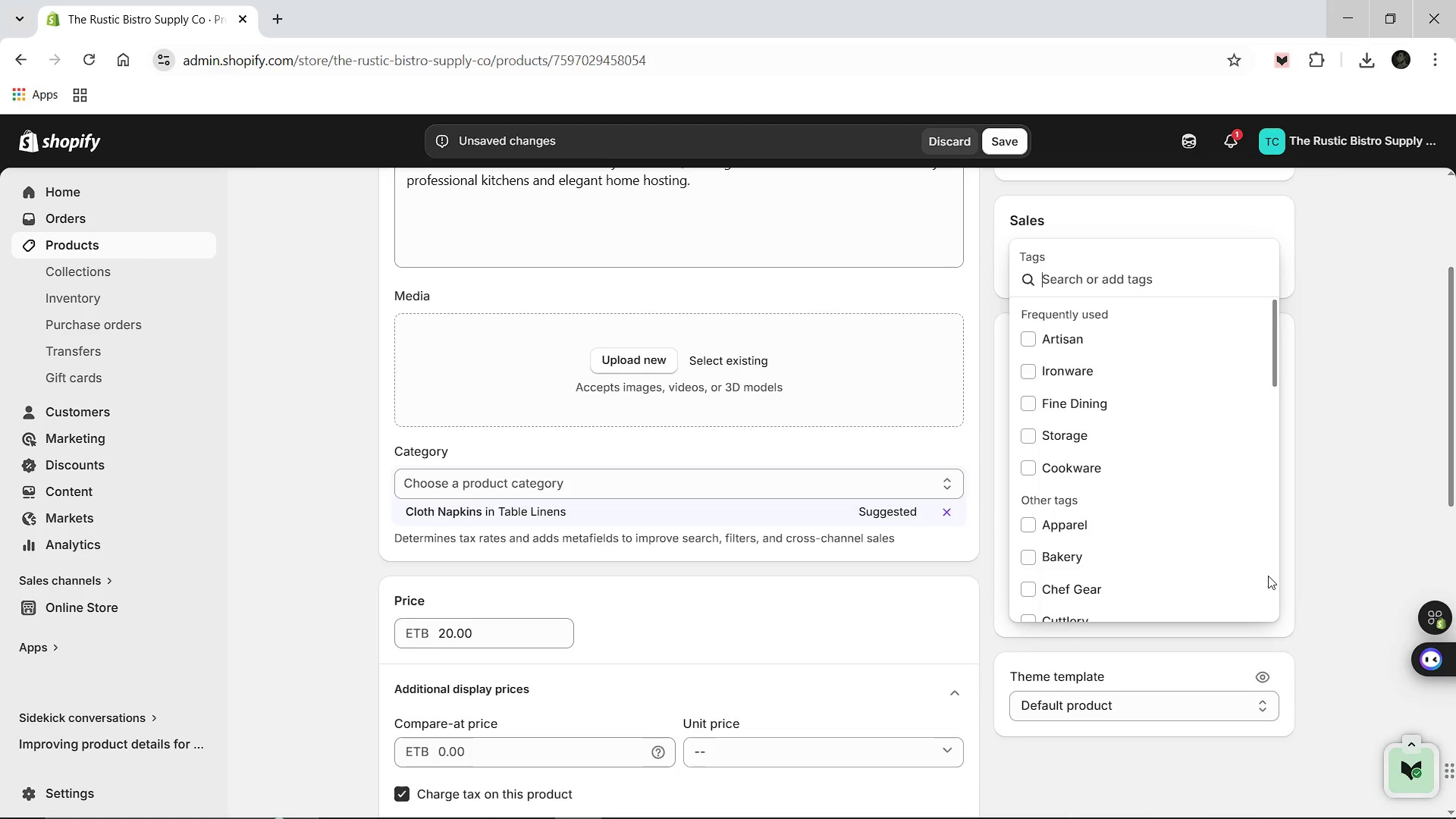 
type(Napkins)
 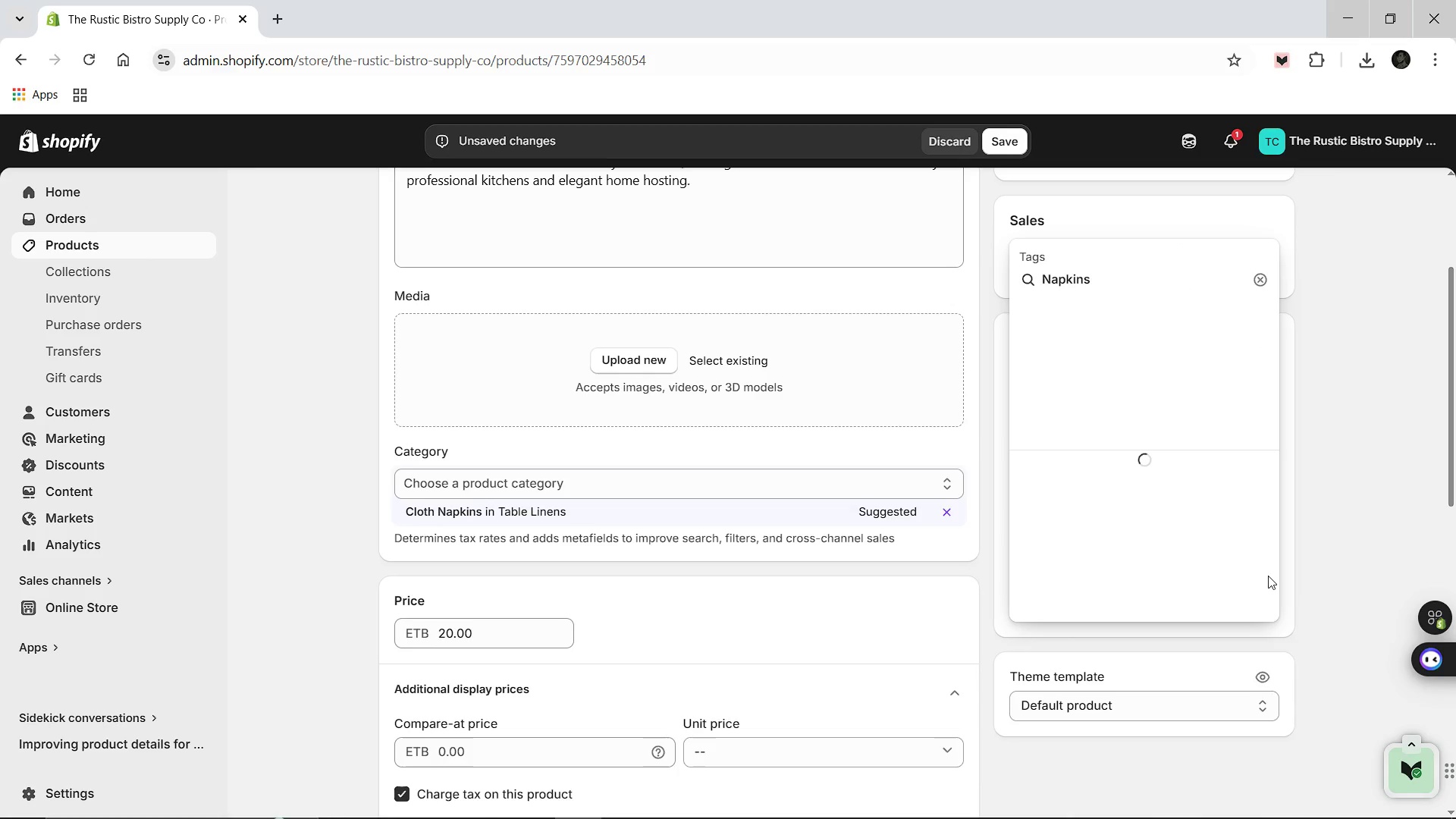 
key(Enter)
 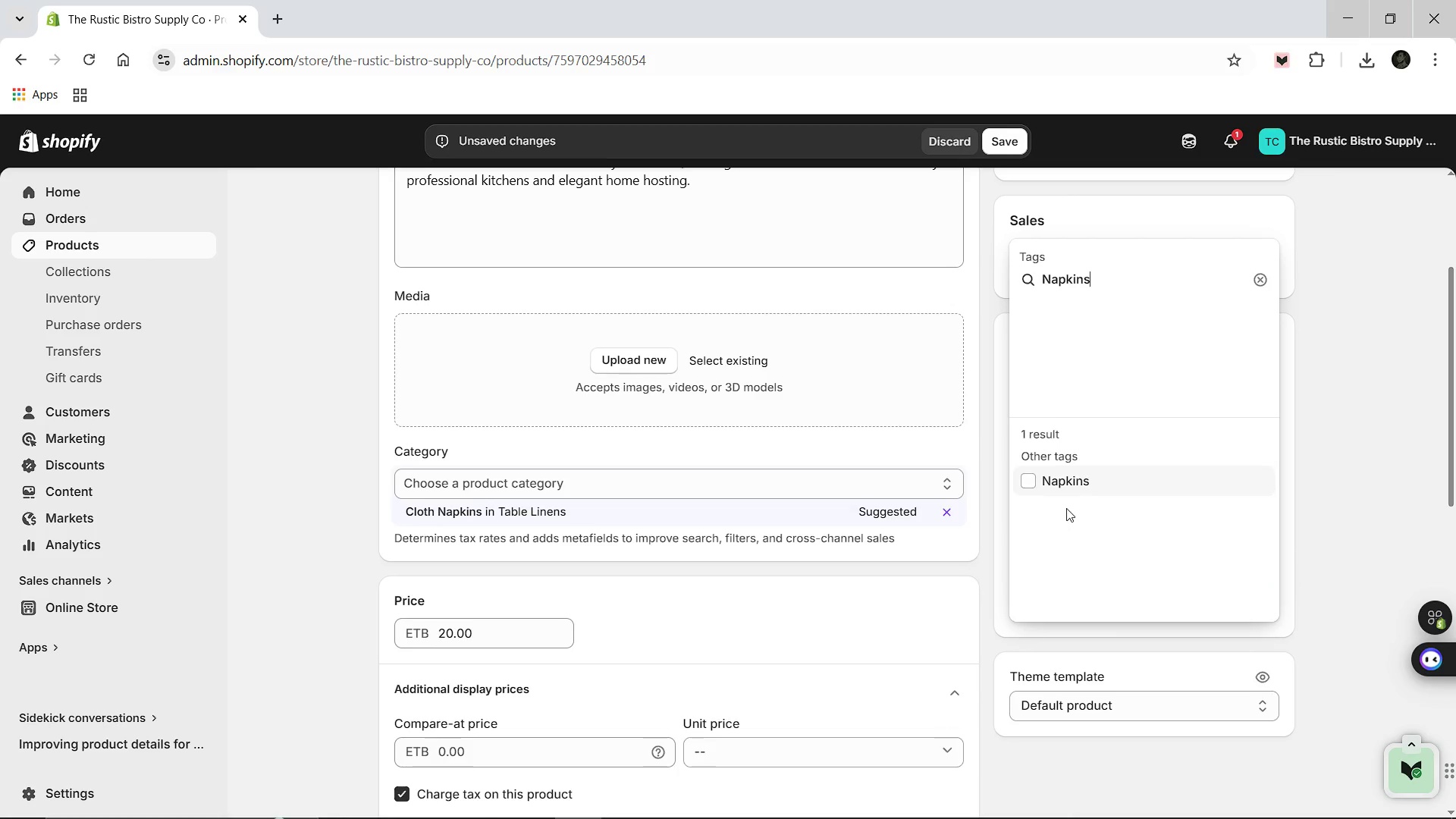 
left_click([1031, 482])
 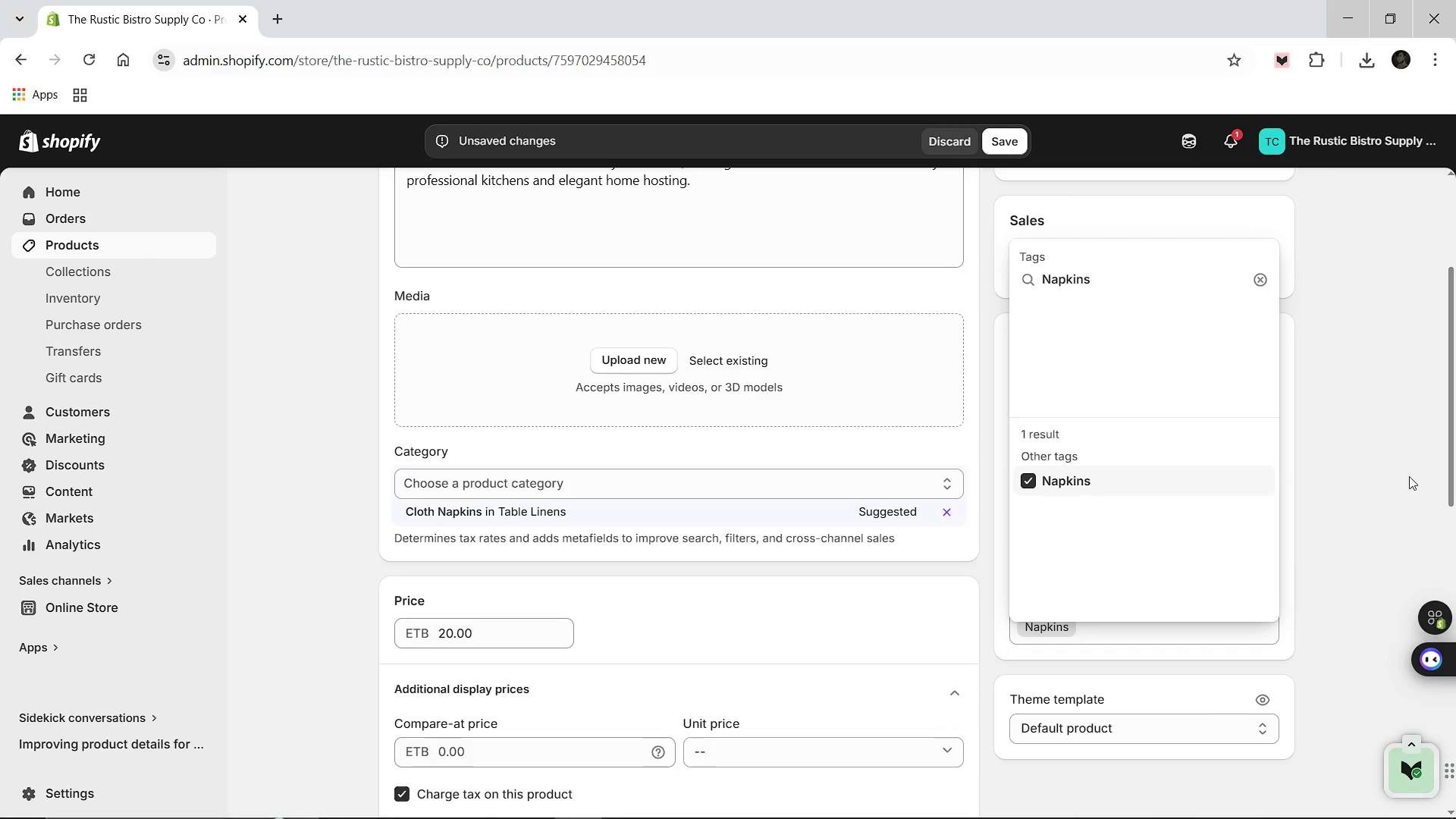 
left_click([1409, 476])
 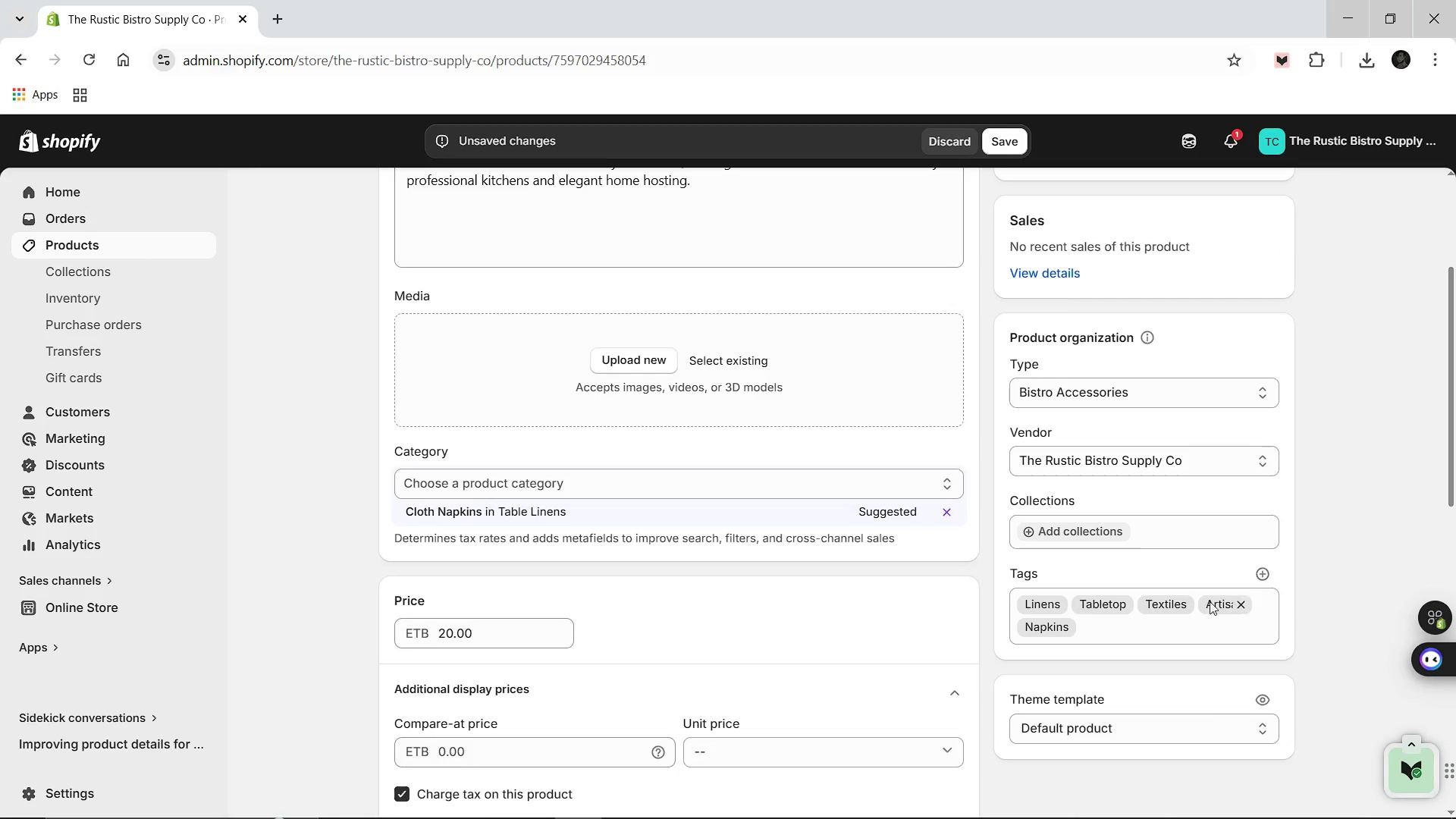 
left_click([1247, 604])
 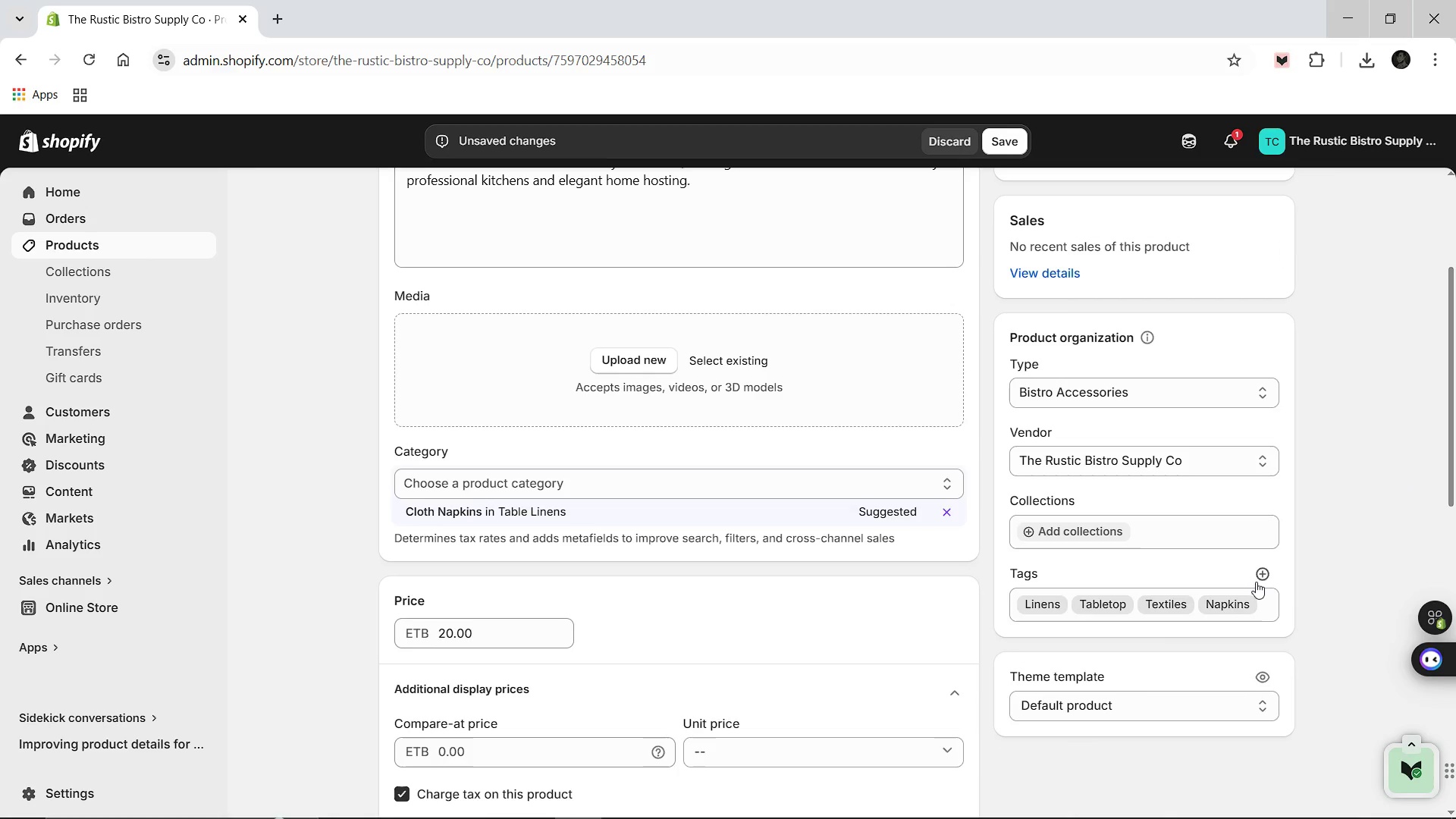 
left_click([1256, 581])
 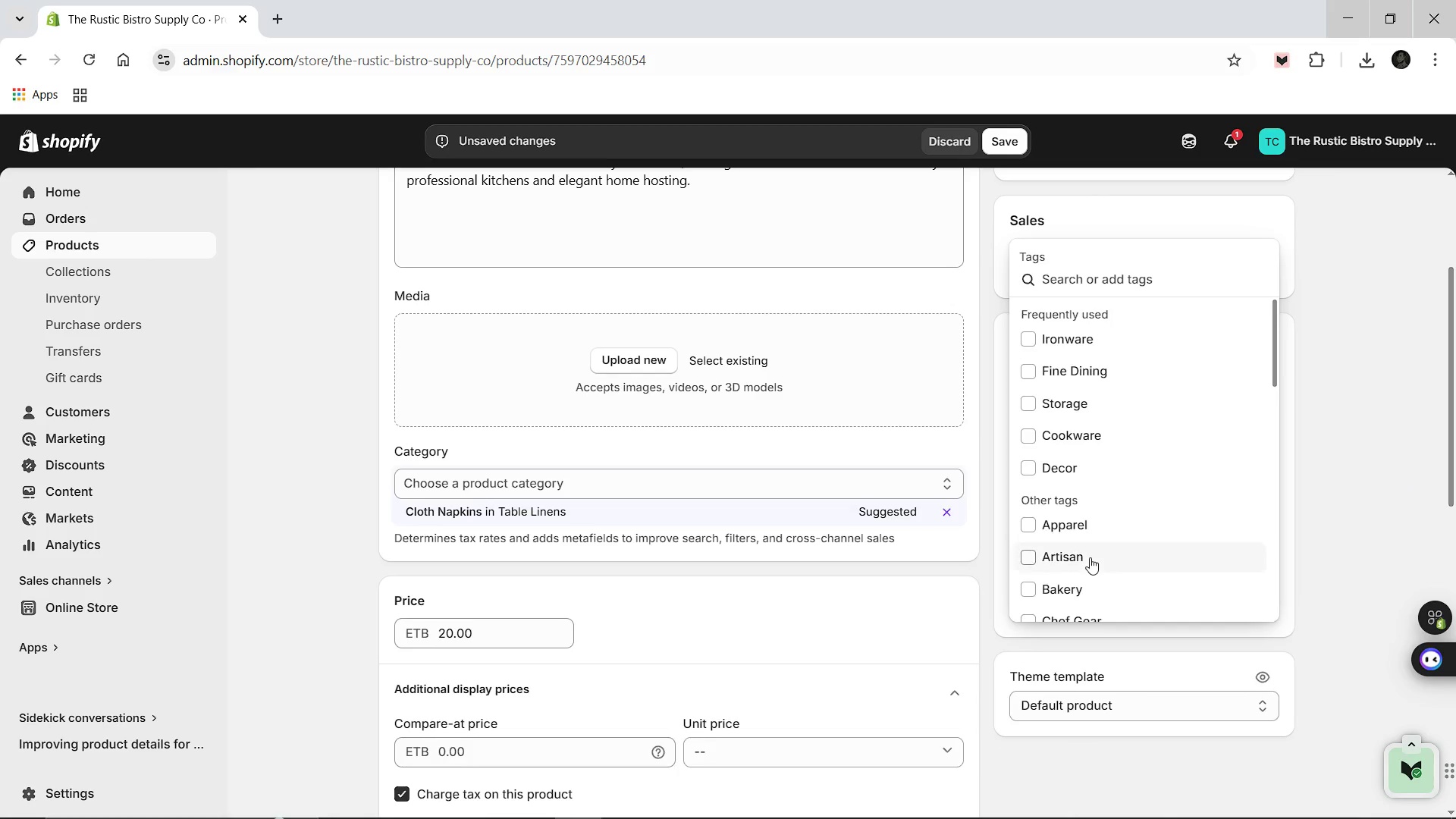 
left_click([1021, 372])
 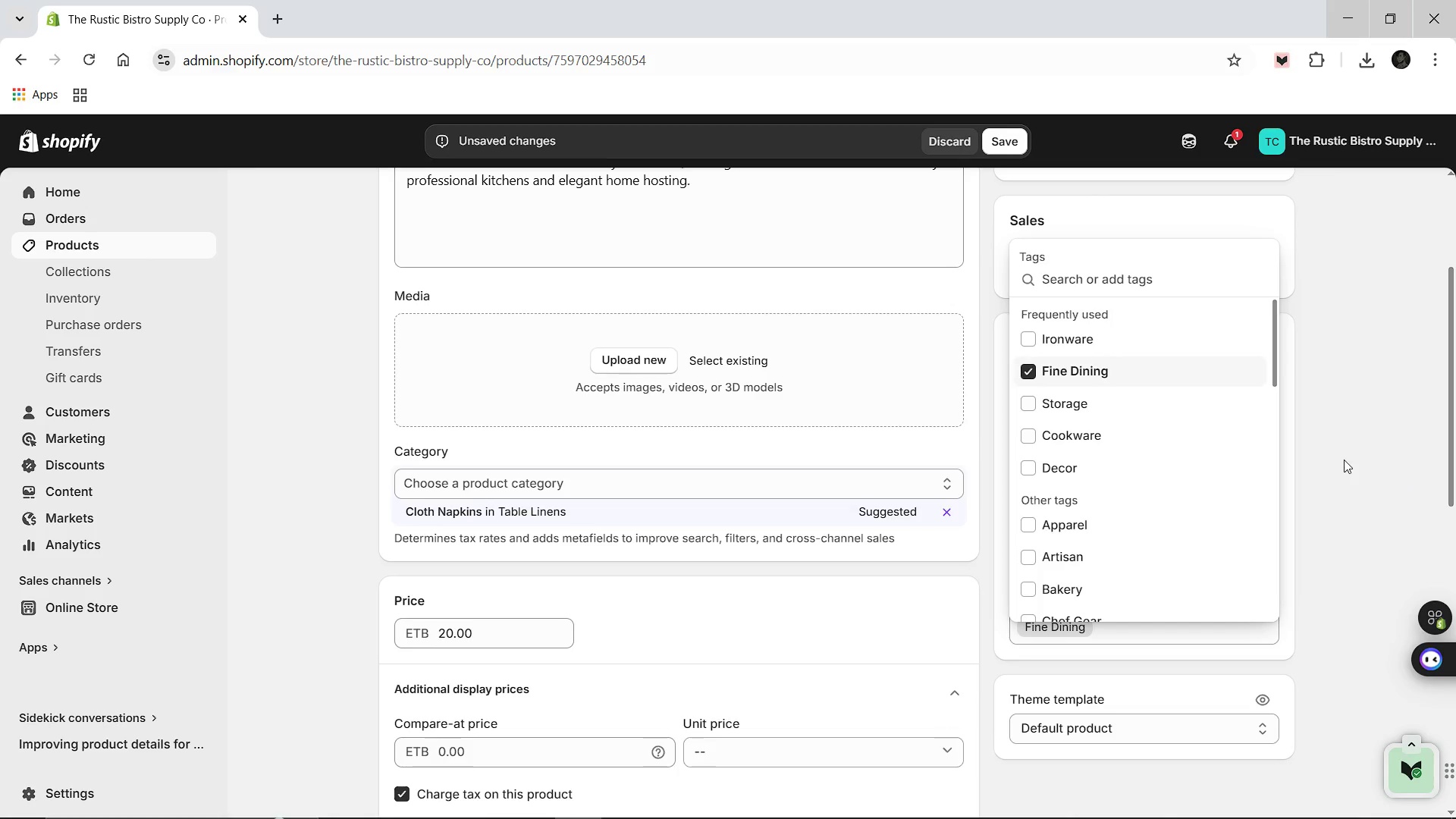 
left_click([1344, 460])
 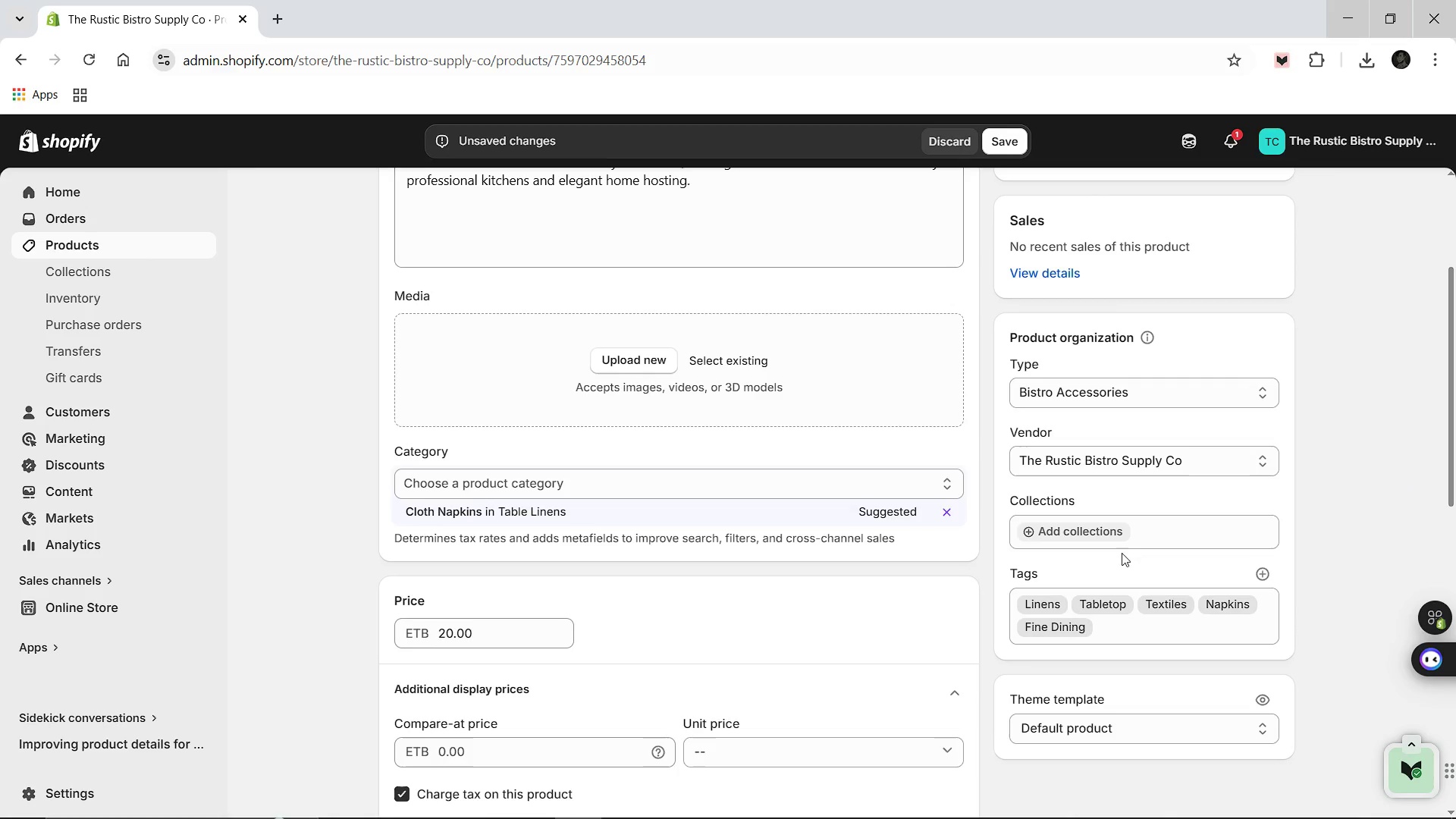 
mouse_move([934, 563])
 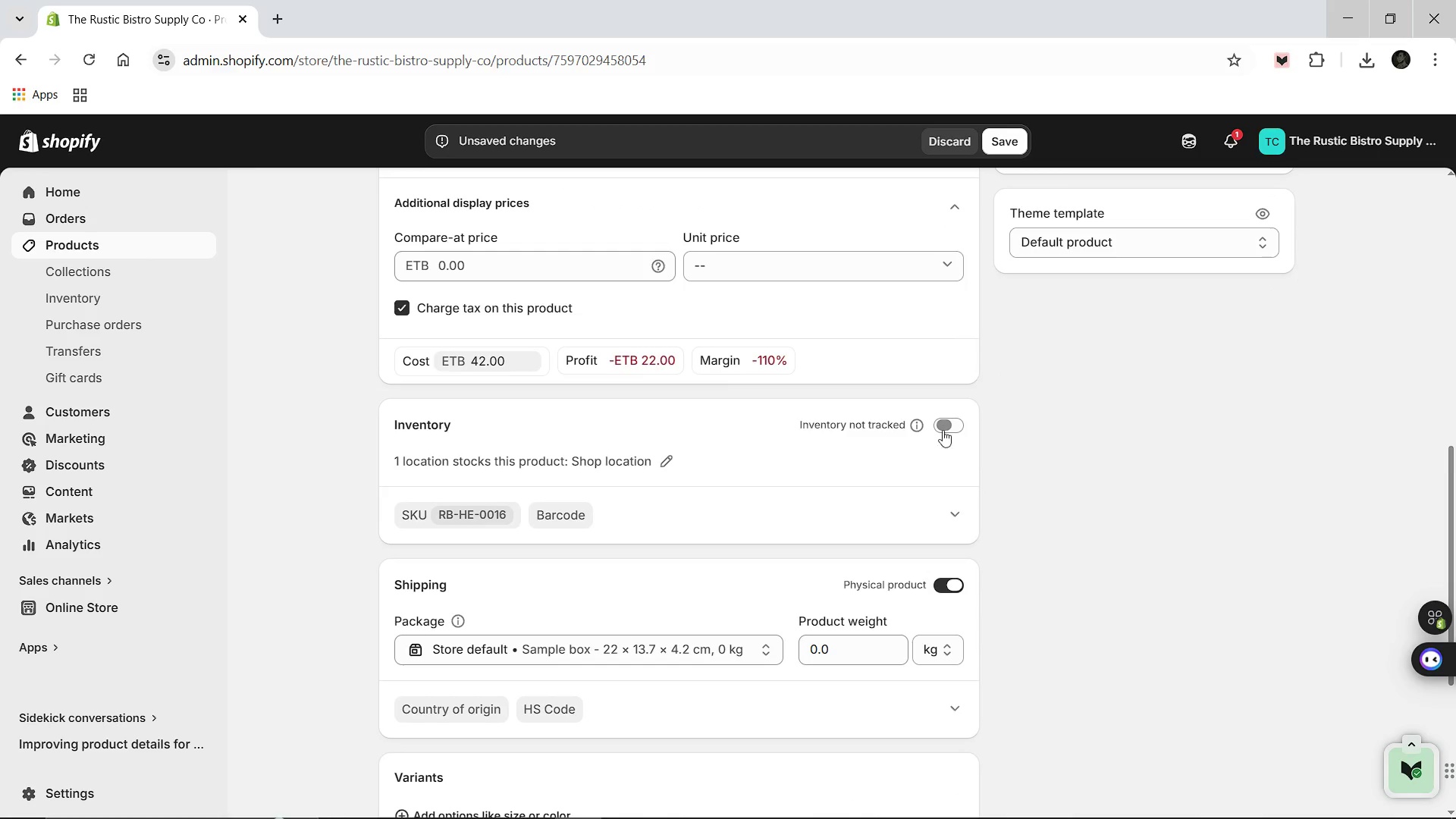 
left_click([943, 424])
 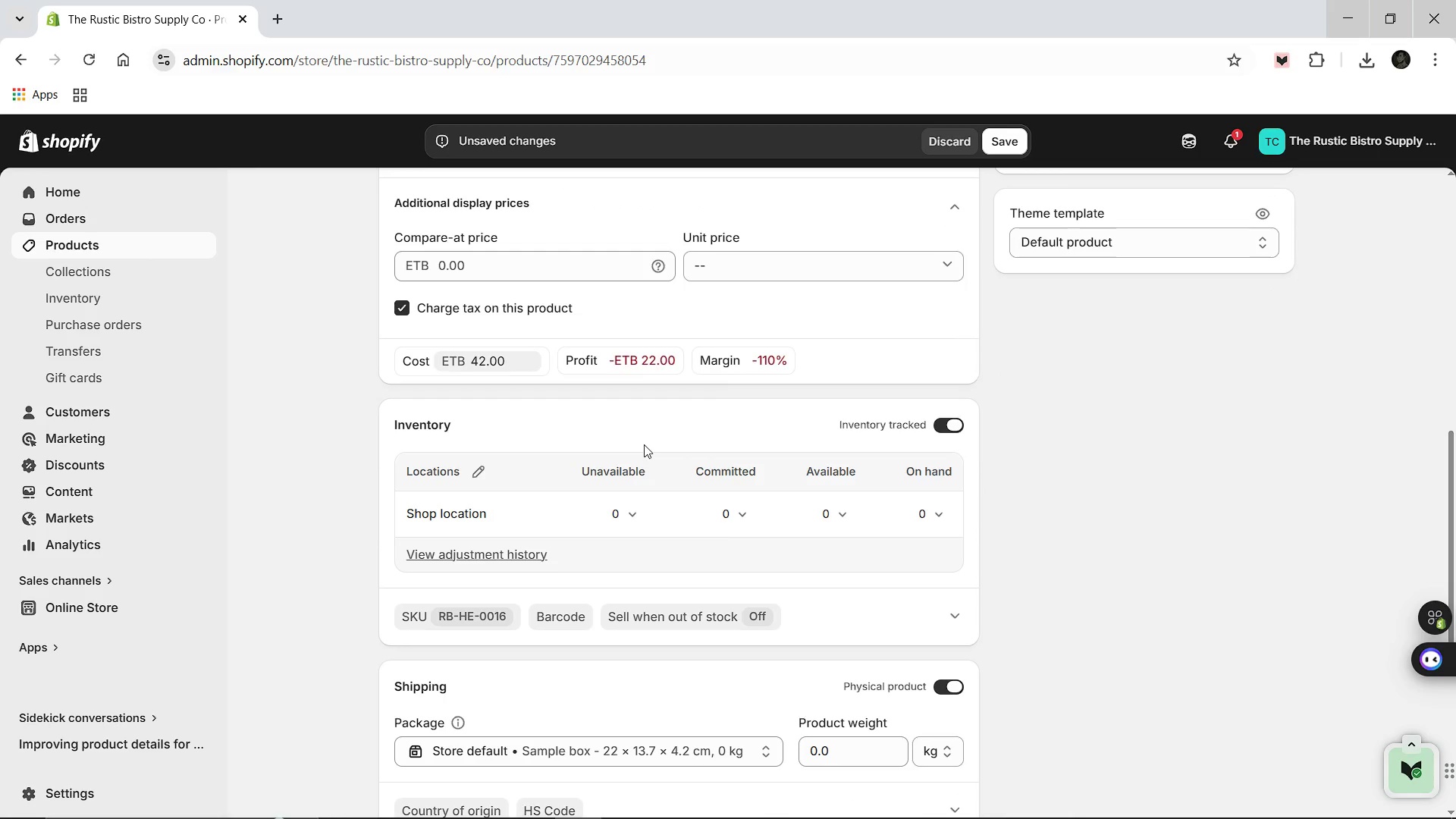 
left_click([473, 483])
 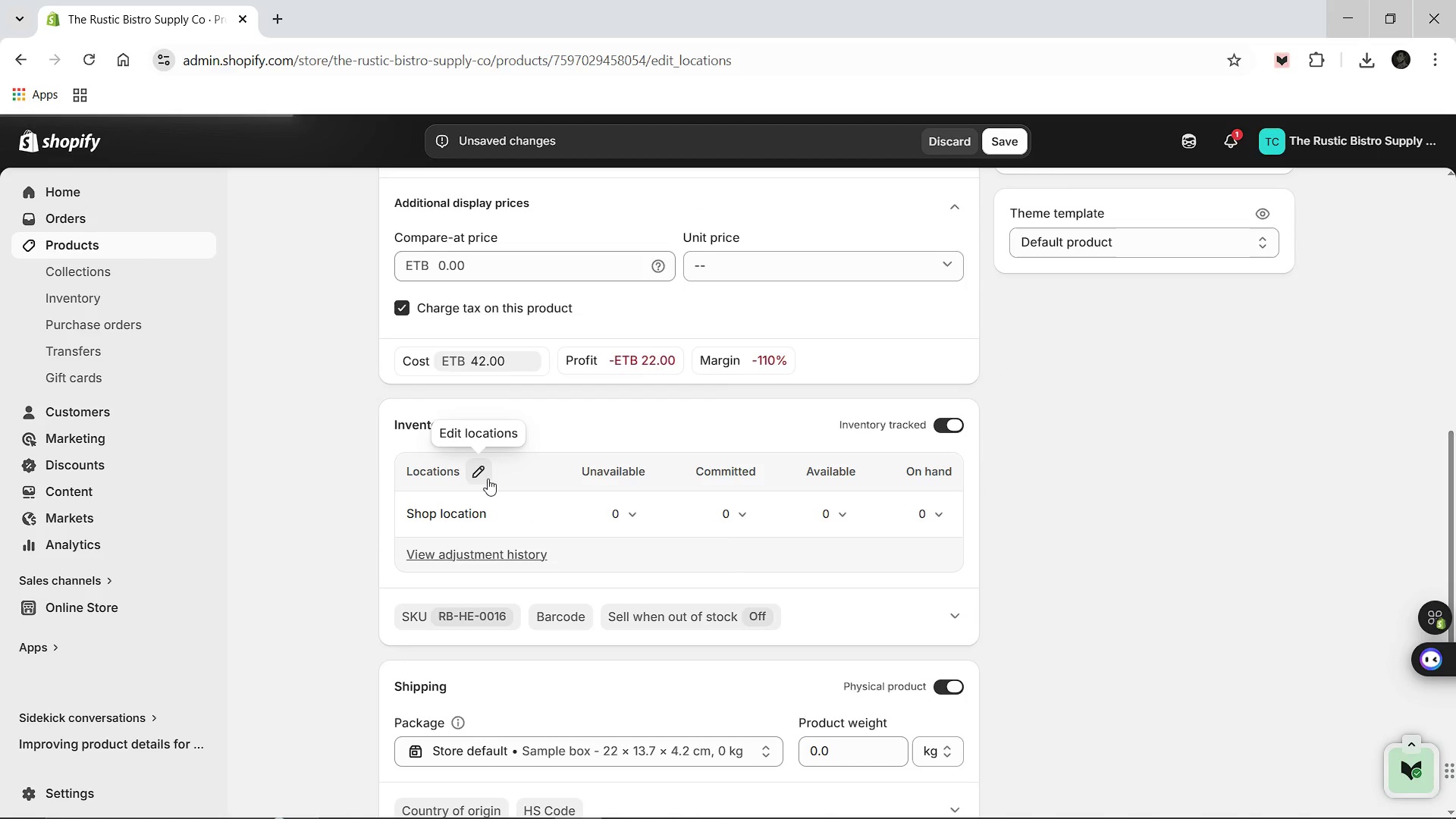 
left_click([476, 471])
 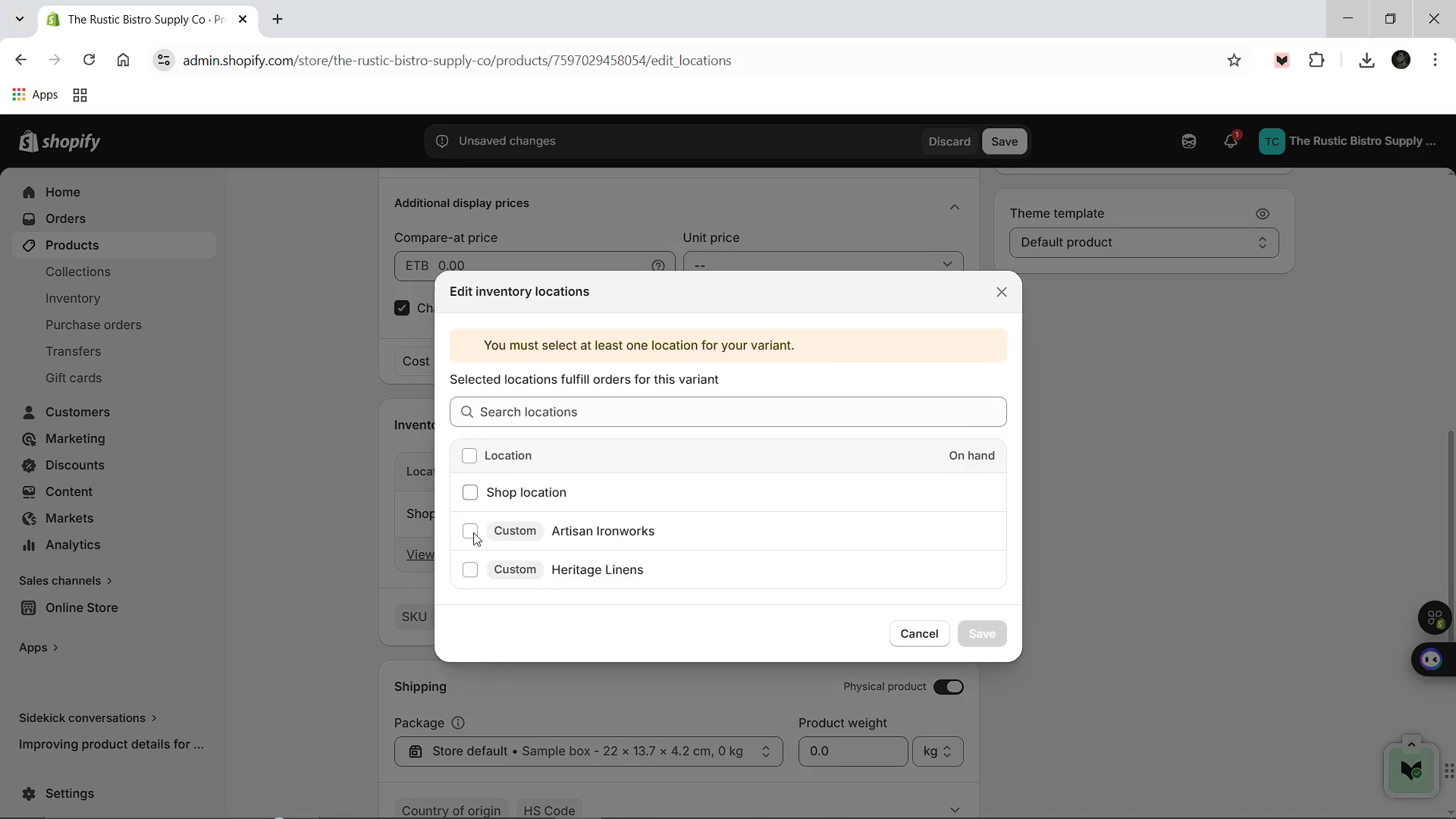 
left_click([472, 547])
 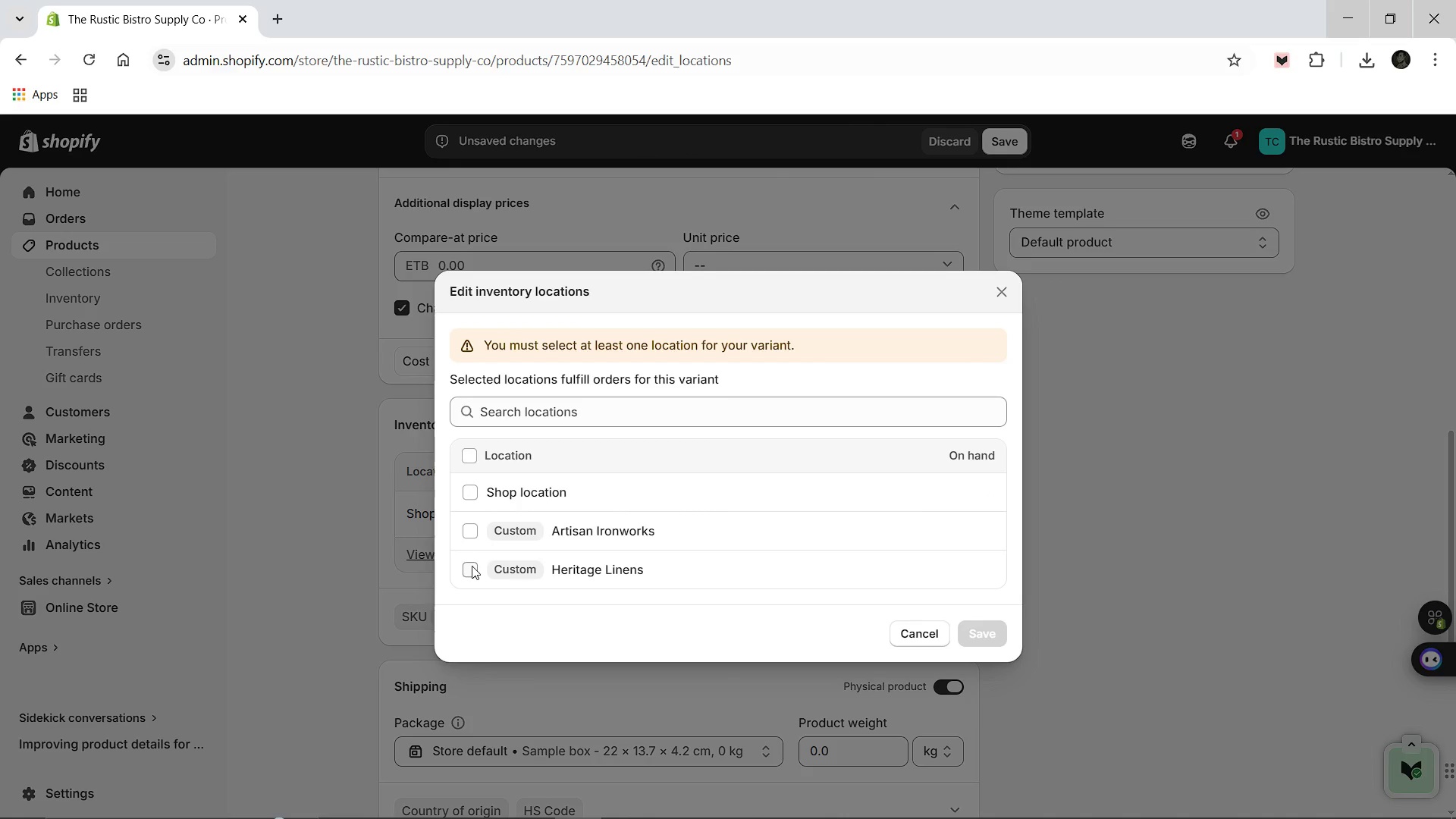 
left_click([472, 568])
 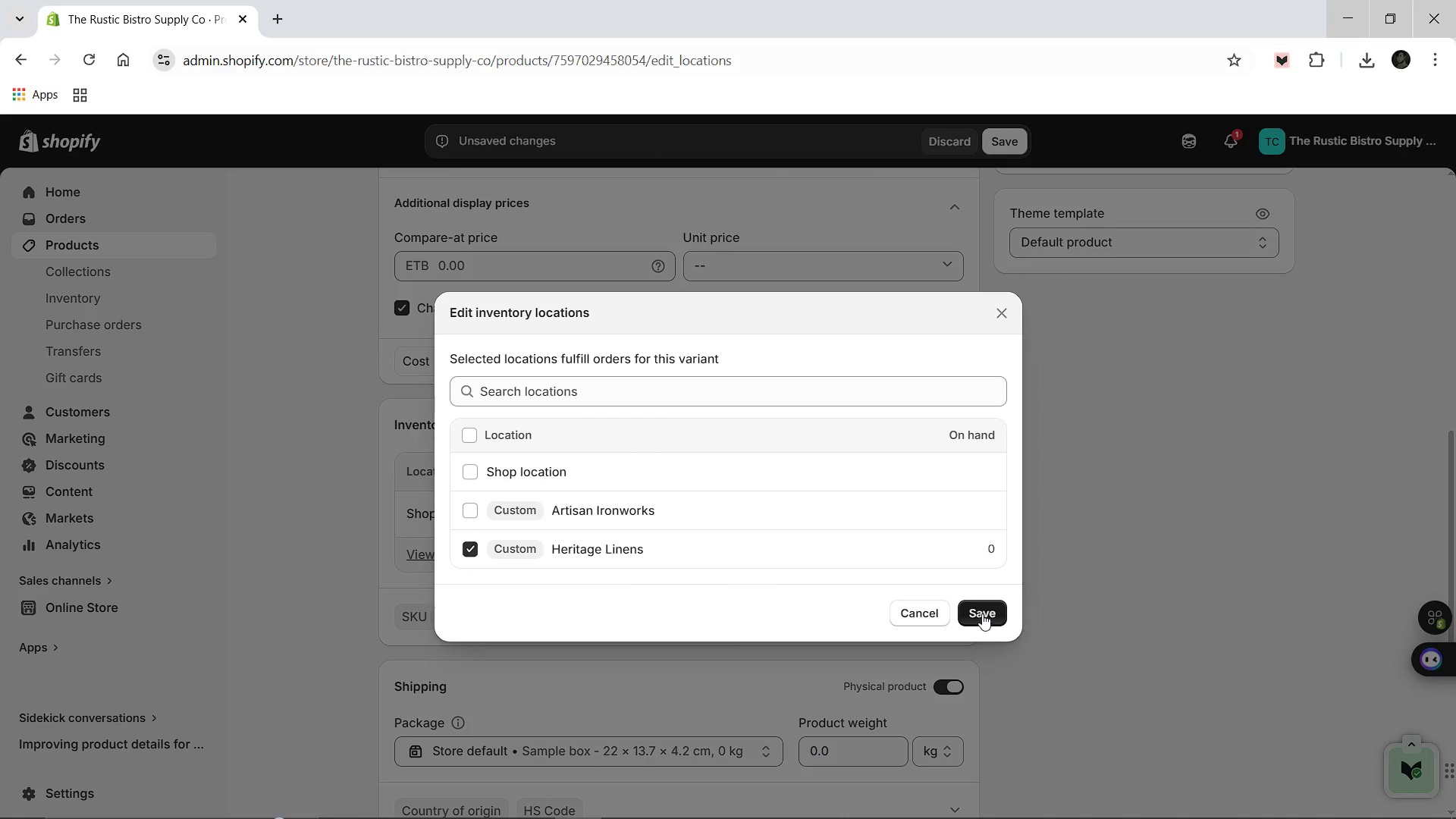 
left_click([982, 613])
 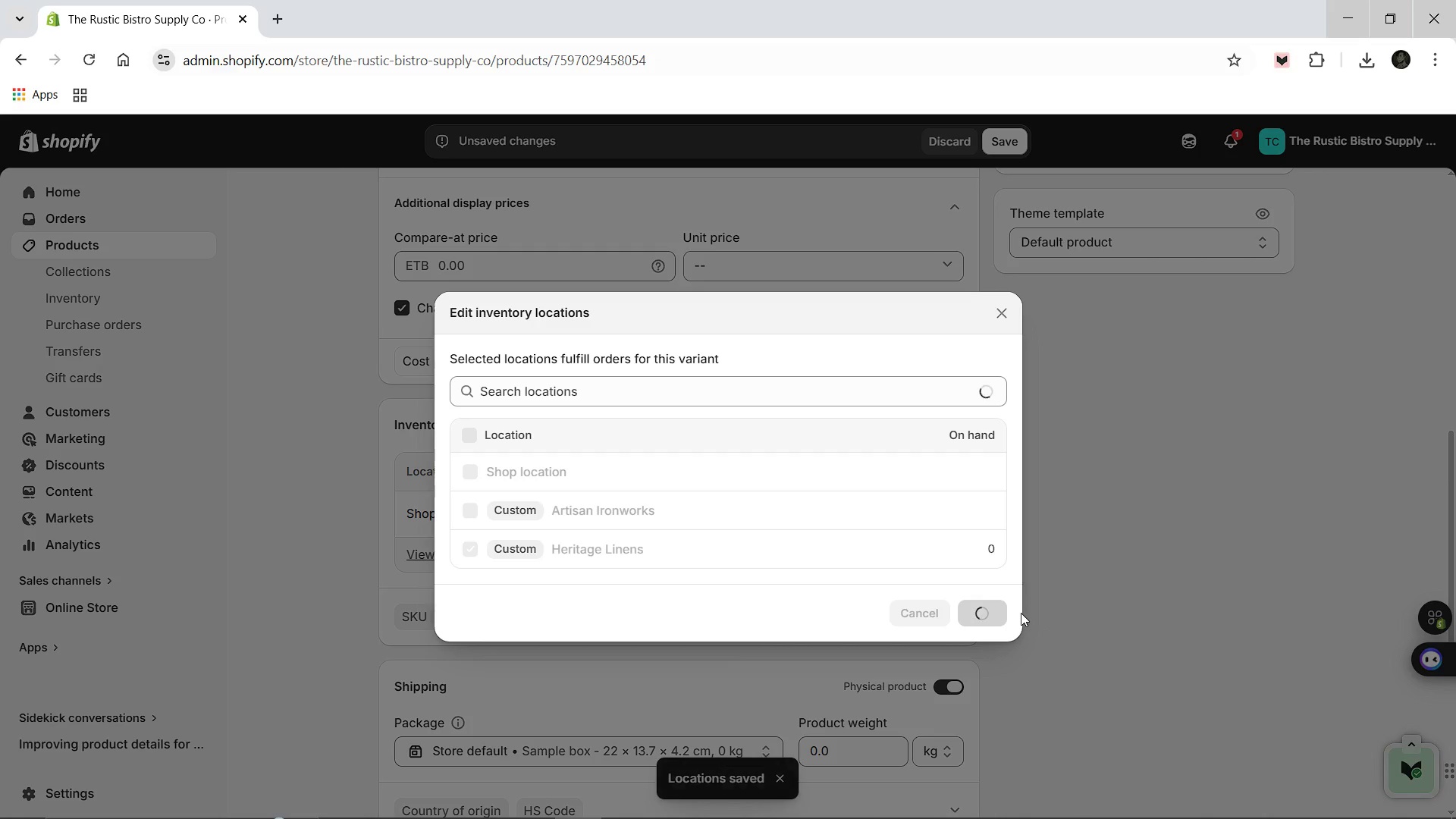 
mouse_move([1037, 570])
 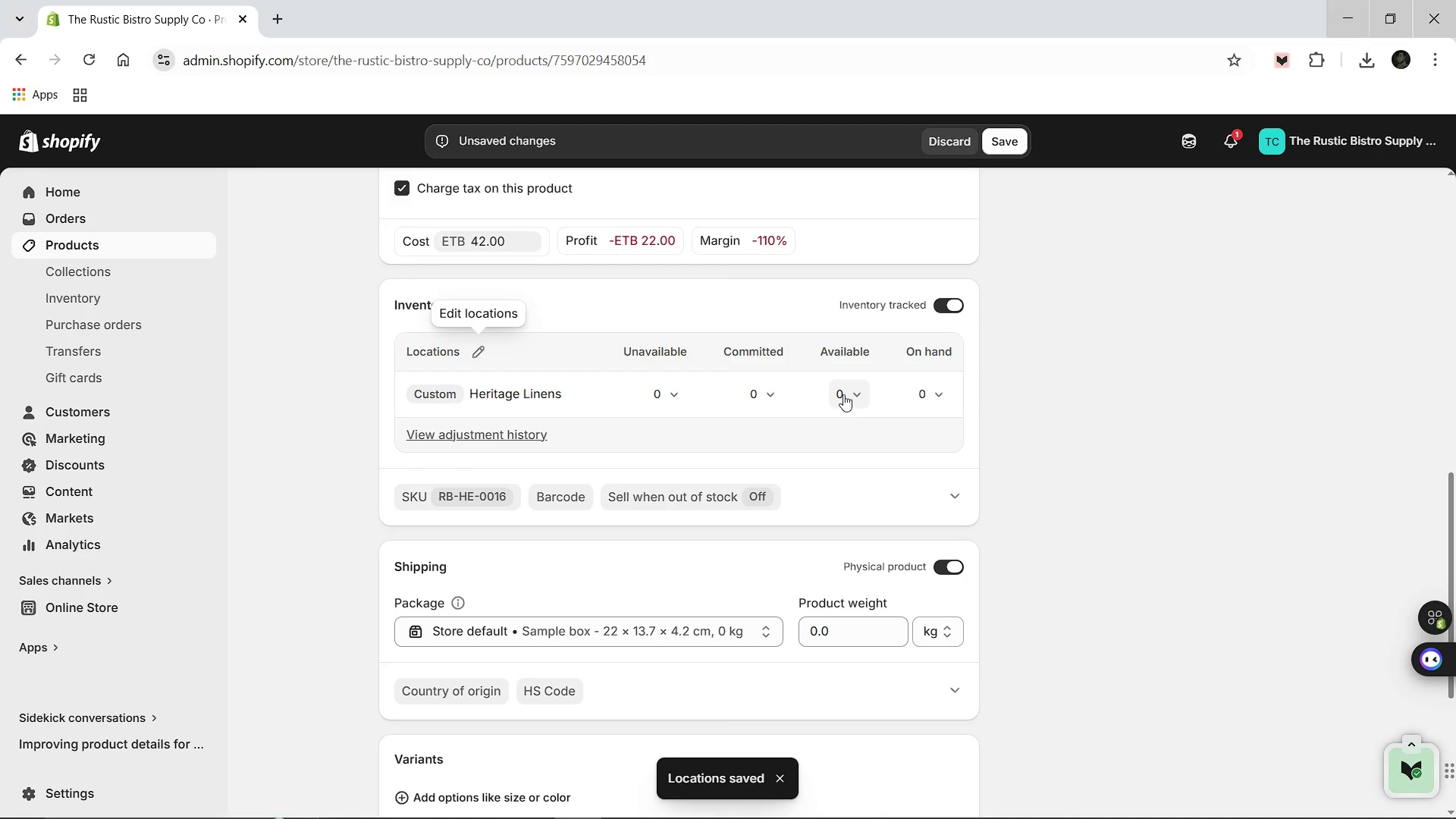 
left_click([843, 394])
 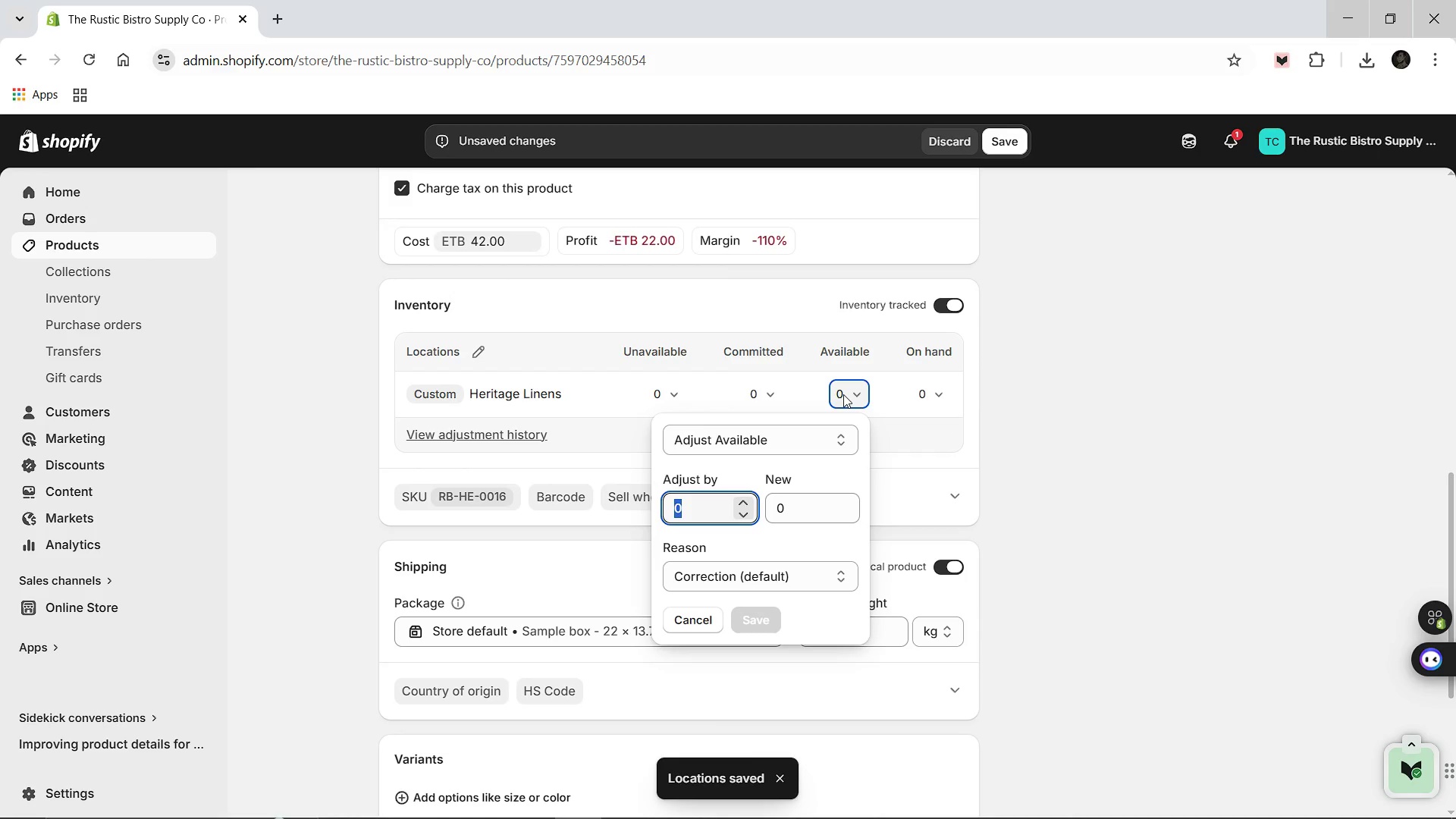 
type(40)
 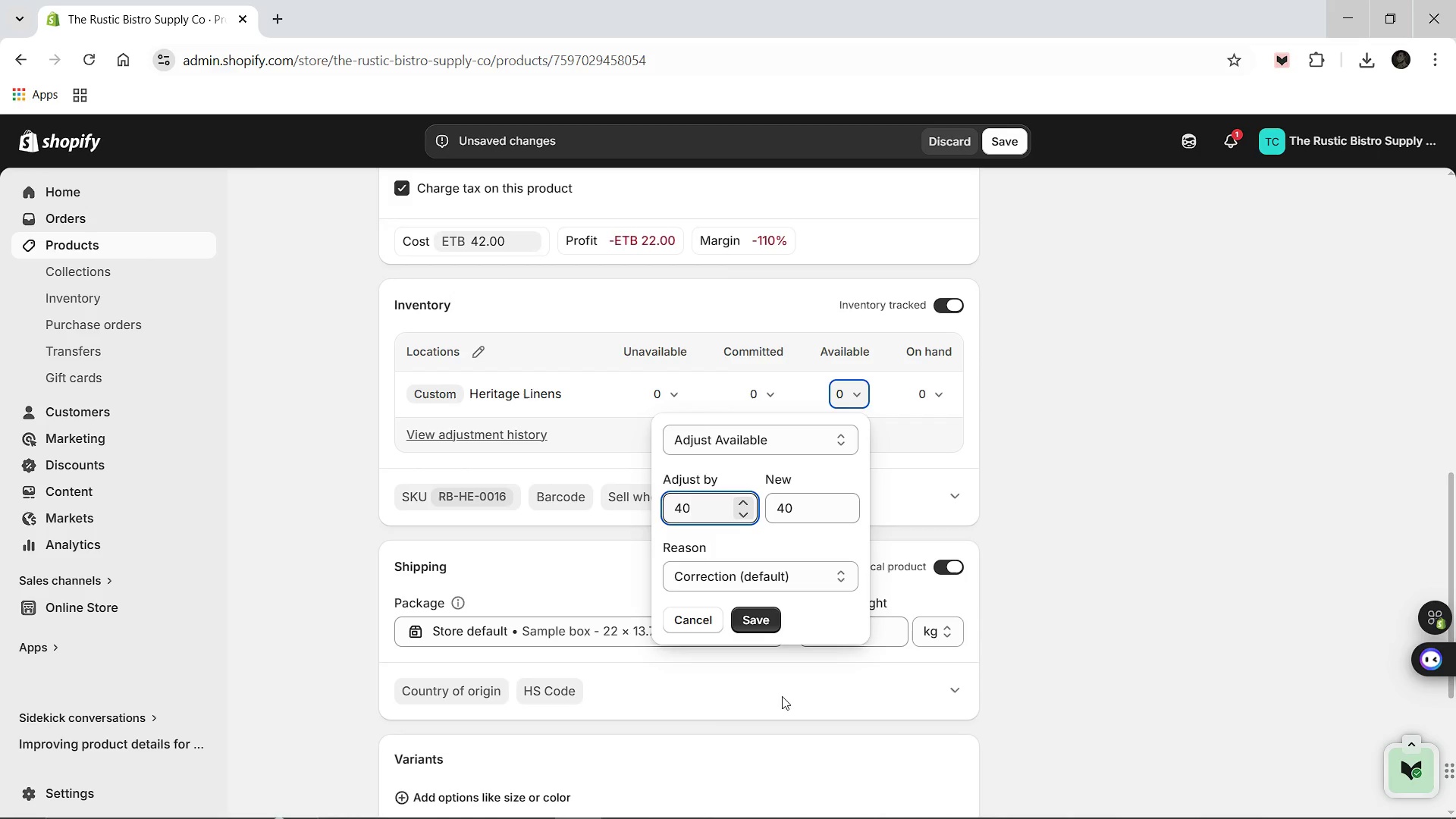 
left_click([768, 630])
 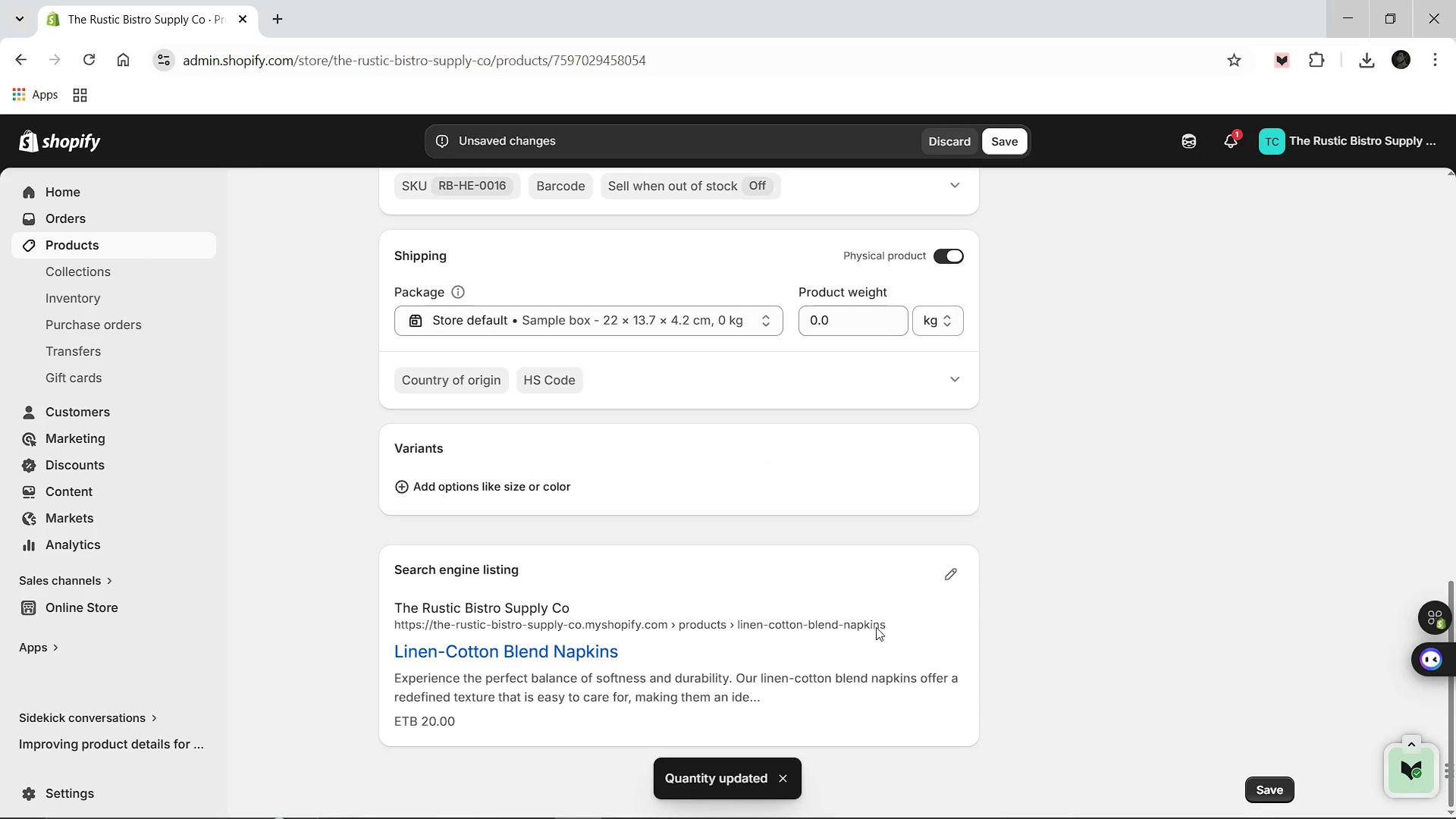 
left_click([950, 570])
 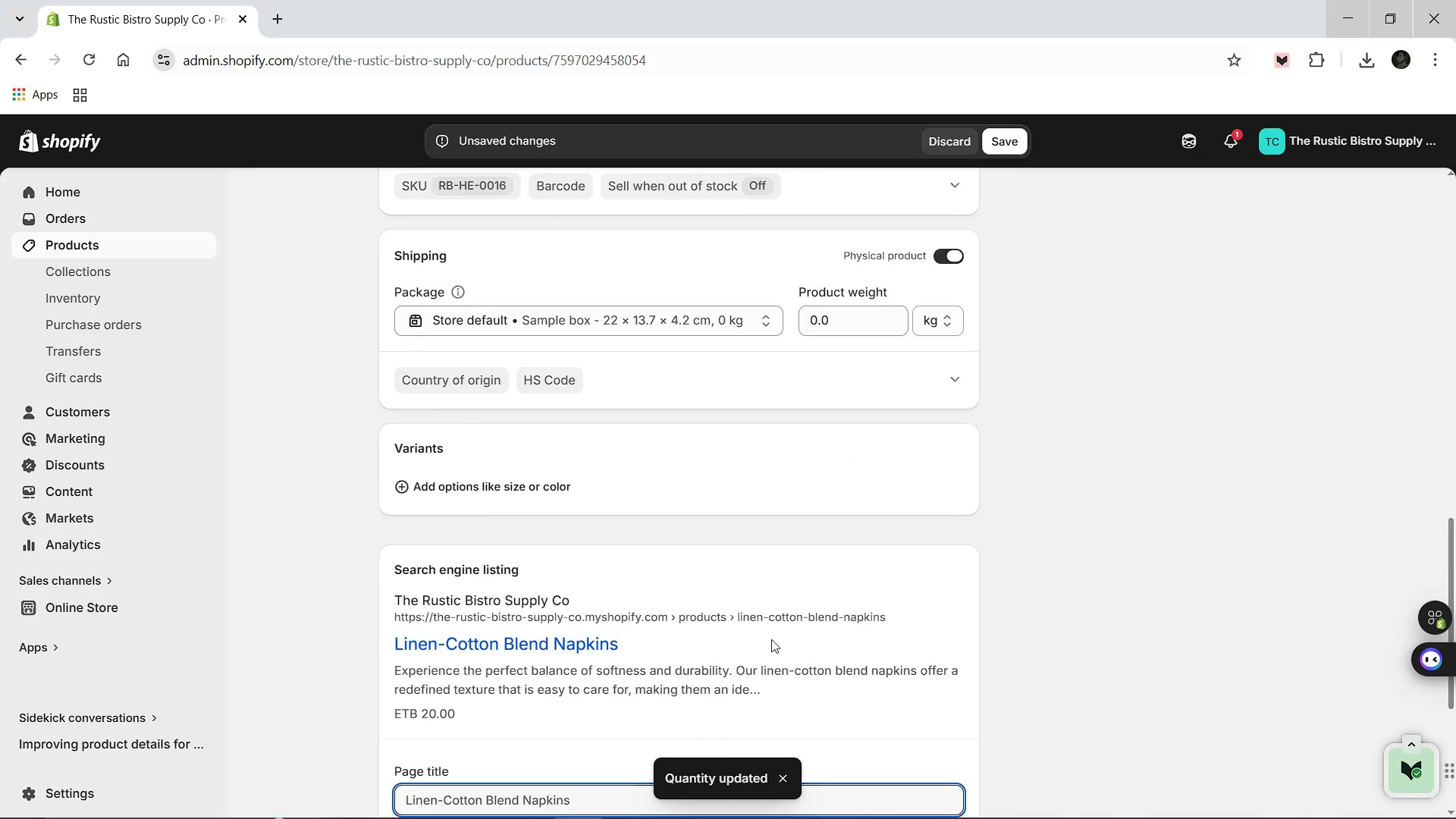 
left_click([663, 646])
 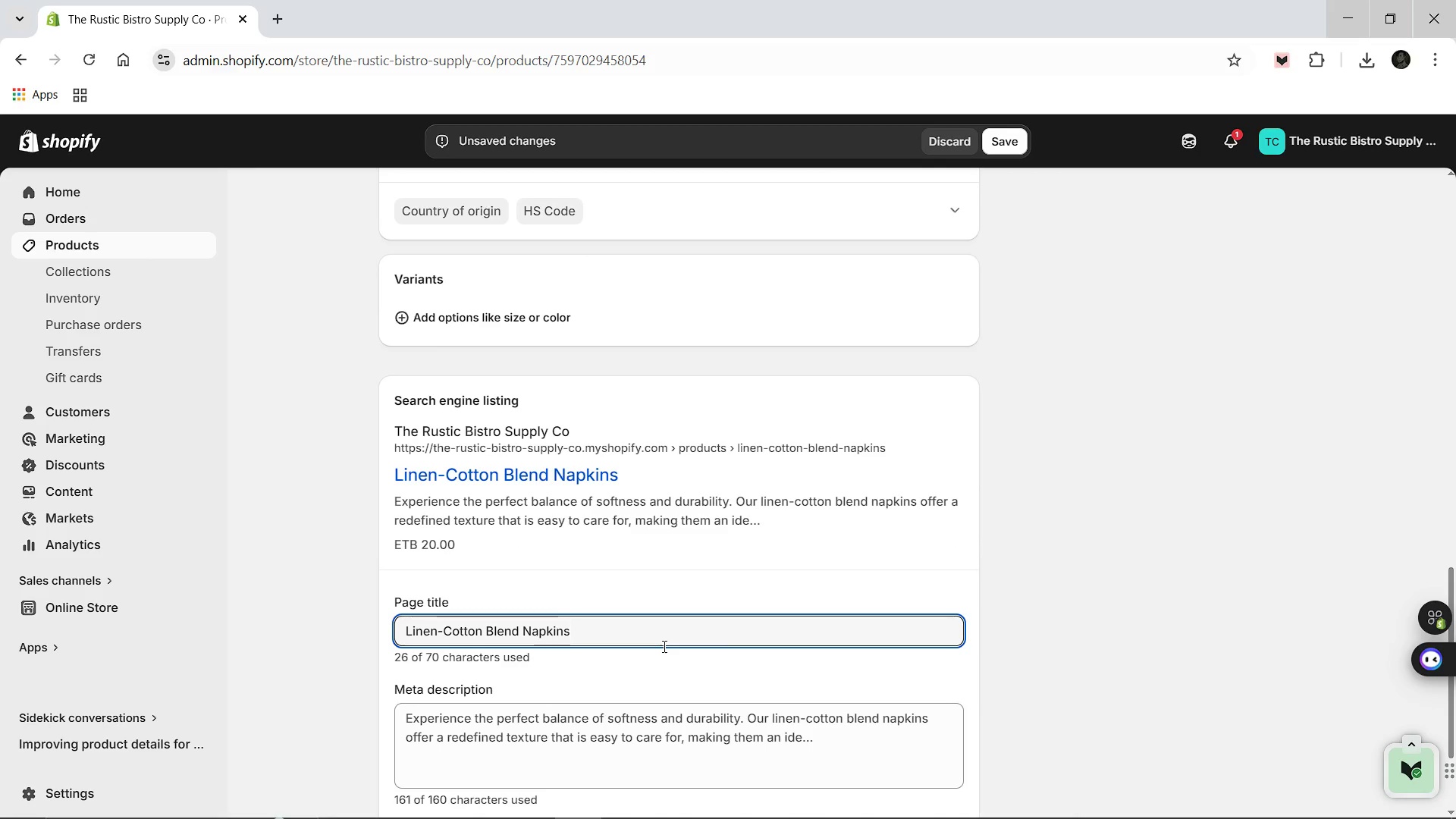 
type( [Break] Premium Bistro Table Linens)
 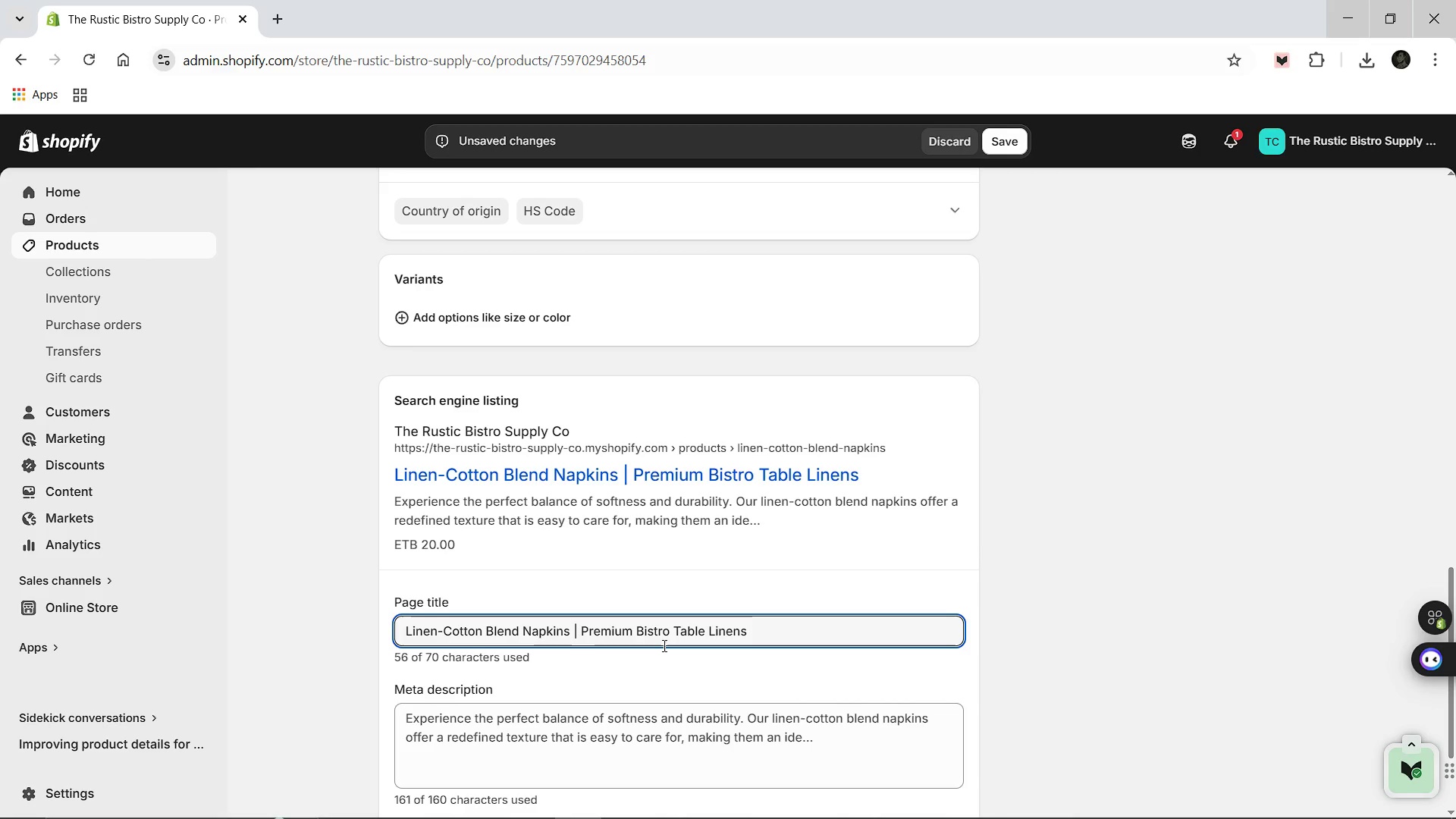 
left_click([623, 662])
 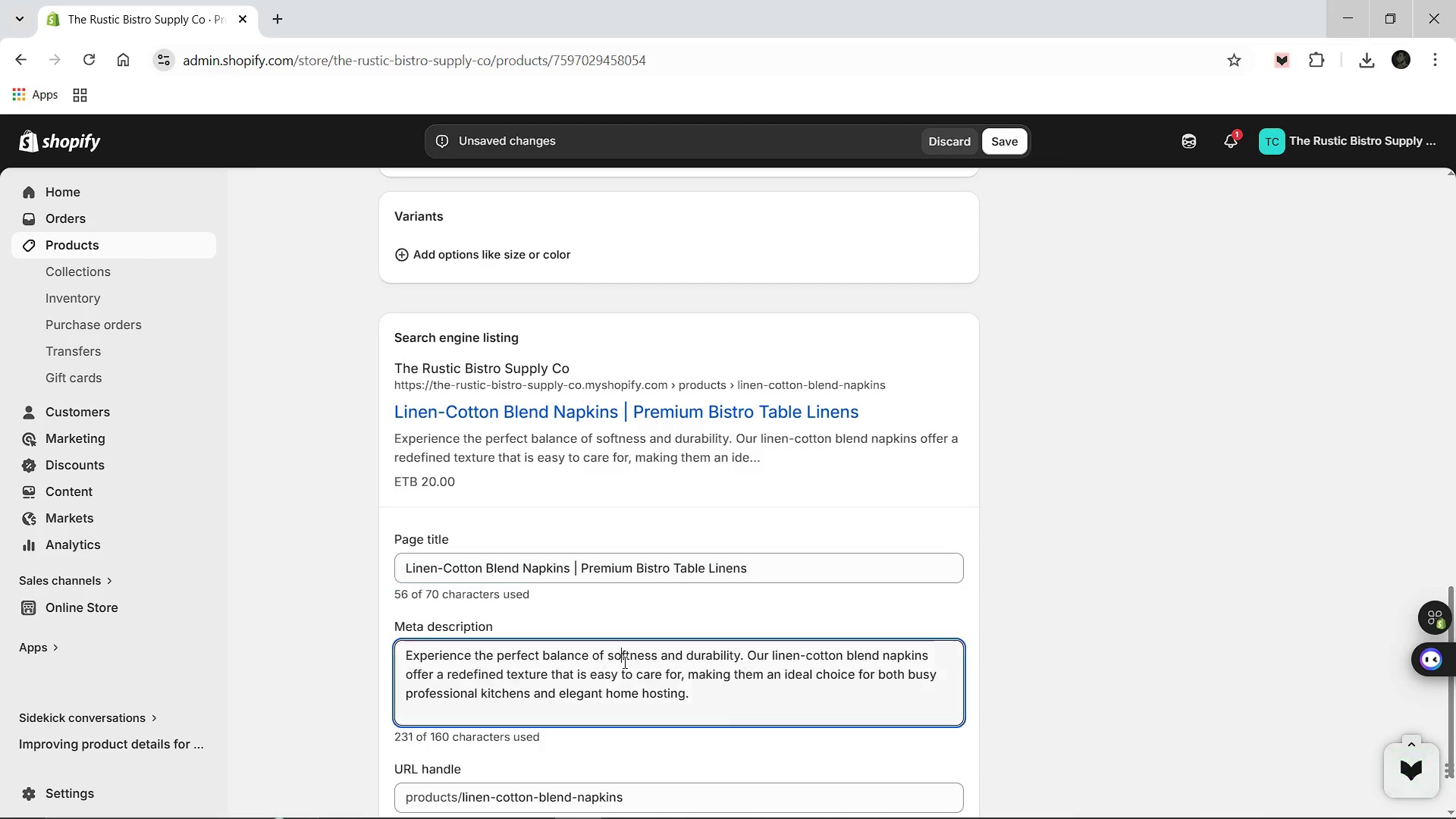 
key(Control+A)
 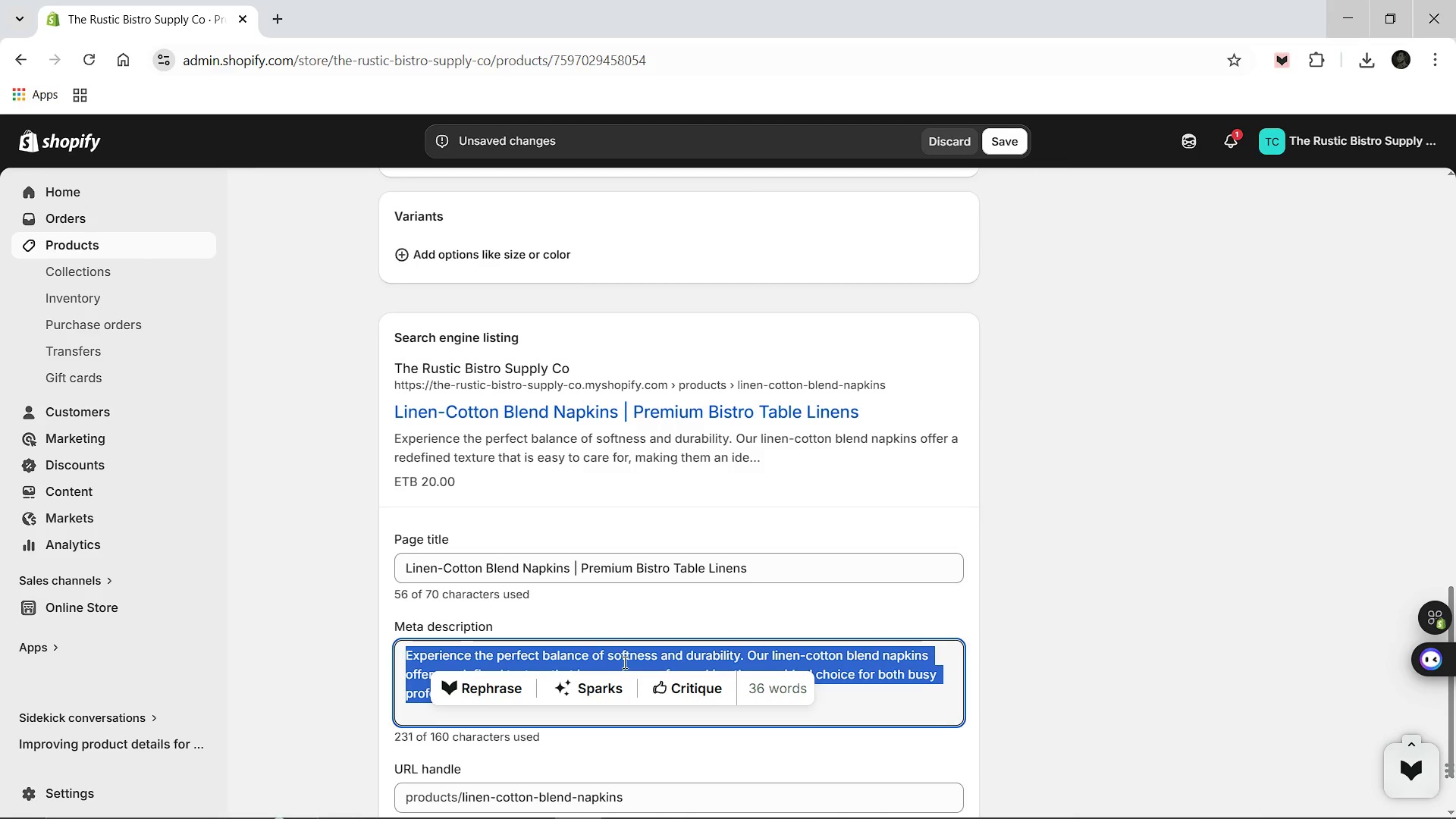 
type(Expei)
key(Backspace)
type(rience the perfect balance of softness and durability with our Bledn )
key(Backspace)
key(Backspace)
key(Backspace)
type(nd Napkins. A refie)
key(Backspace)
type(ned texture f)
key(Backspace)
type(ideal for professional fine dining and upscale home hosting.)
 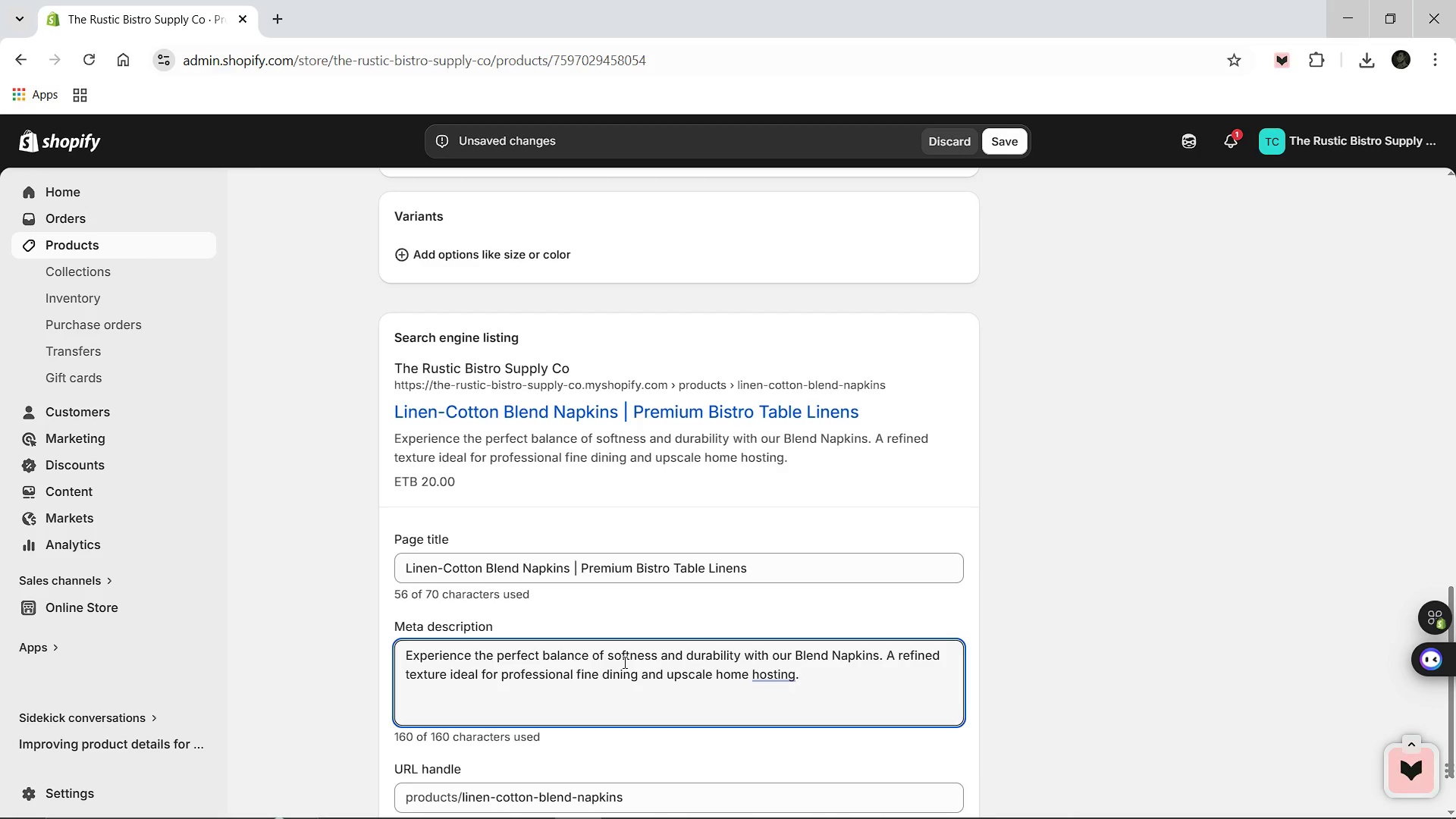 
wait(6.06)
 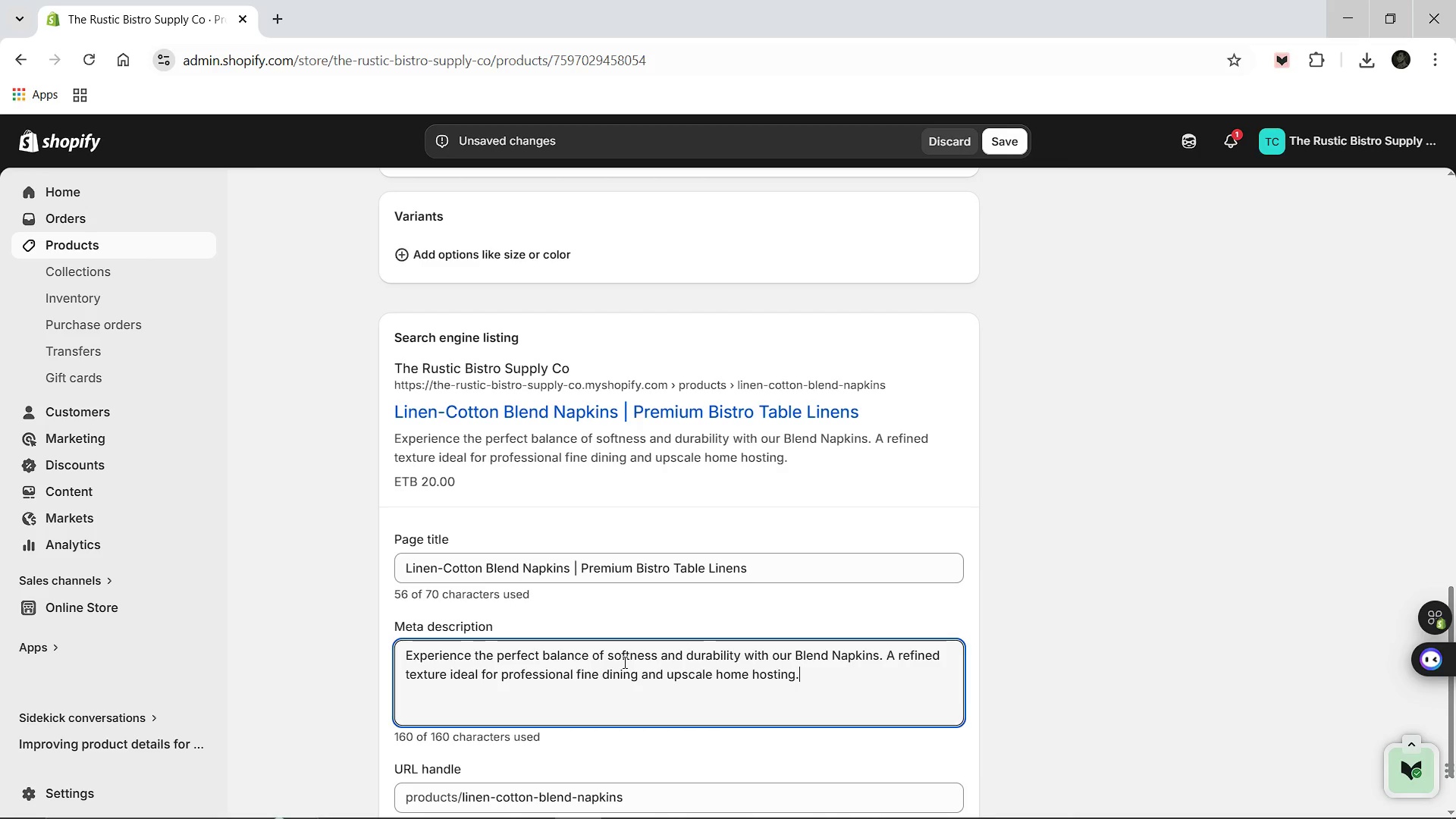 
left_click([1373, 63])
 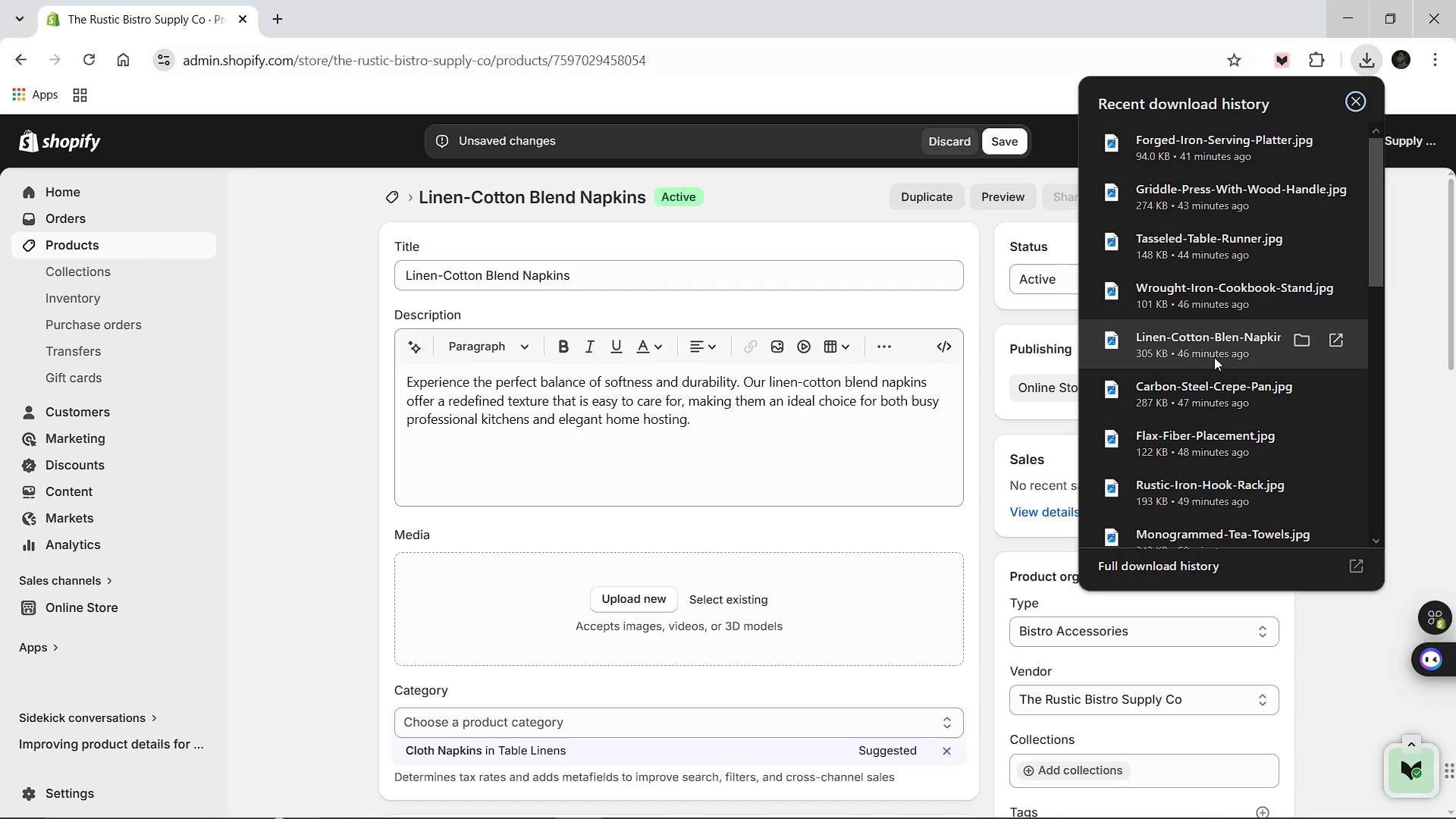 
left_click_drag(start_coordinate=[1214, 349], to_coordinate=[806, 597])
 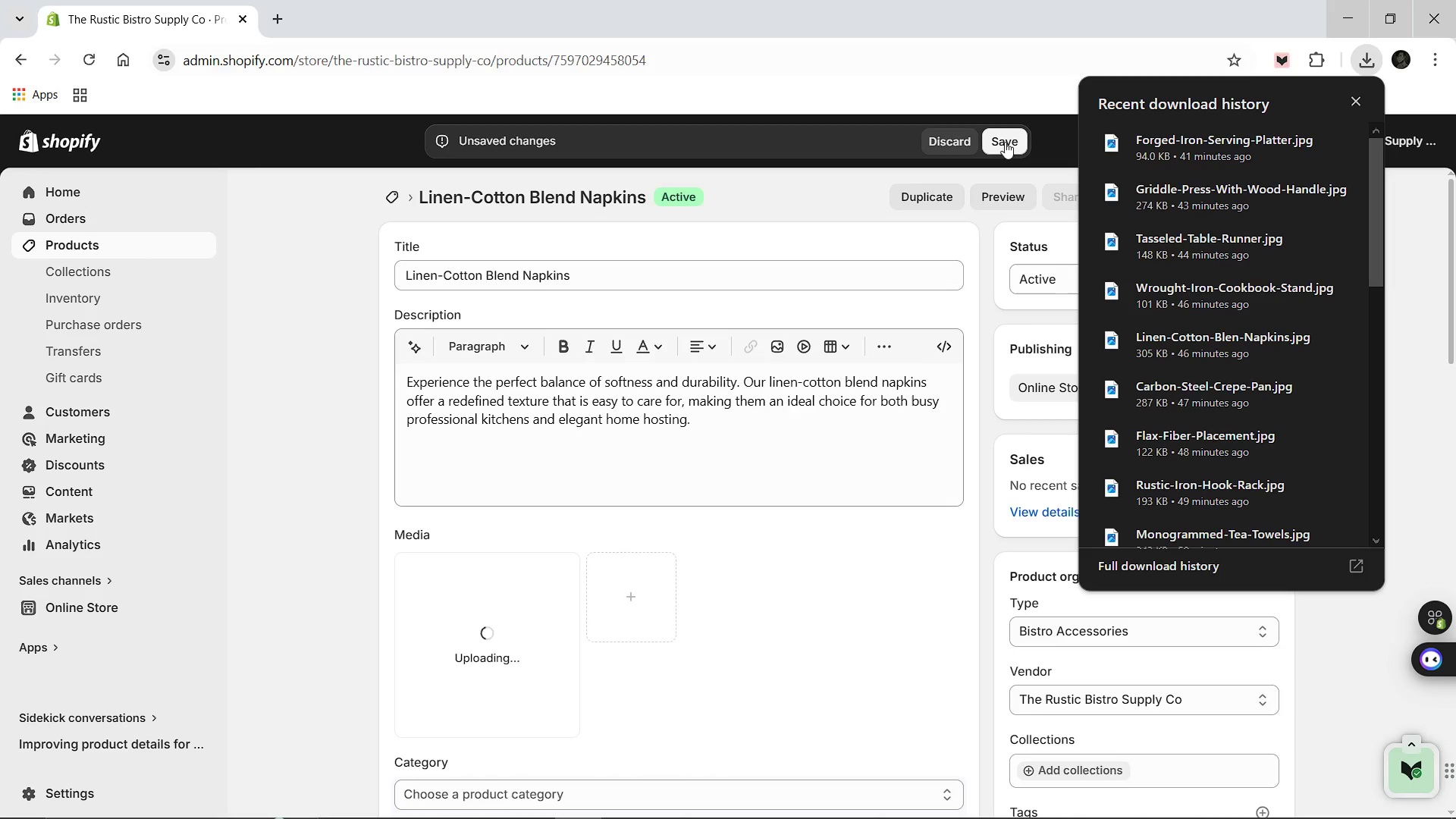 
left_click([1005, 142])
 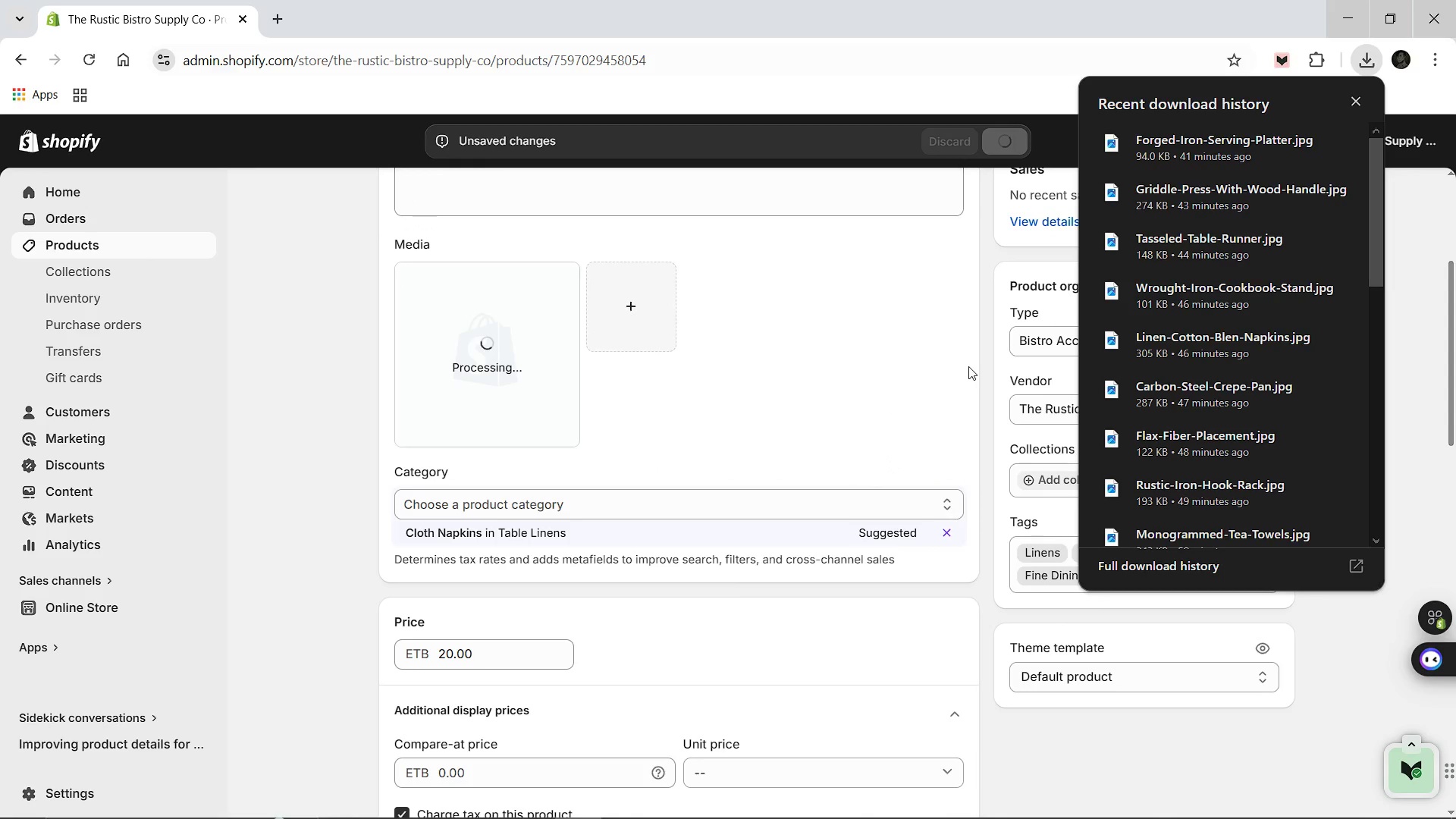 
wait(5.77)
 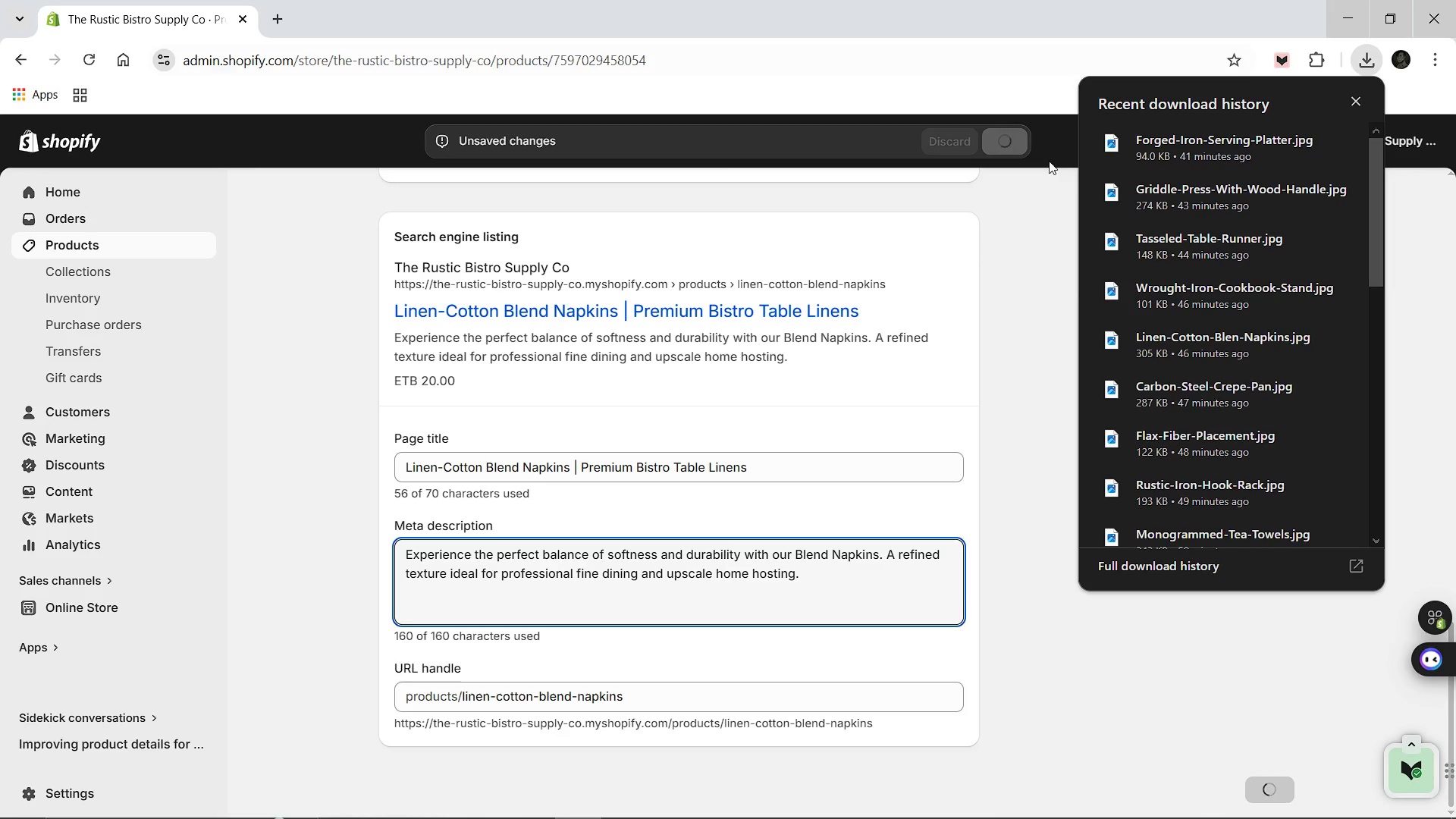 
left_click([1352, 102])
 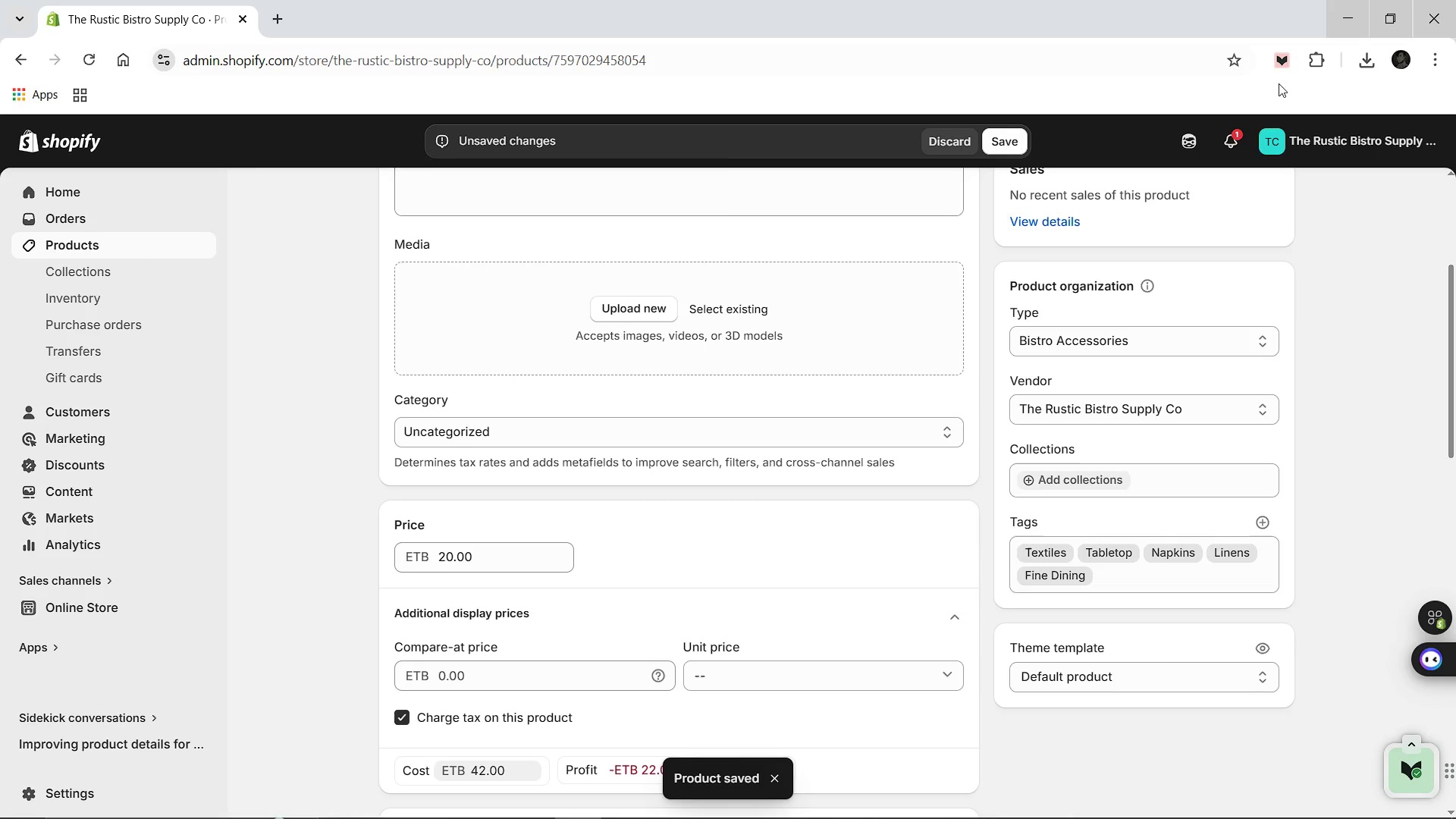 
wait(5.95)
 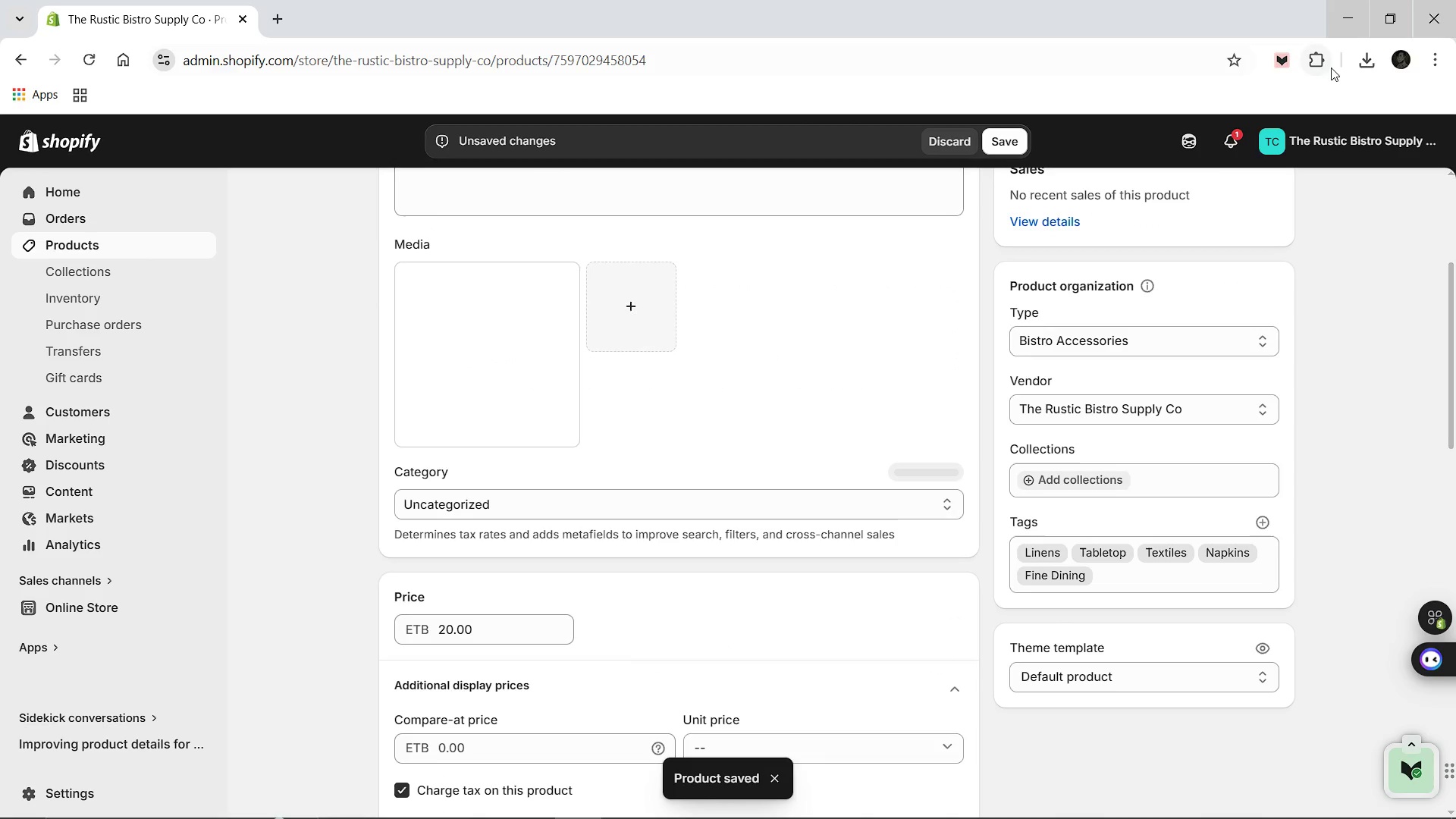 
left_click([1370, 55])
 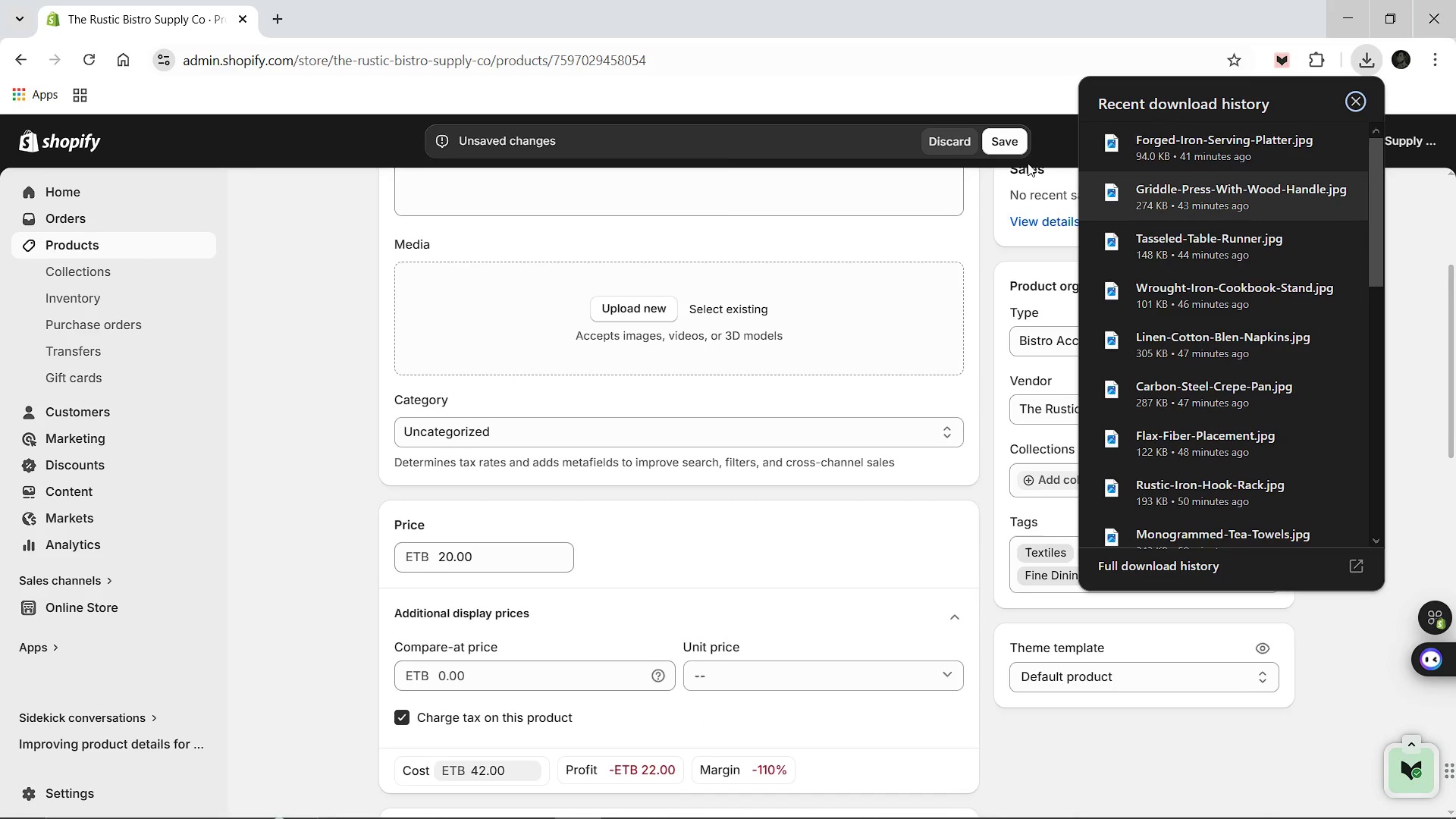 
left_click([1011, 152])
 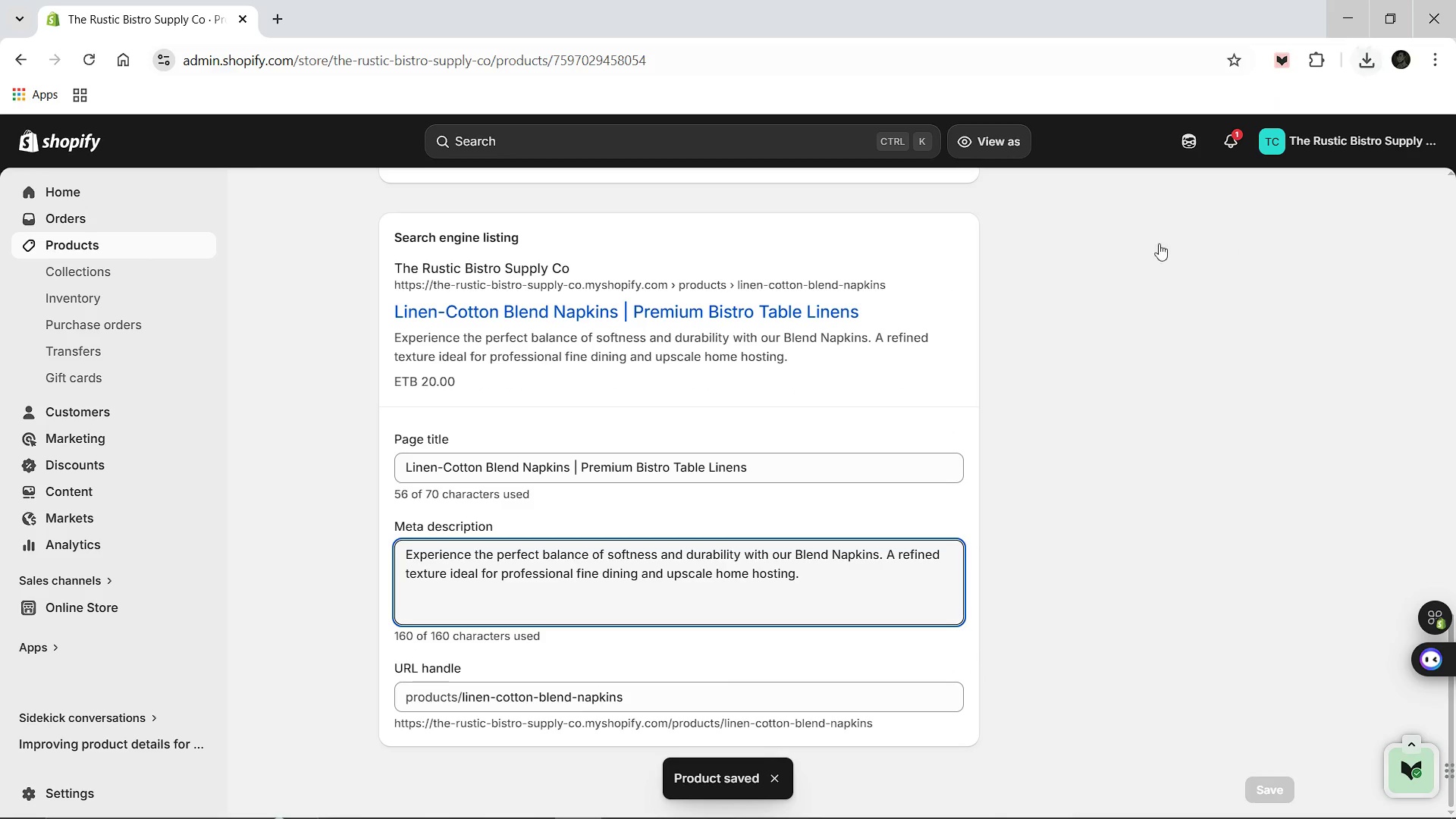 
wait(9.94)
 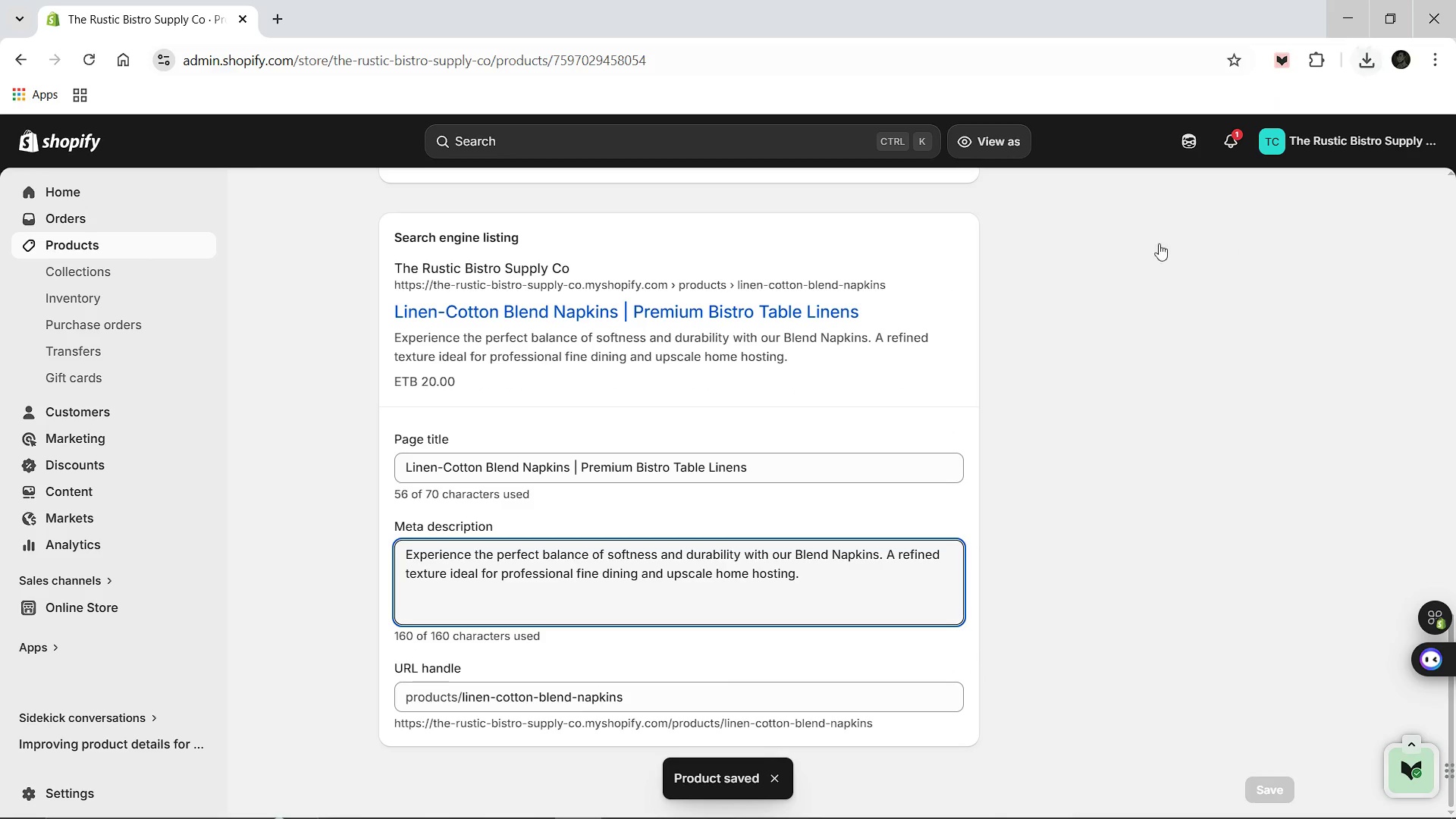 
left_click([1363, 63])
 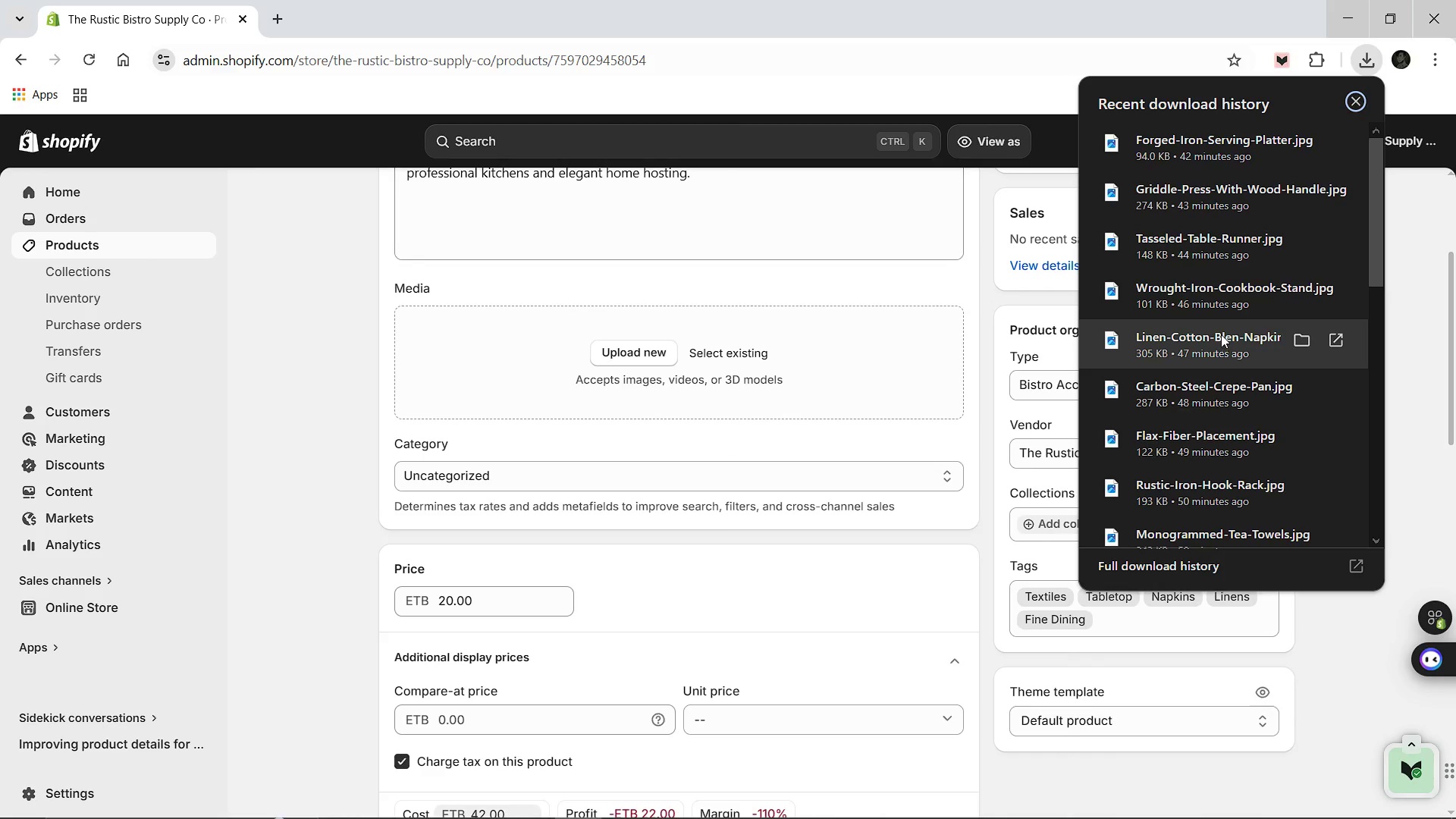 
left_click_drag(start_coordinate=[1216, 335], to_coordinate=[878, 347])
 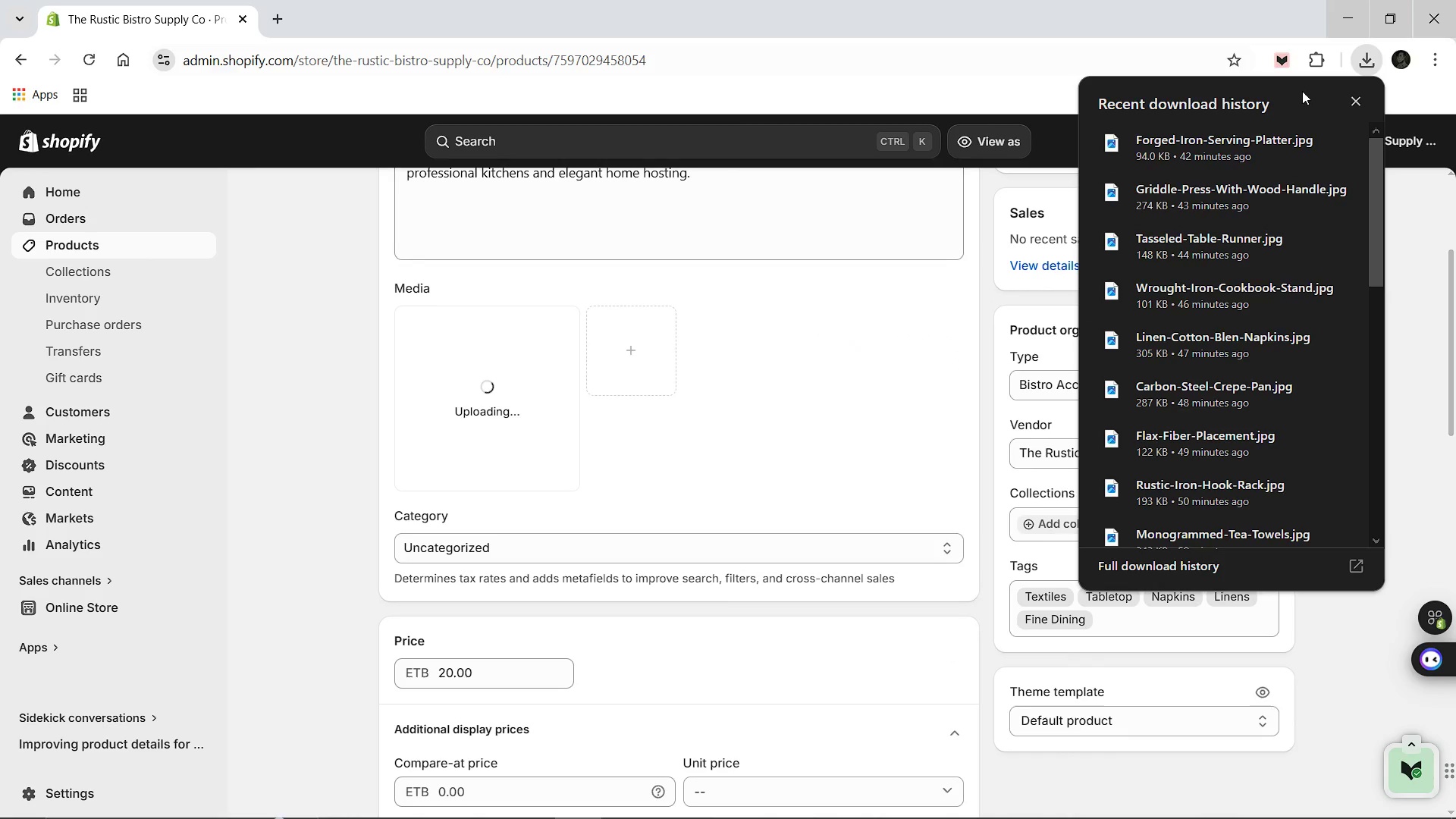 
left_click([1349, 100])
 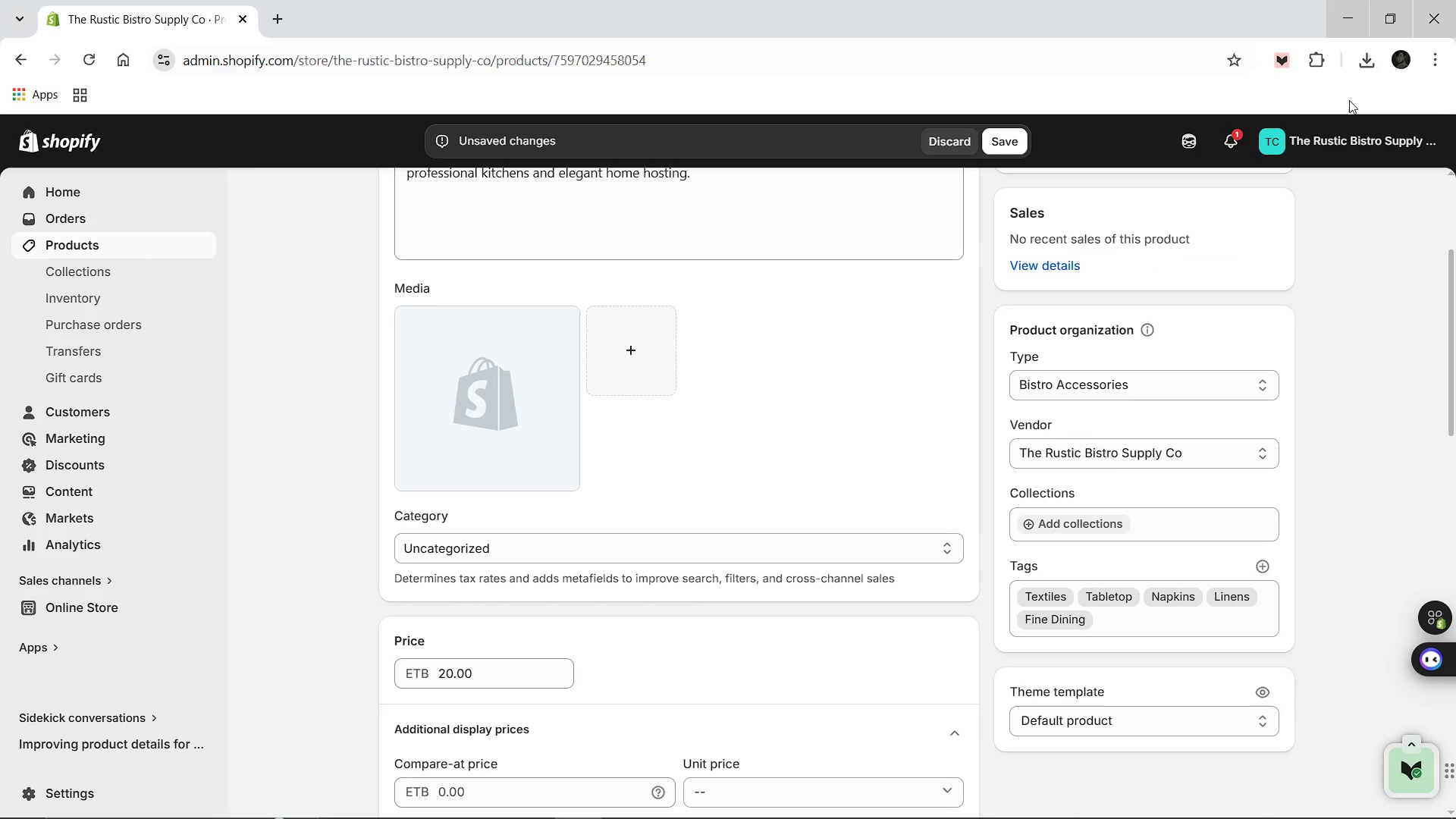 
wait(7.91)
 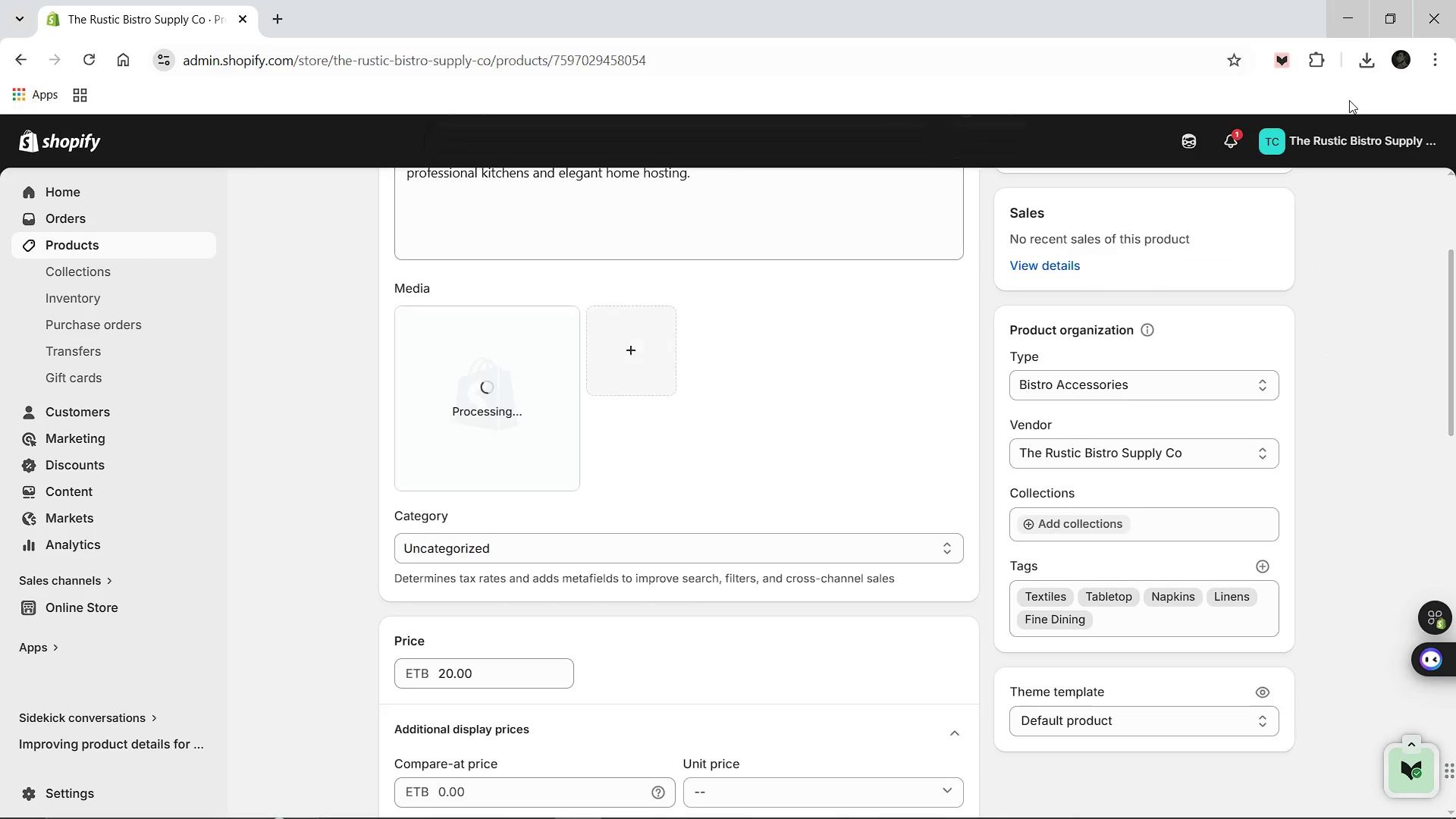 
left_click([511, 357])
 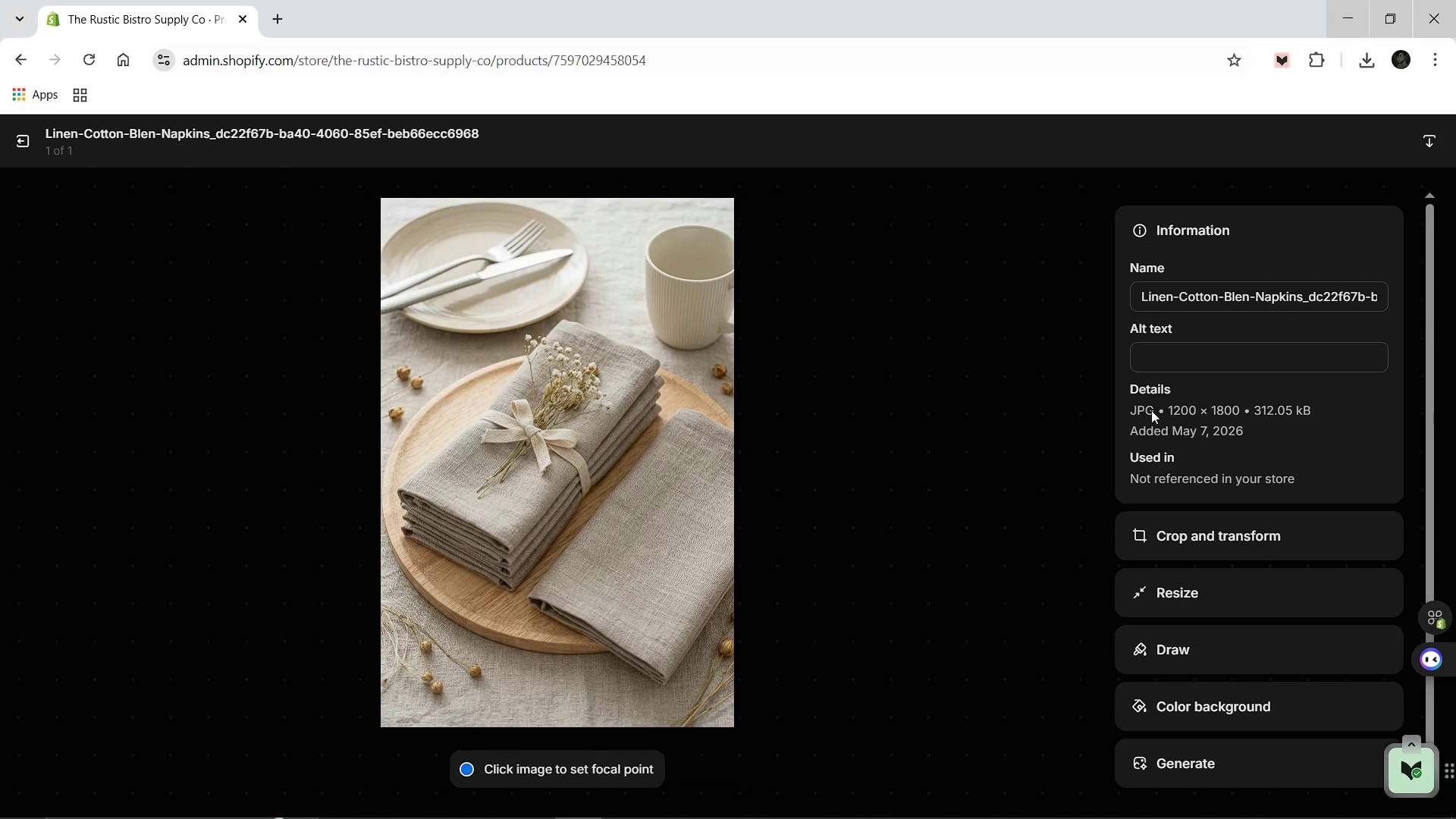 
wait(5.58)
 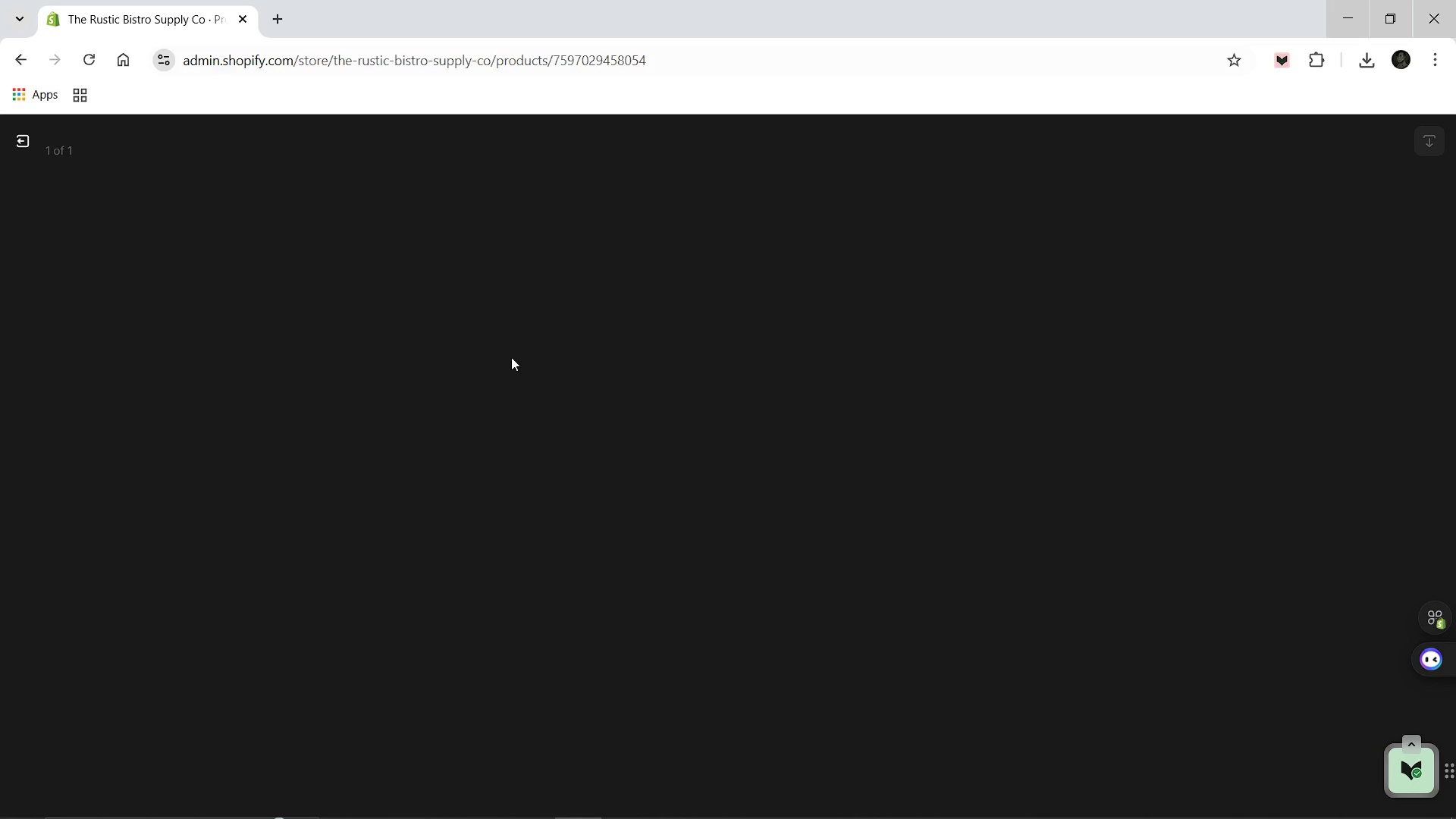 
left_click([1218, 361])
 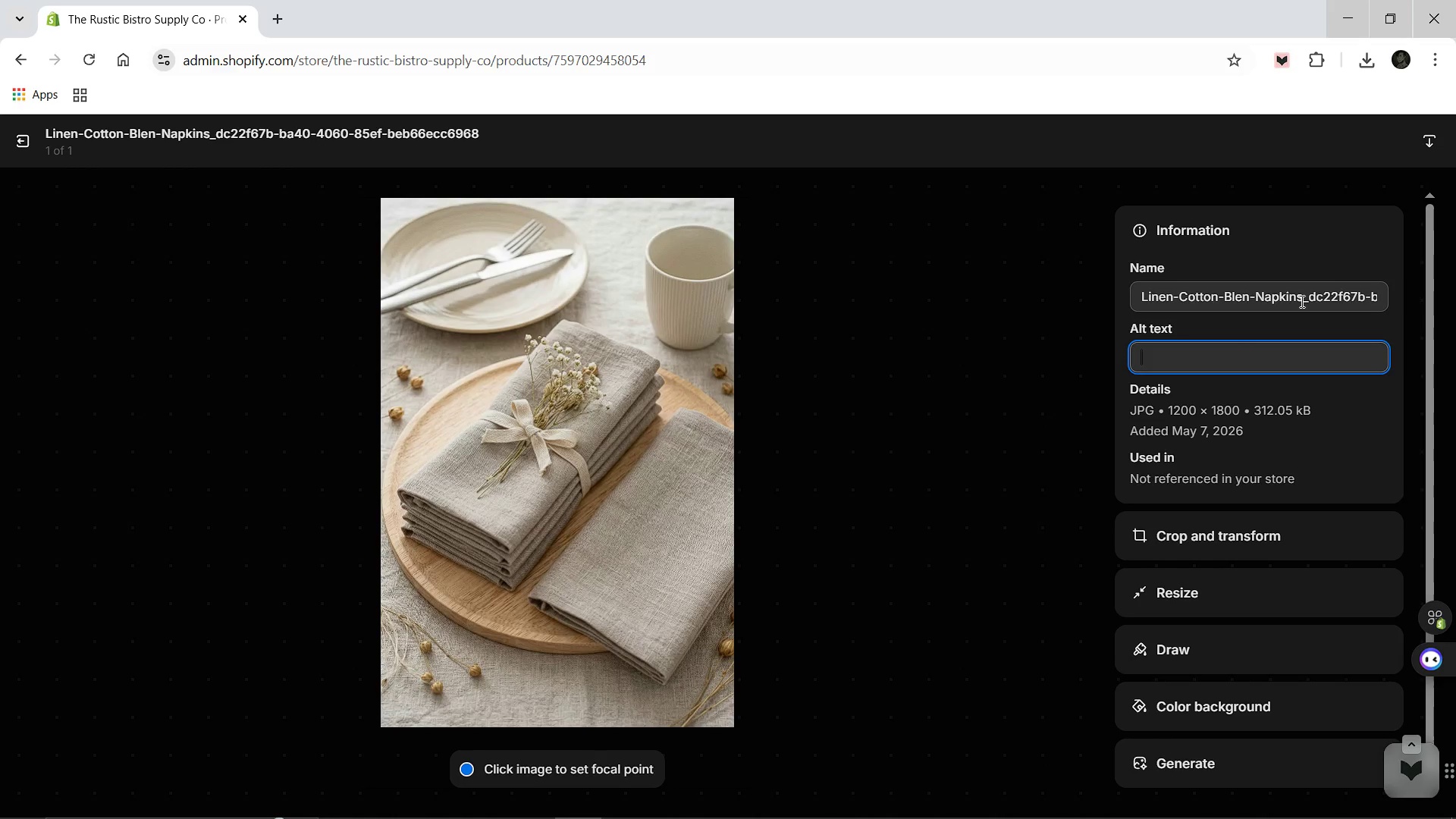 
left_click_drag(start_coordinate=[1301, 301], to_coordinate=[1402, 303])
 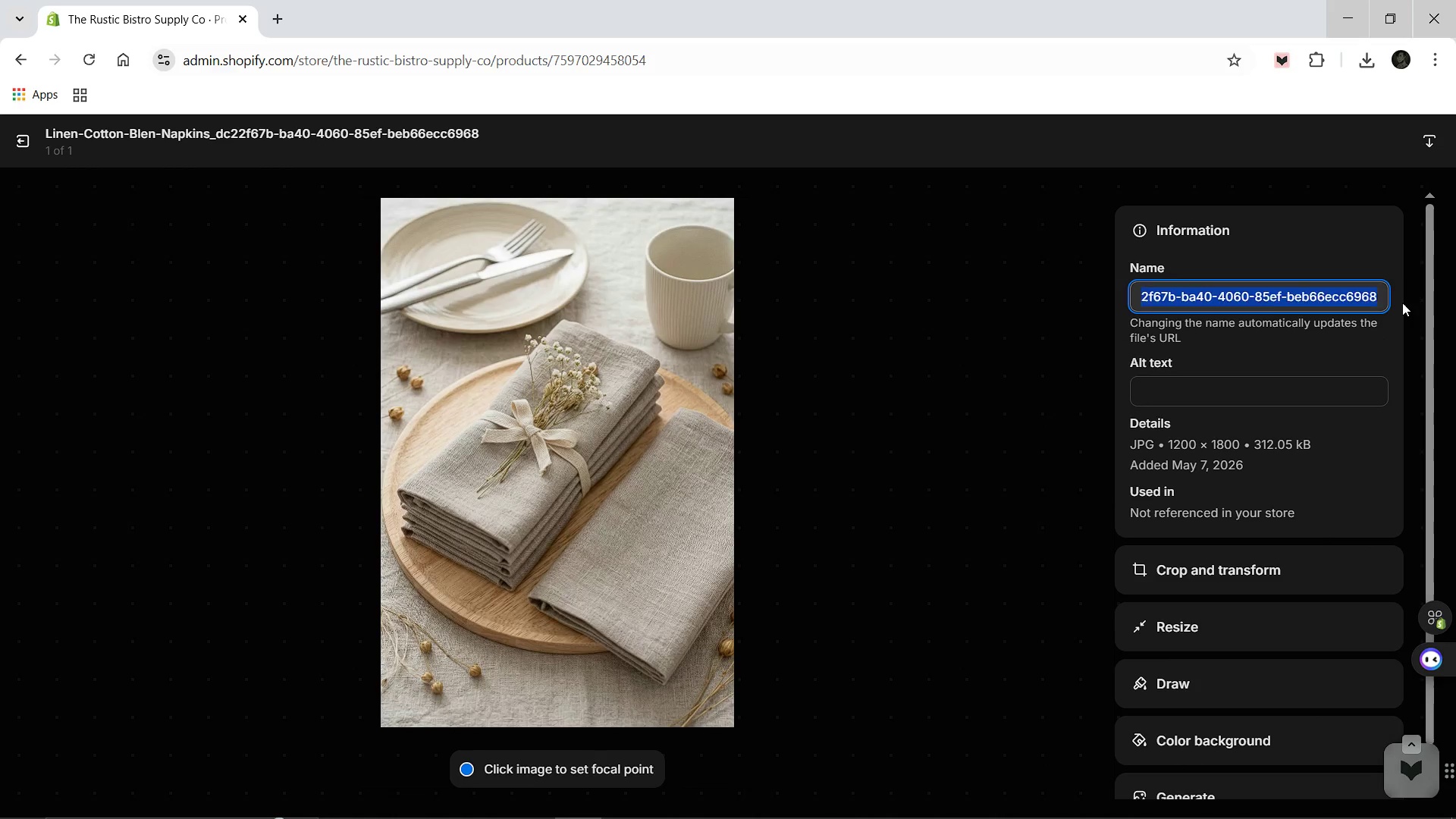 
key(Backspace)
 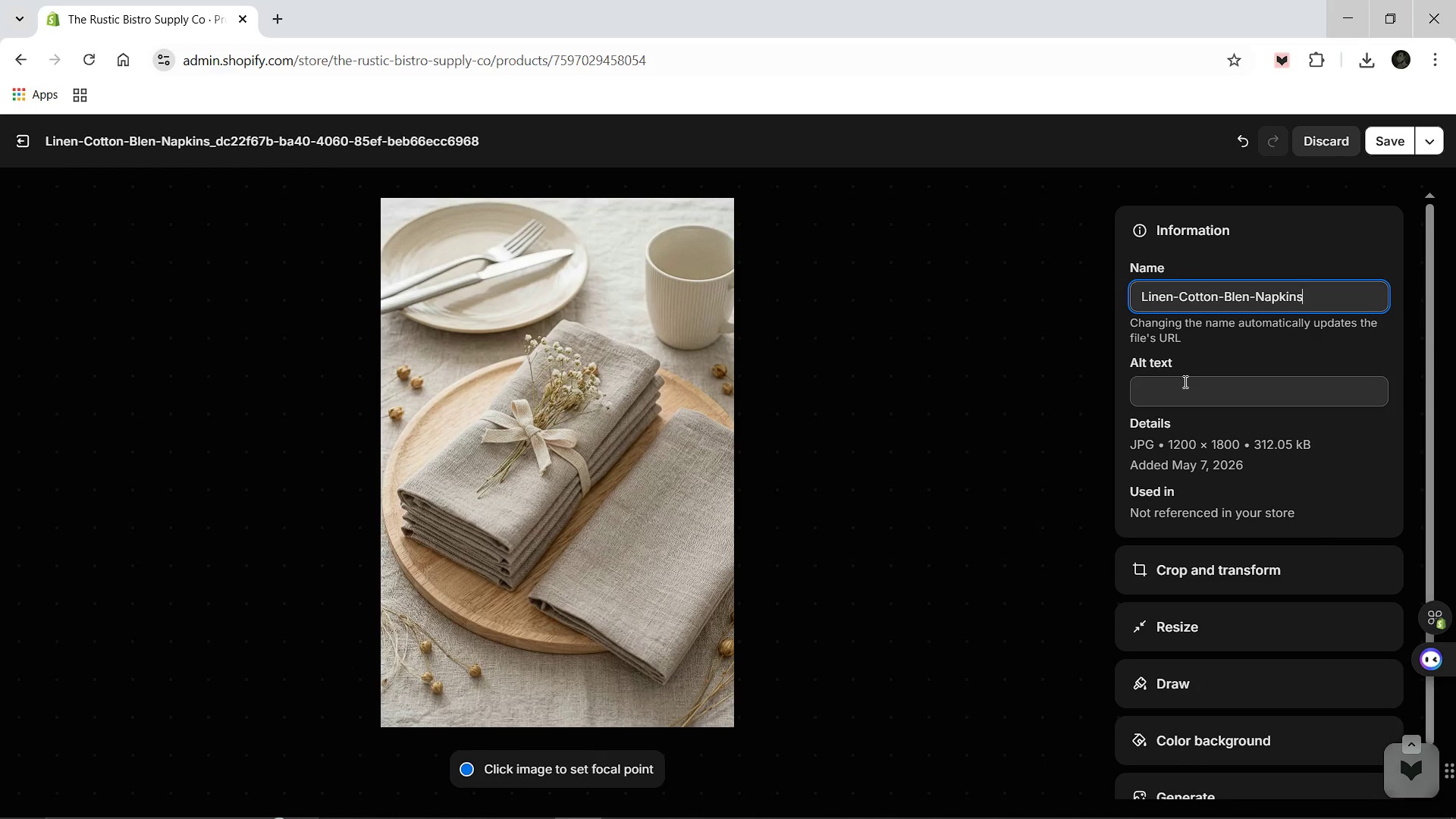 
left_click([1184, 381])
 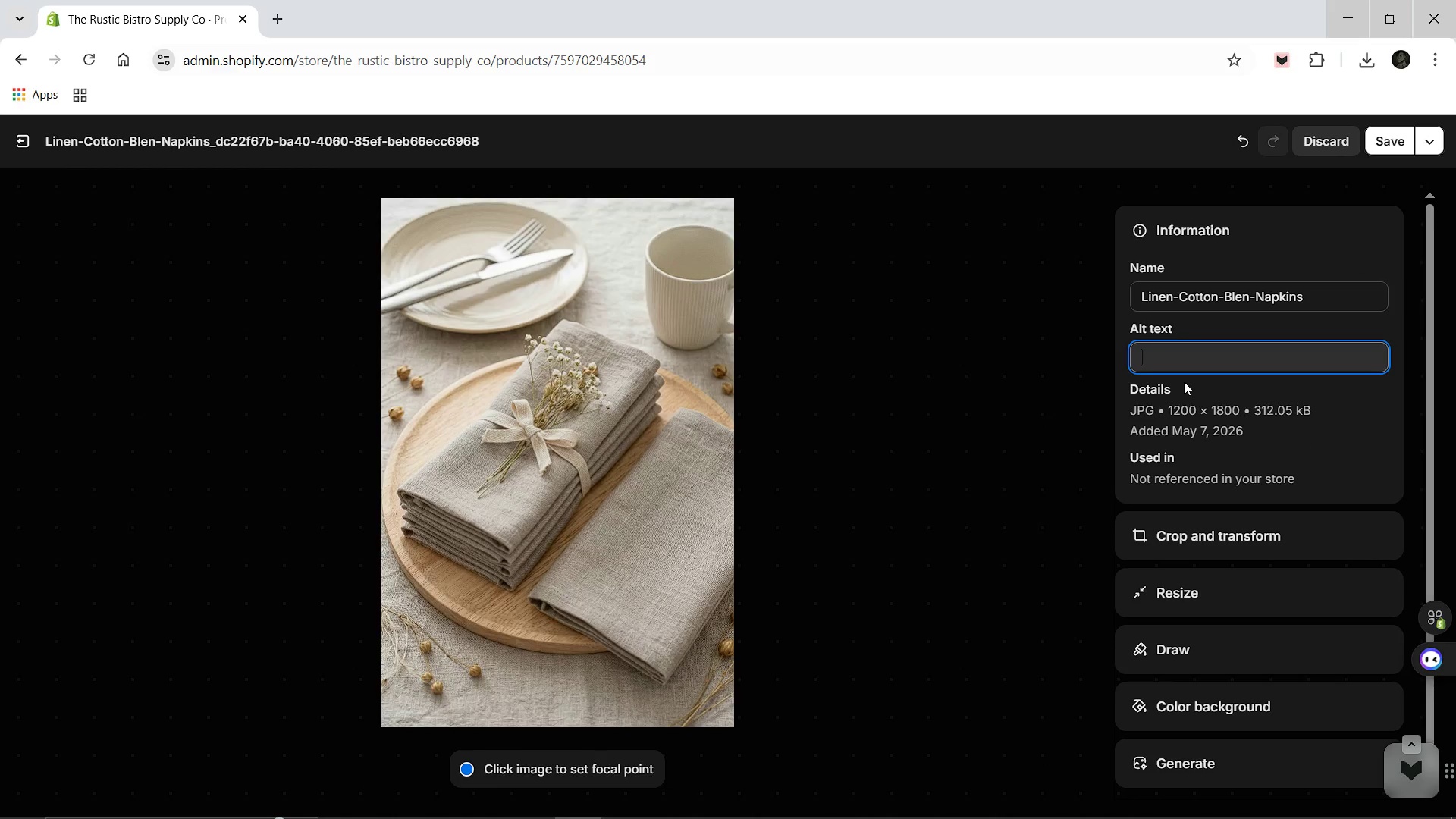 
key(Control+V)
 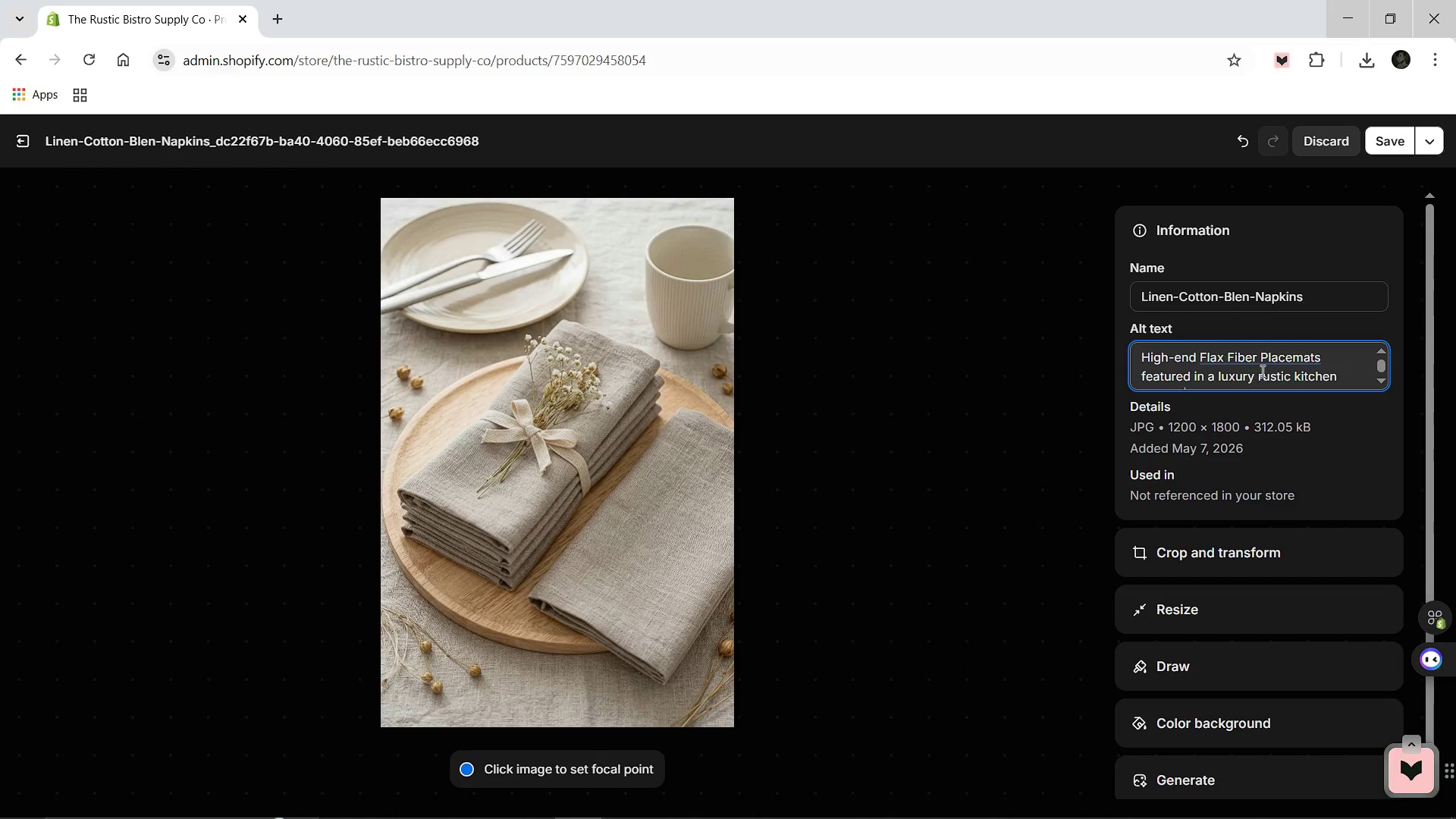 
left_click([1324, 358])
 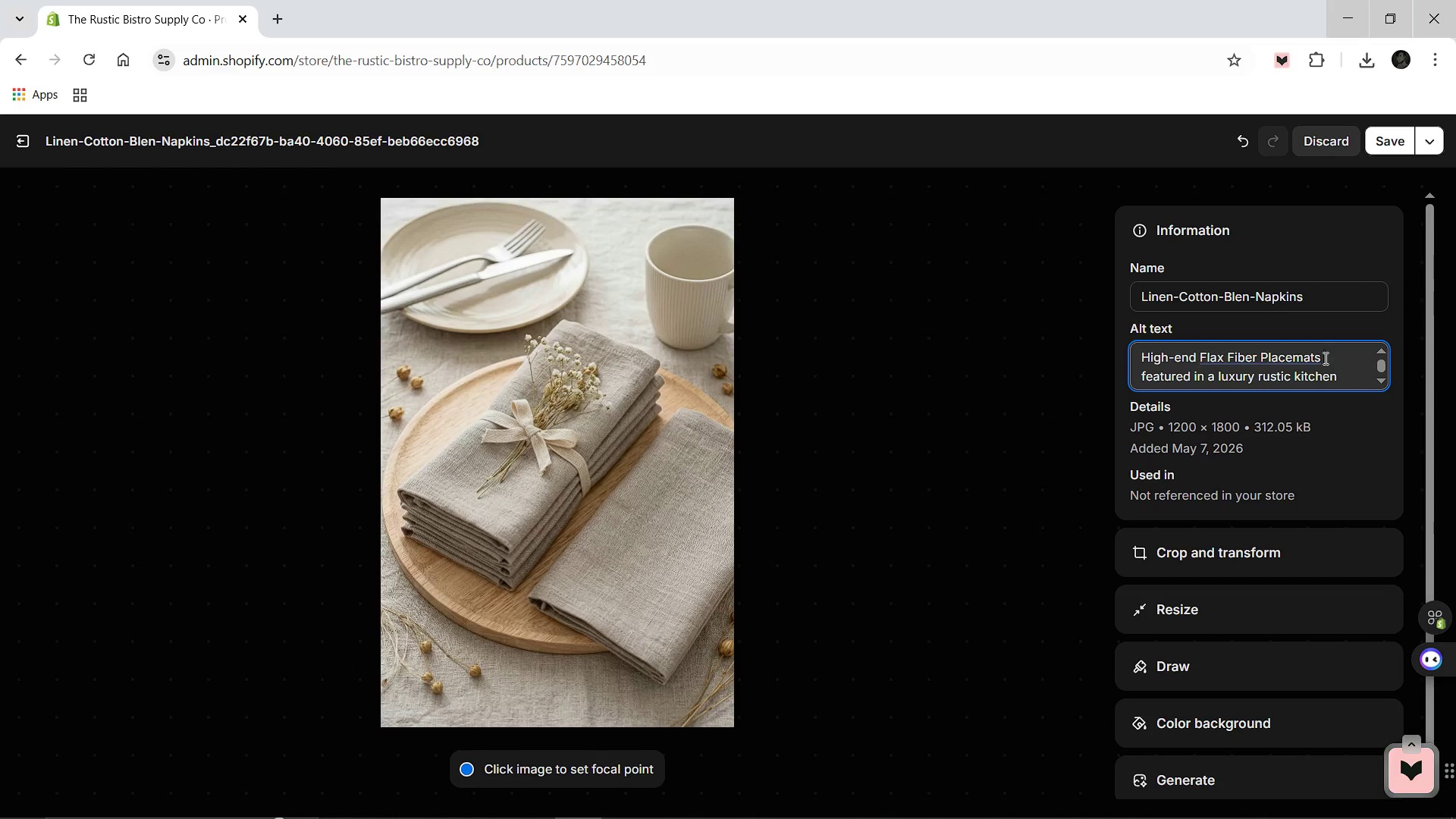 
hold_key(key=Backspace, duration=0.81)
 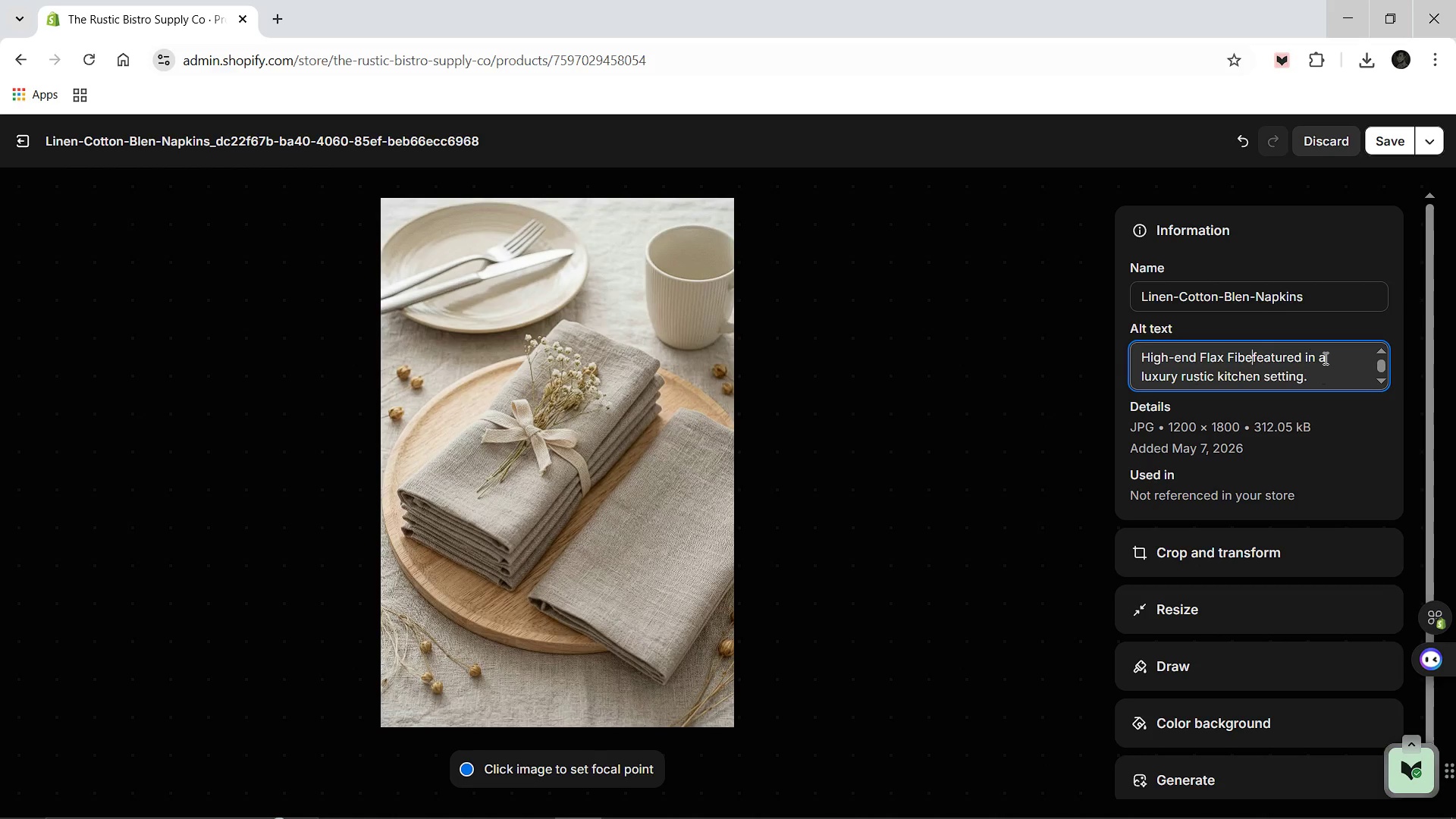 
hold_key(key=Backspace, duration=0.94)
 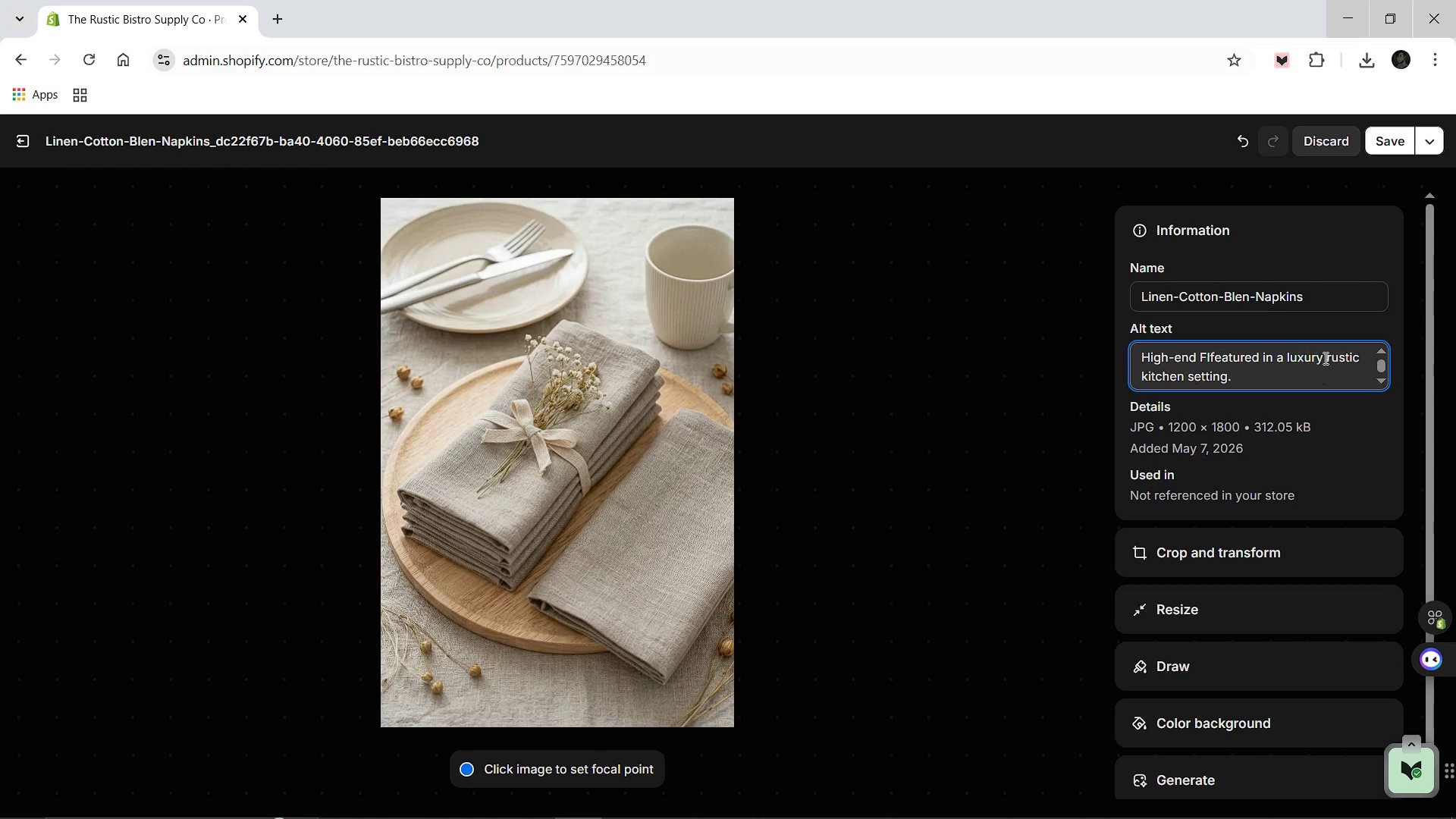 
key(Backspace)
key(Backspace)
key(Backspace)
type(Linen-Cotton Blend Napkins )
 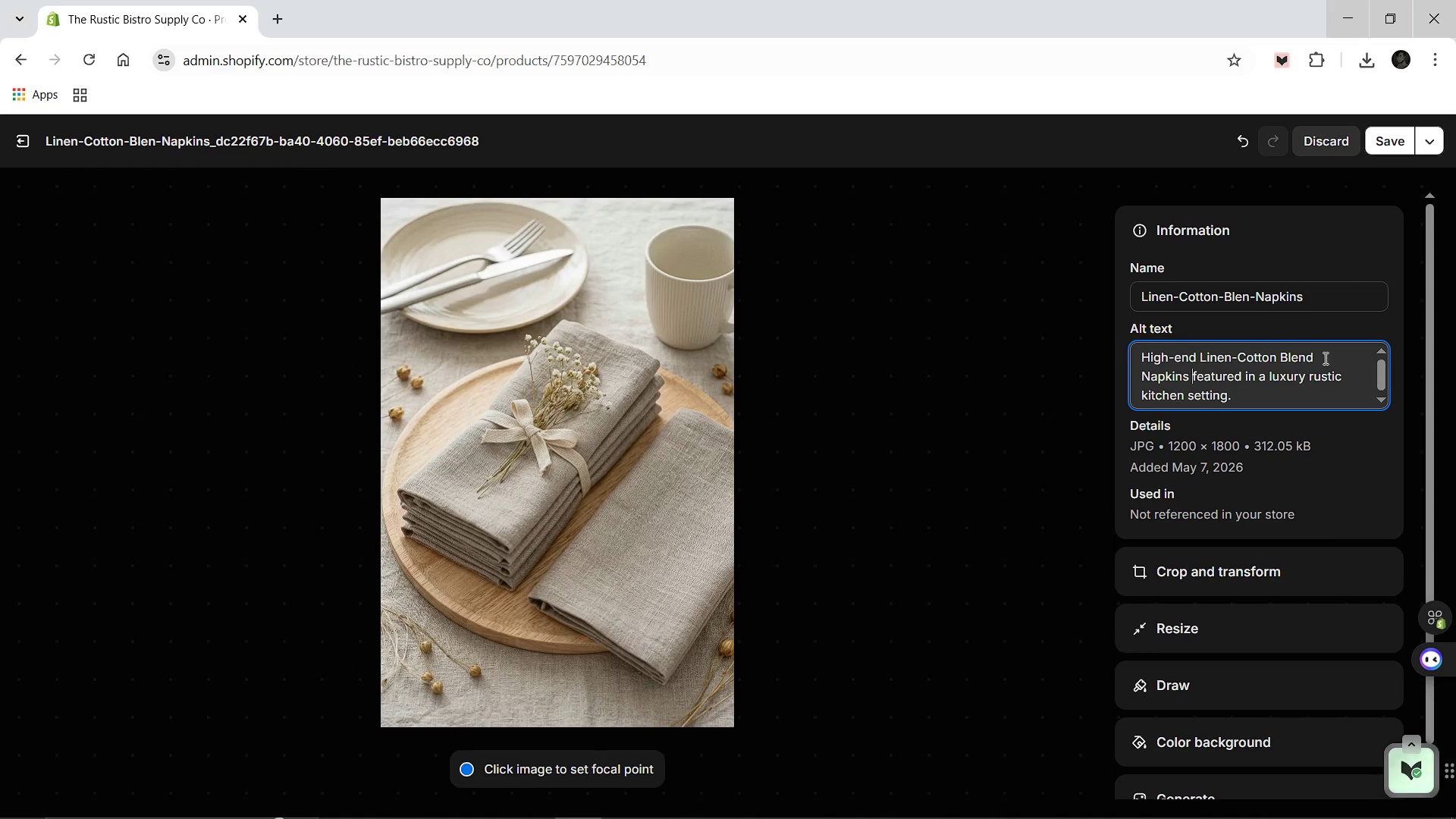 
left_click([1251, 299])
 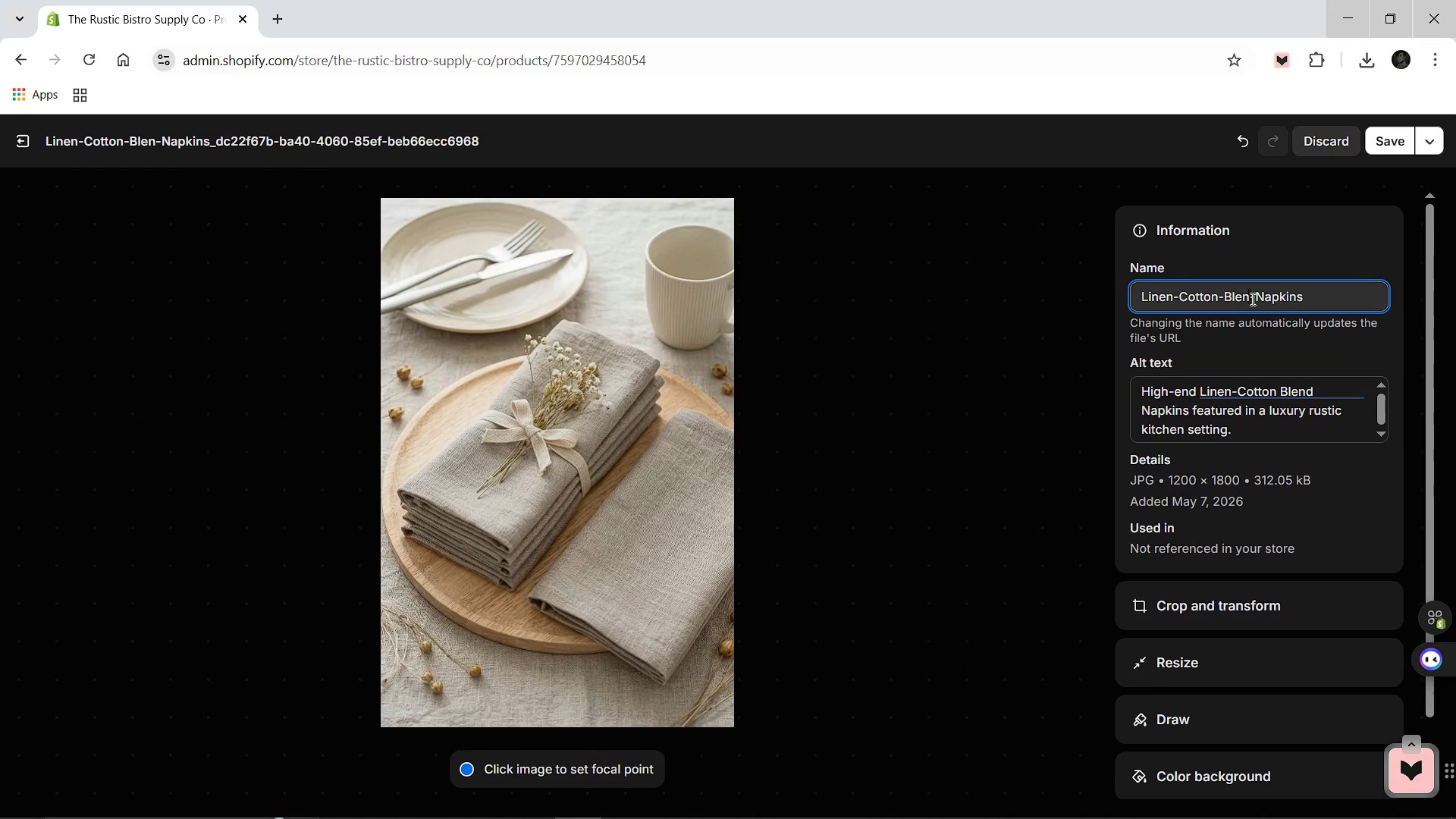 
key(D)
 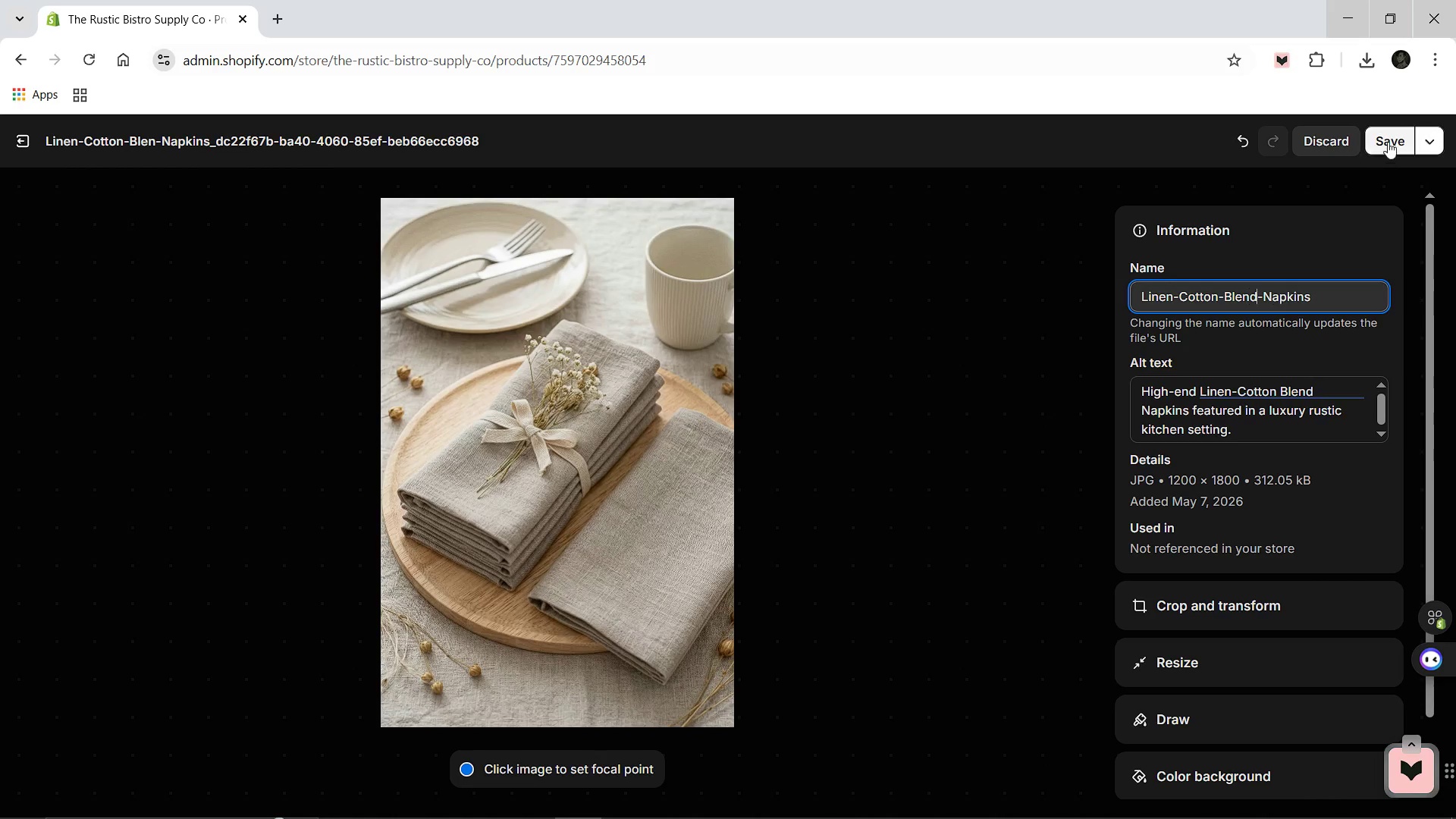 
left_click([1389, 140])
 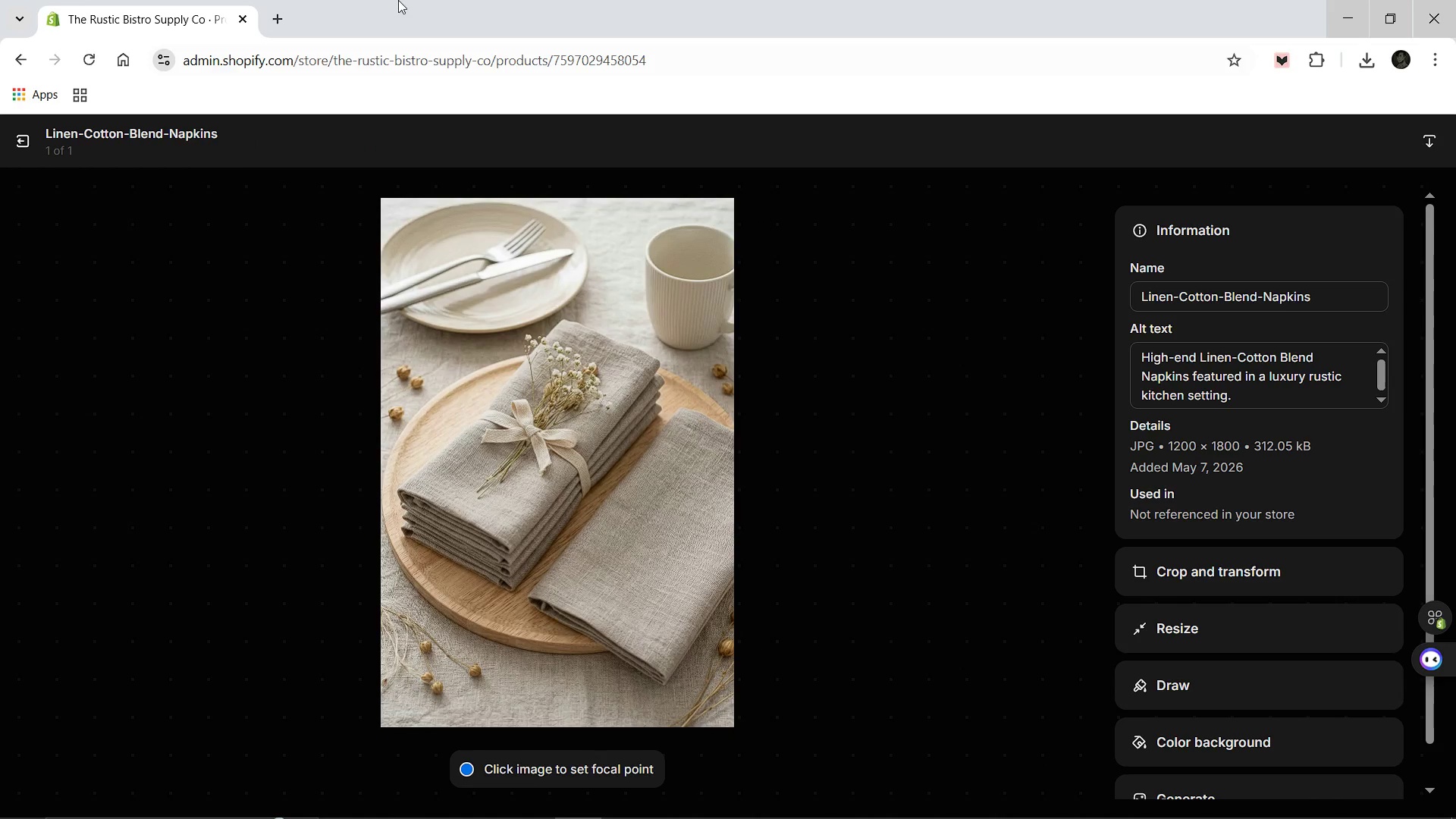 
wait(5.91)
 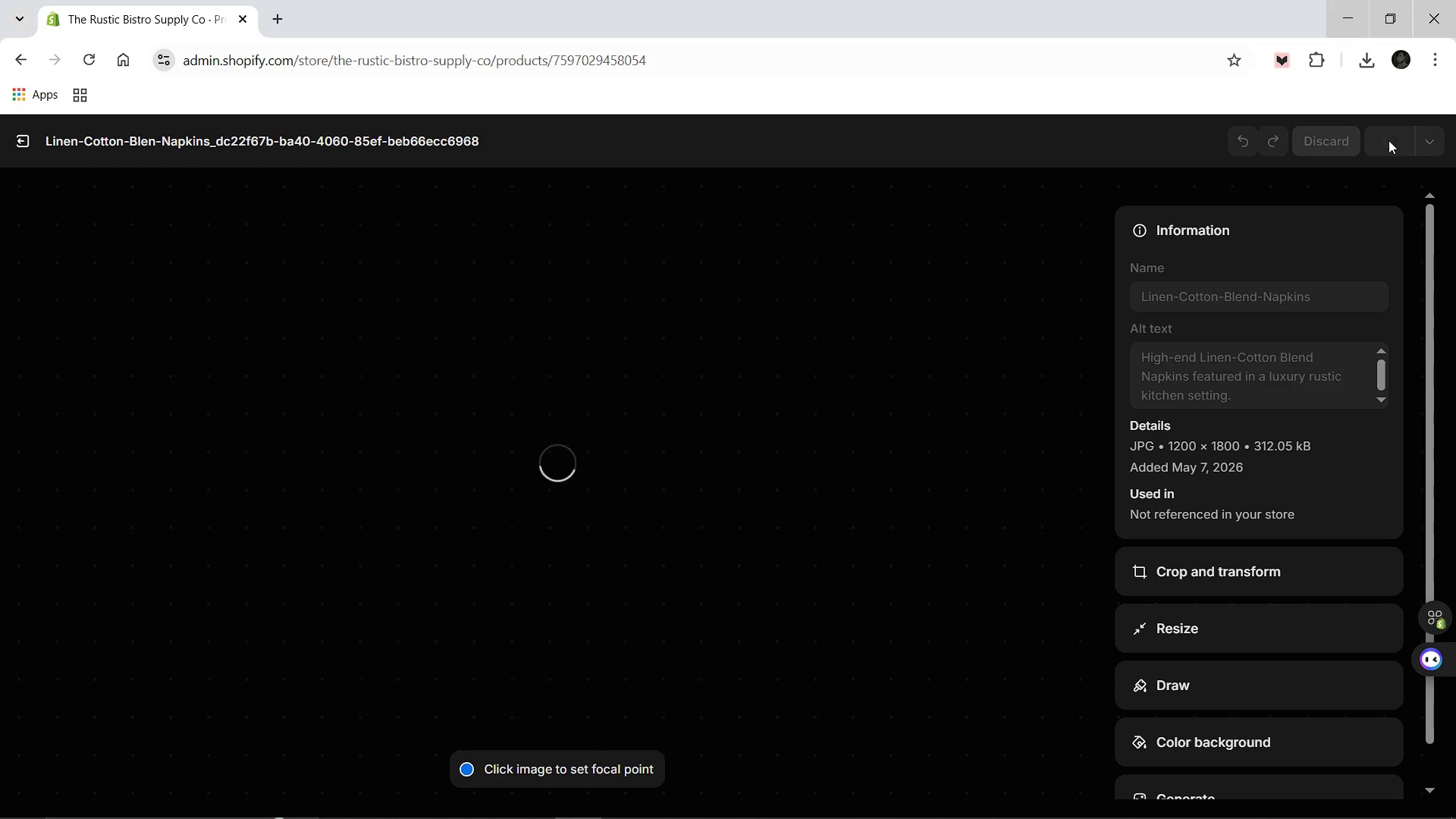 
left_click([36, 143])
 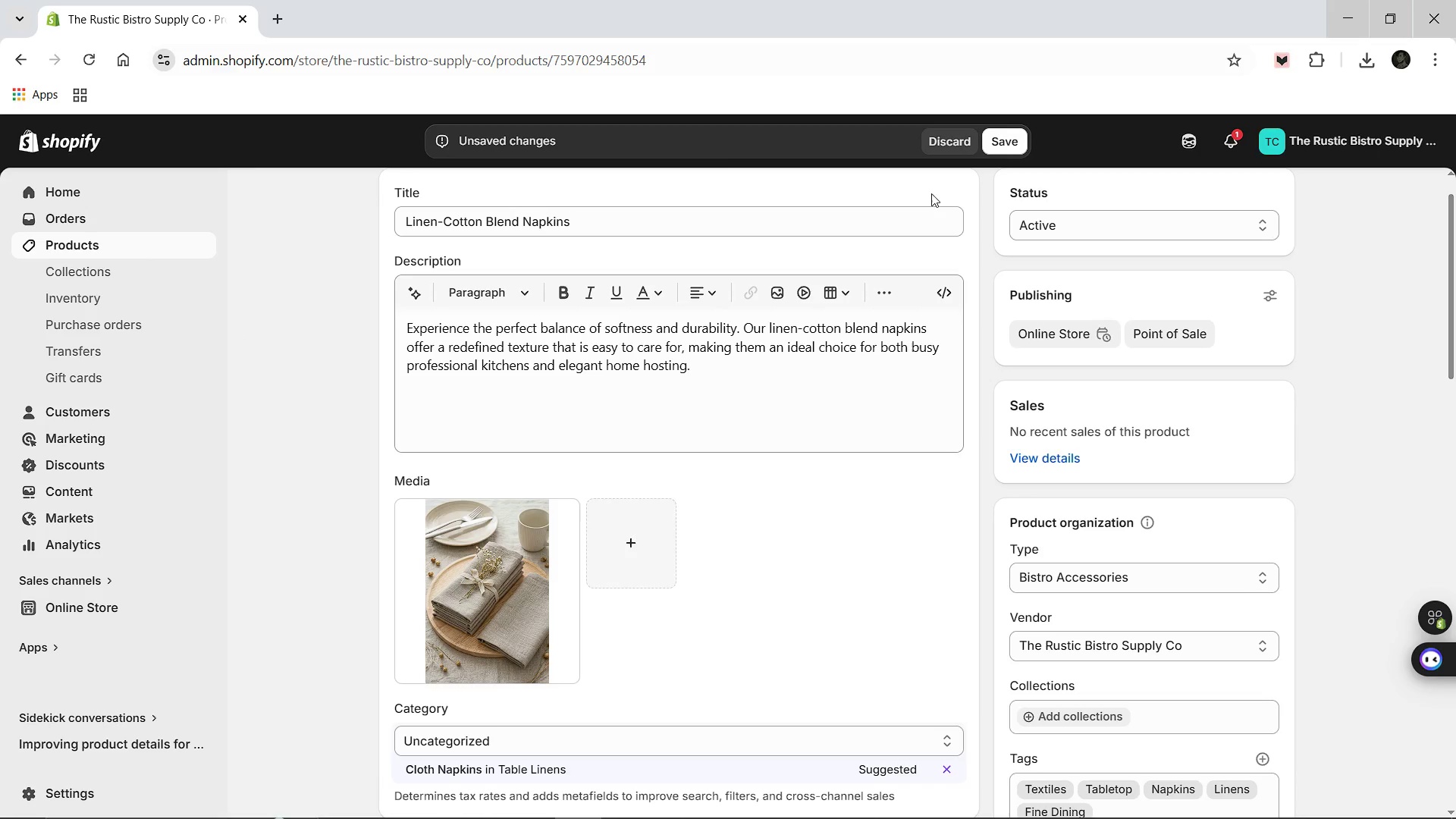 
wait(5.64)
 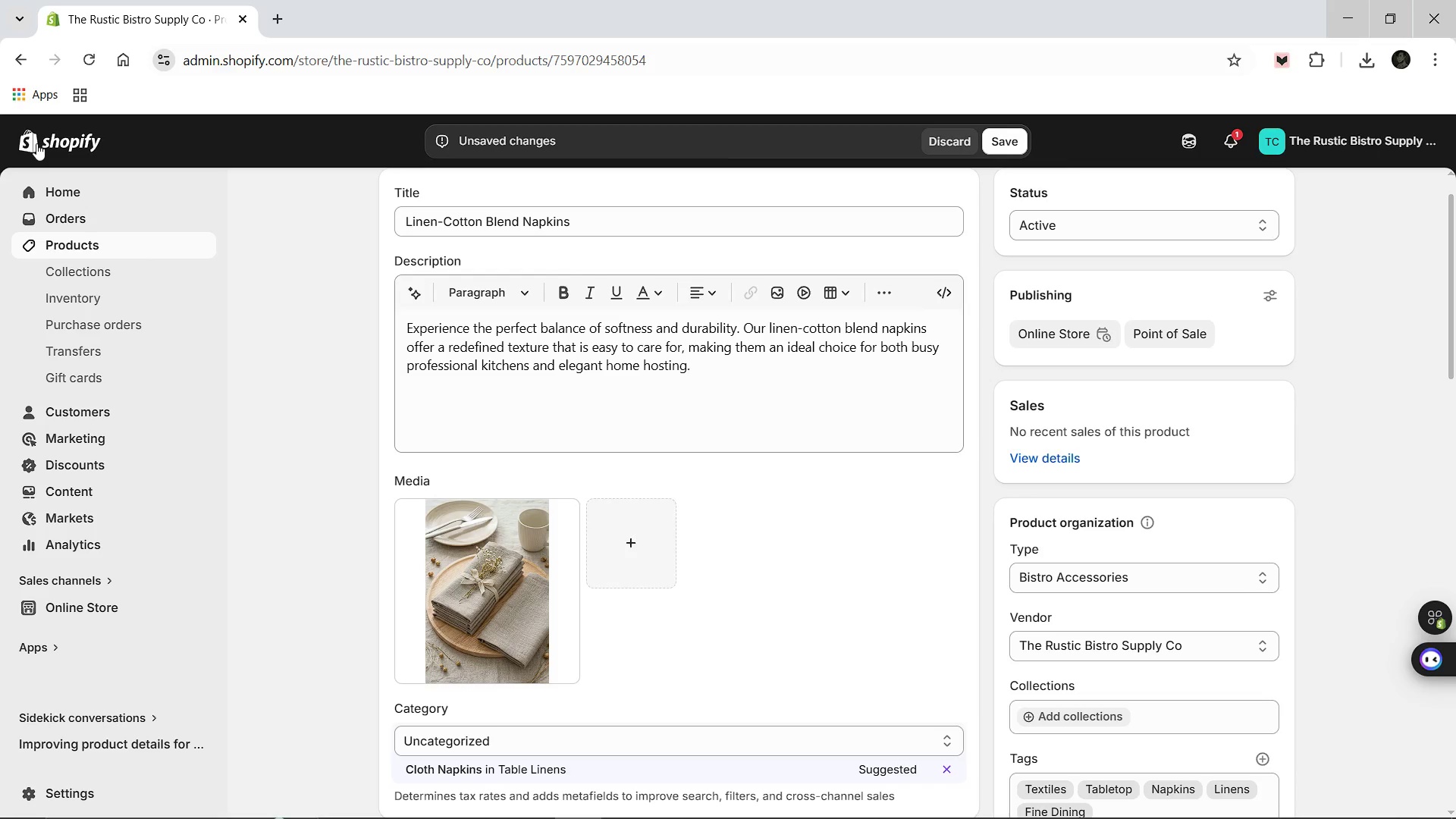 
left_click([997, 149])
 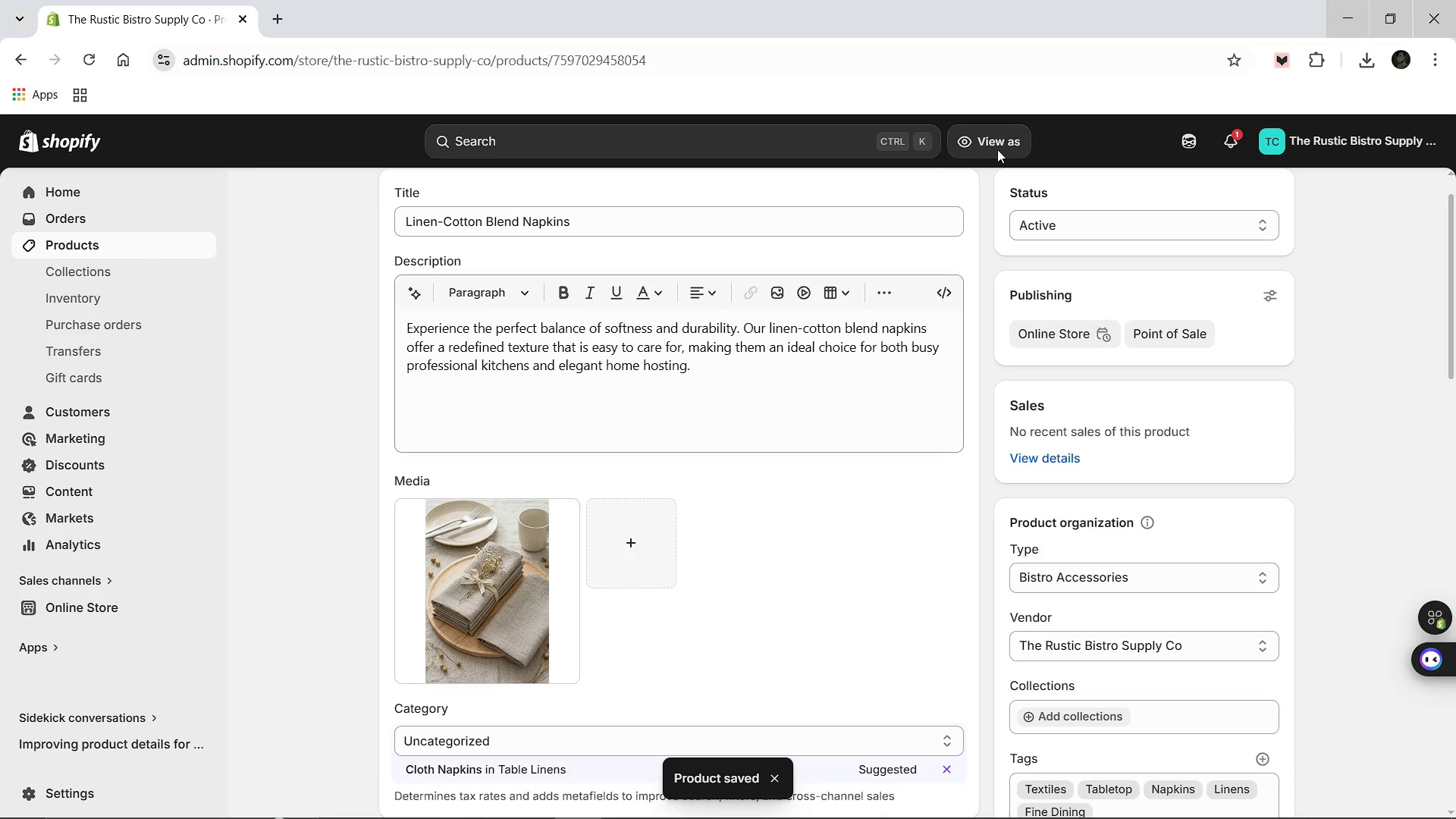 
wait(10.2)
 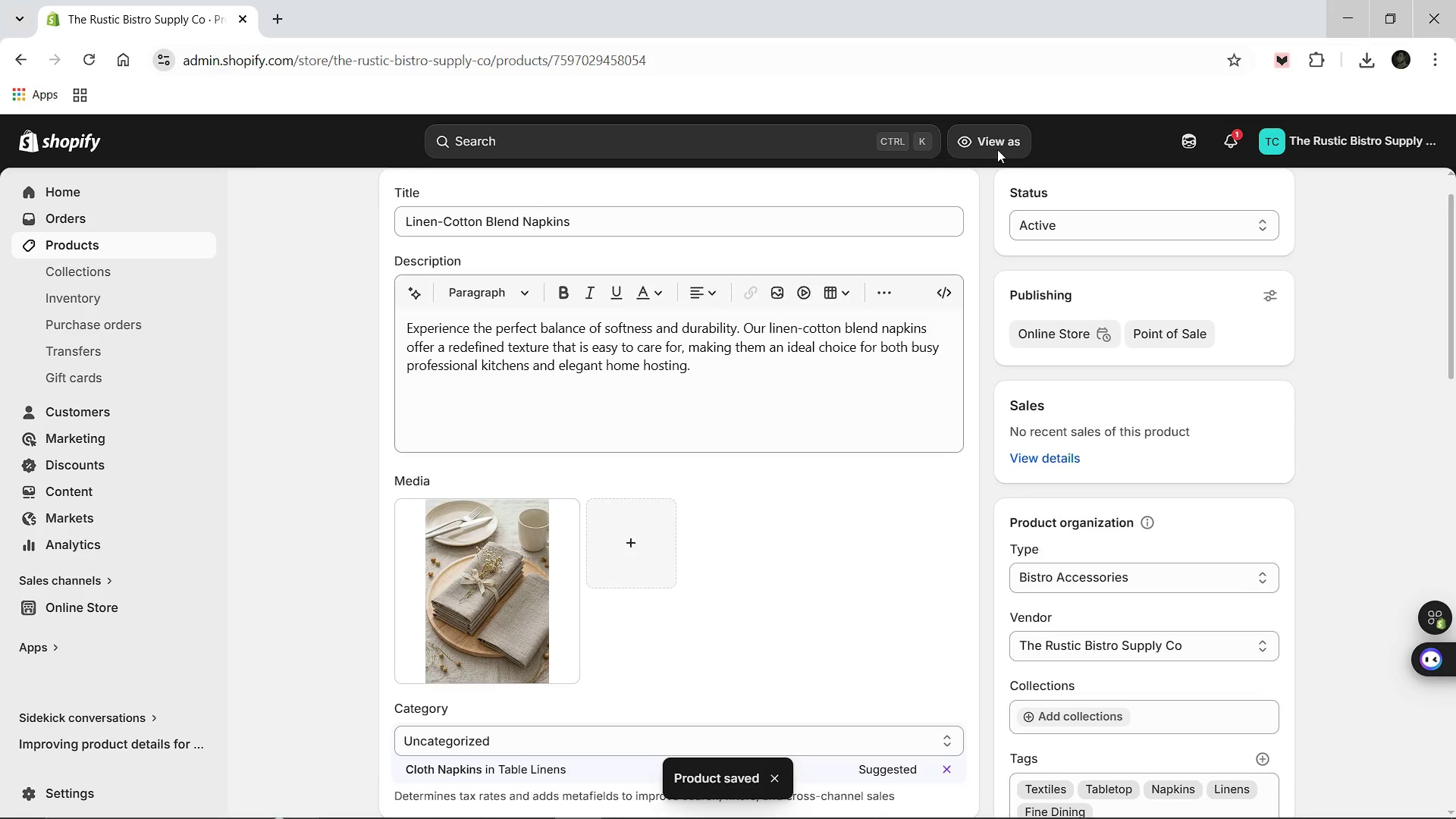 
left_click([386, 198])
 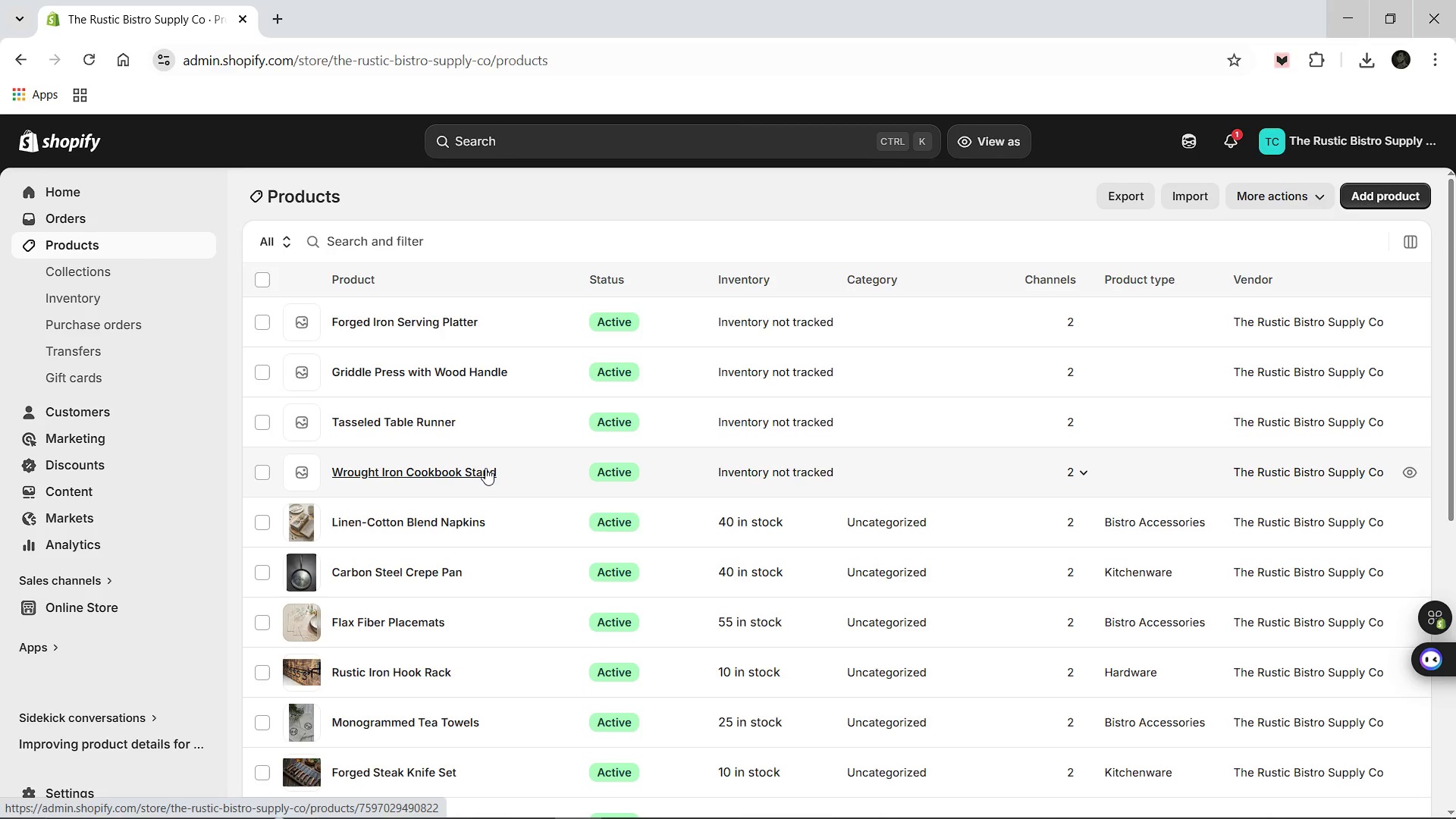 
wait(15.8)
 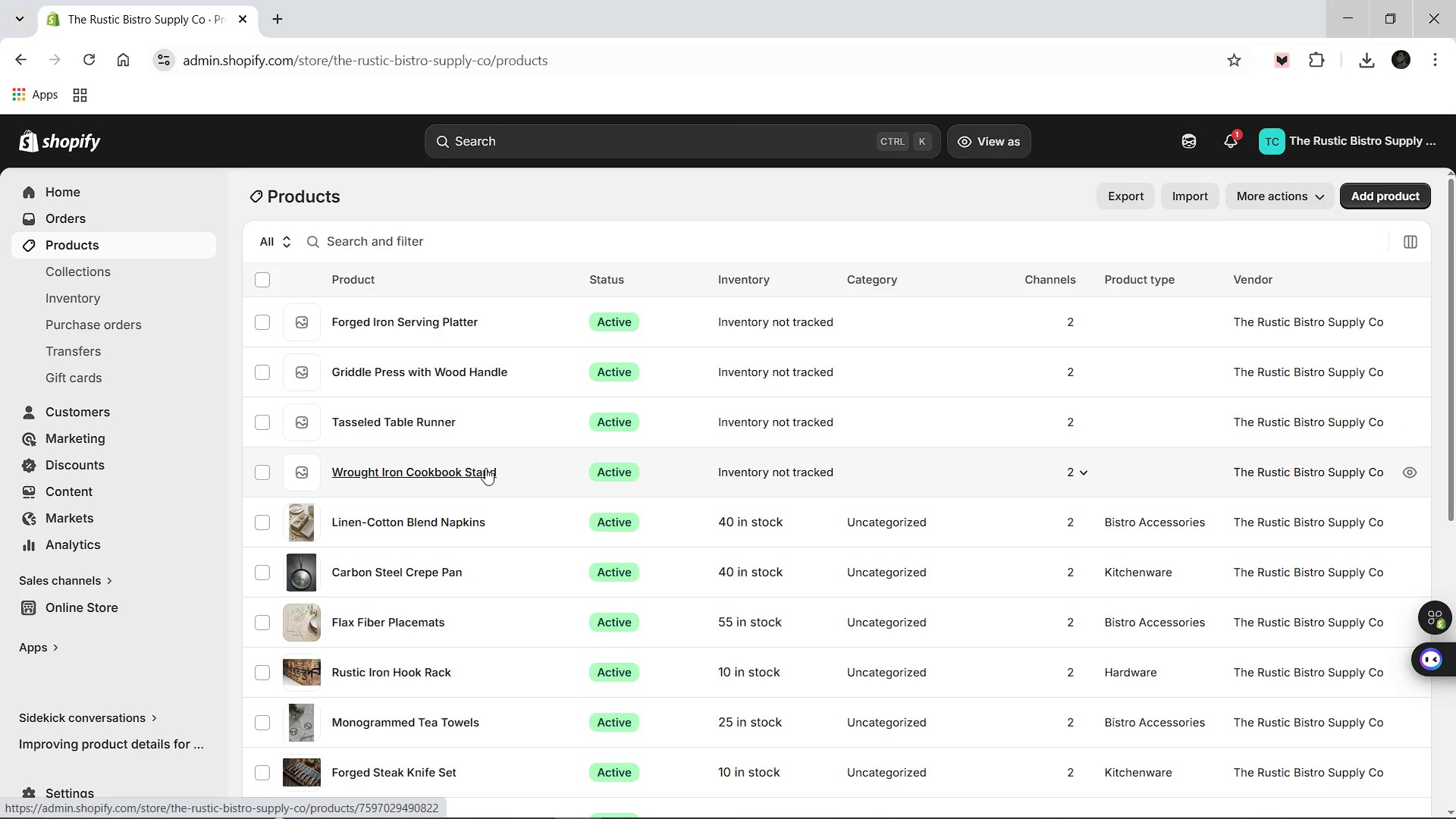 
left_click([485, 467])
 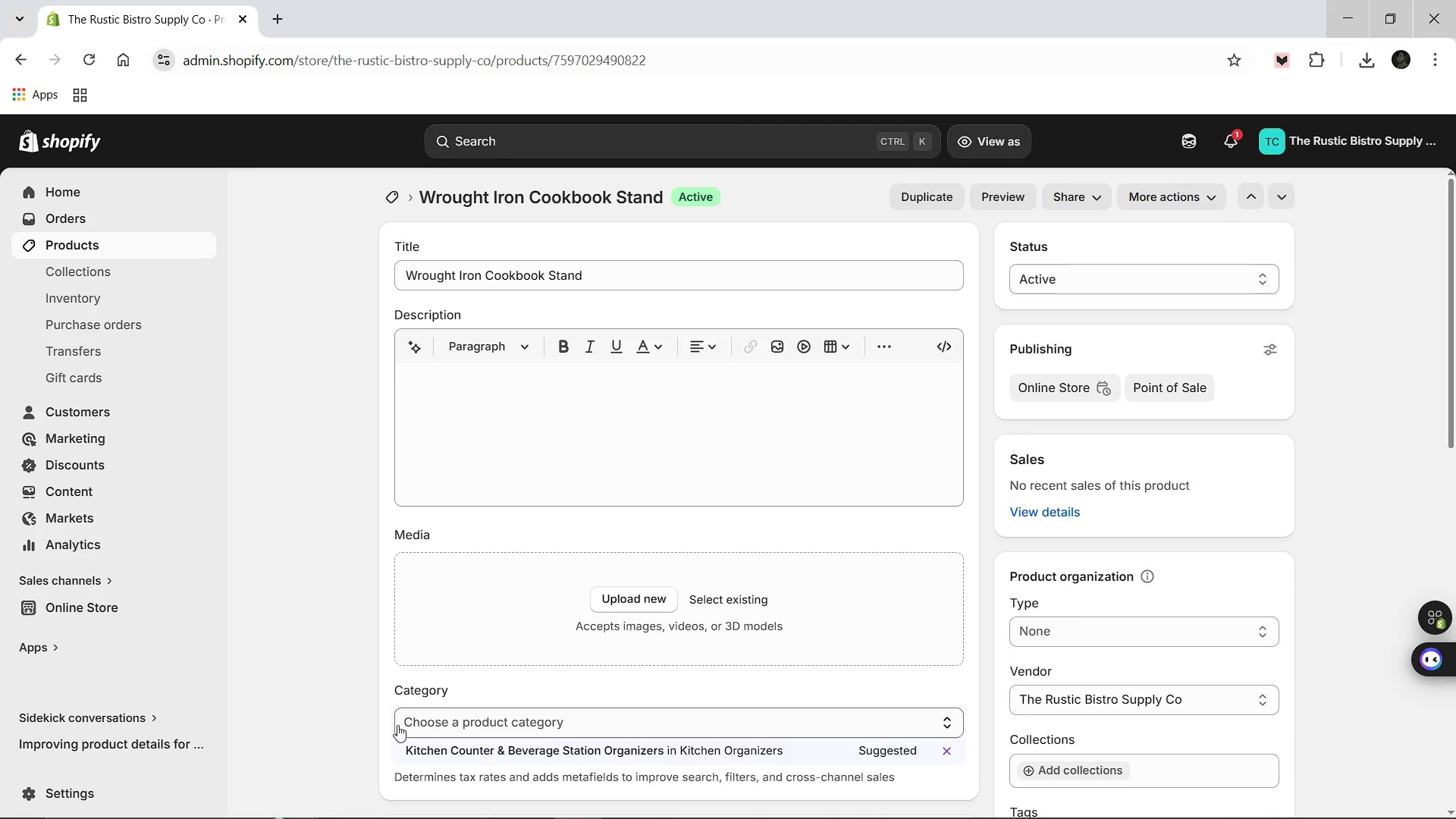 
wait(24.8)
 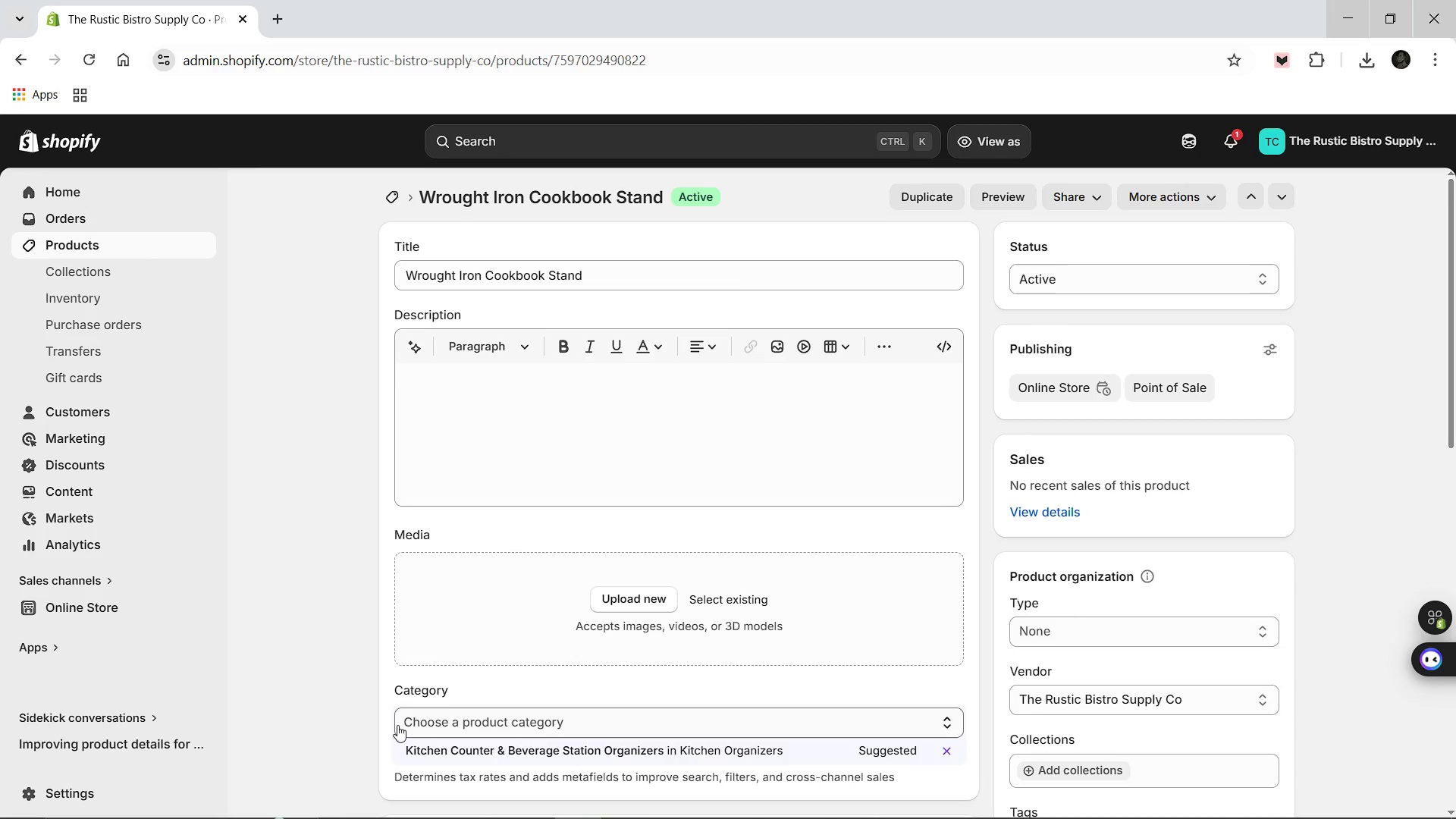 
left_click([461, 463])
 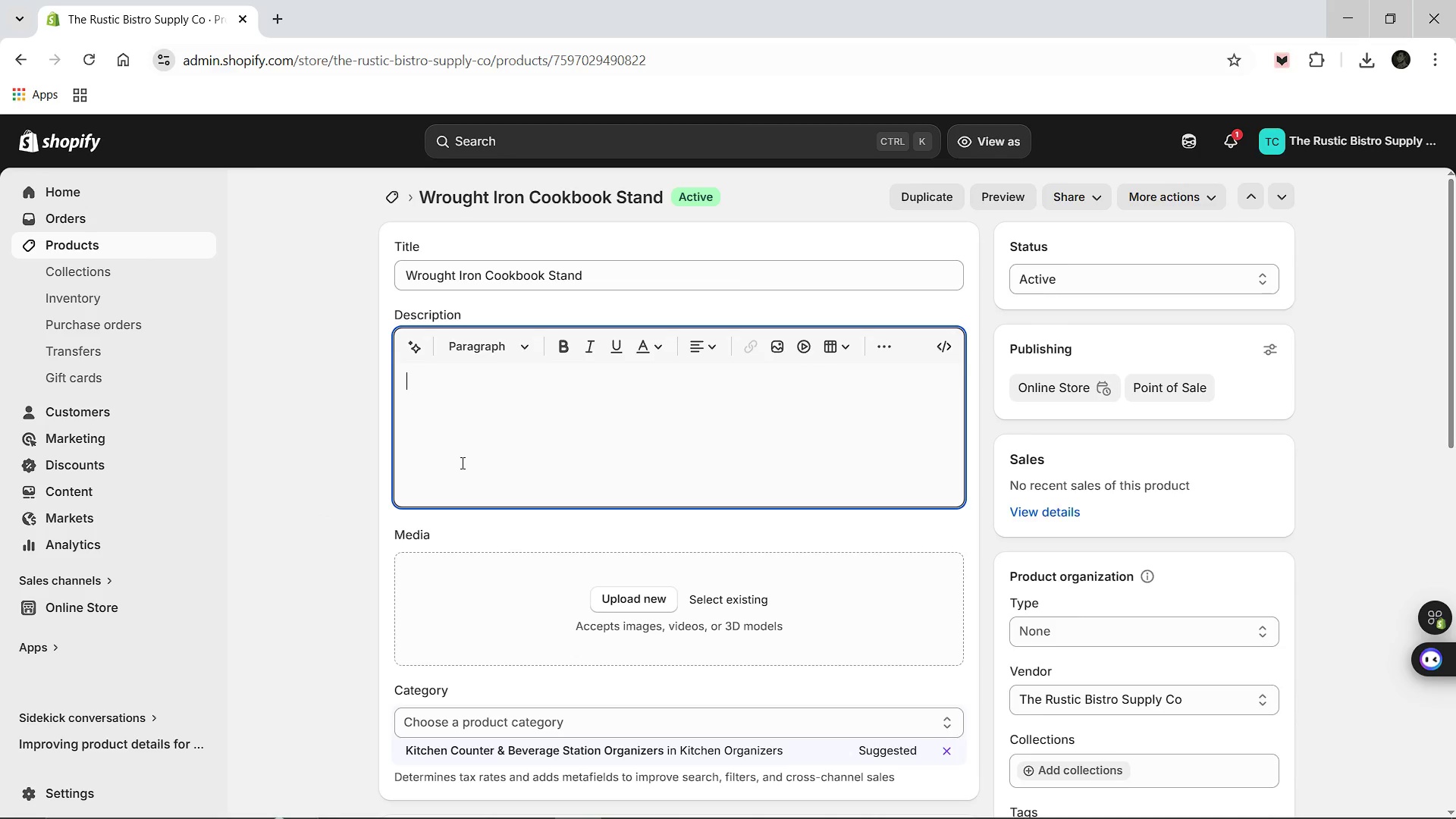 
type(Elevate your recipies with ou)
key(Backspace)
key(Backspace)
type(pes with our heavy-duty Wrought Iron Cookbook Stand. Designedto hold large c)
key(Backspace)
type(volumes or tablets with ease, this hand-forged accessoryadds a touch of blacksmith artistry to t)
key(Backspace)
type(your countertop part)
key(Backspace)
key(Backspace)
key(Backspace)
key(Backspace)
type(workspace.)
 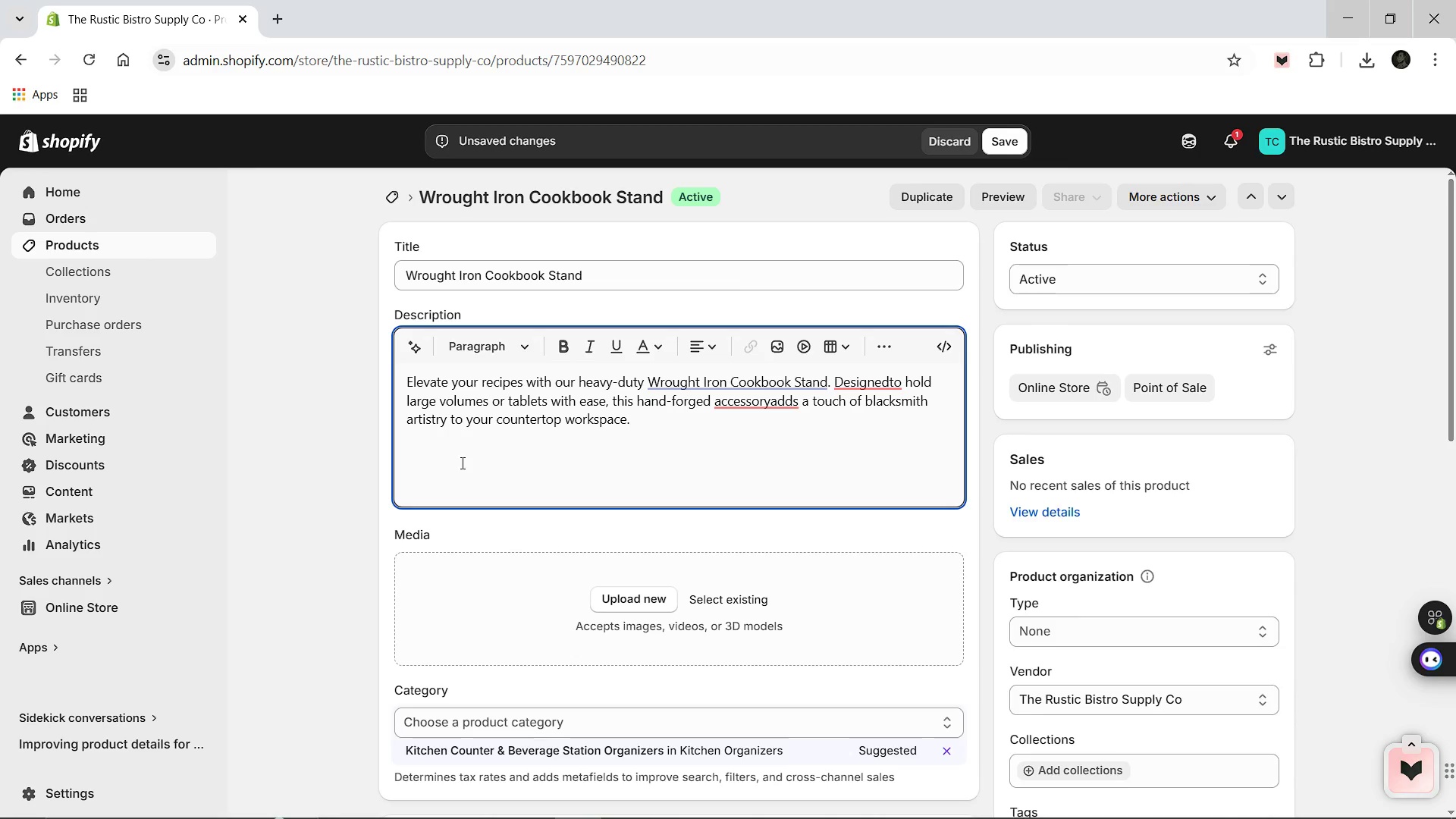 
left_click([773, 404])
 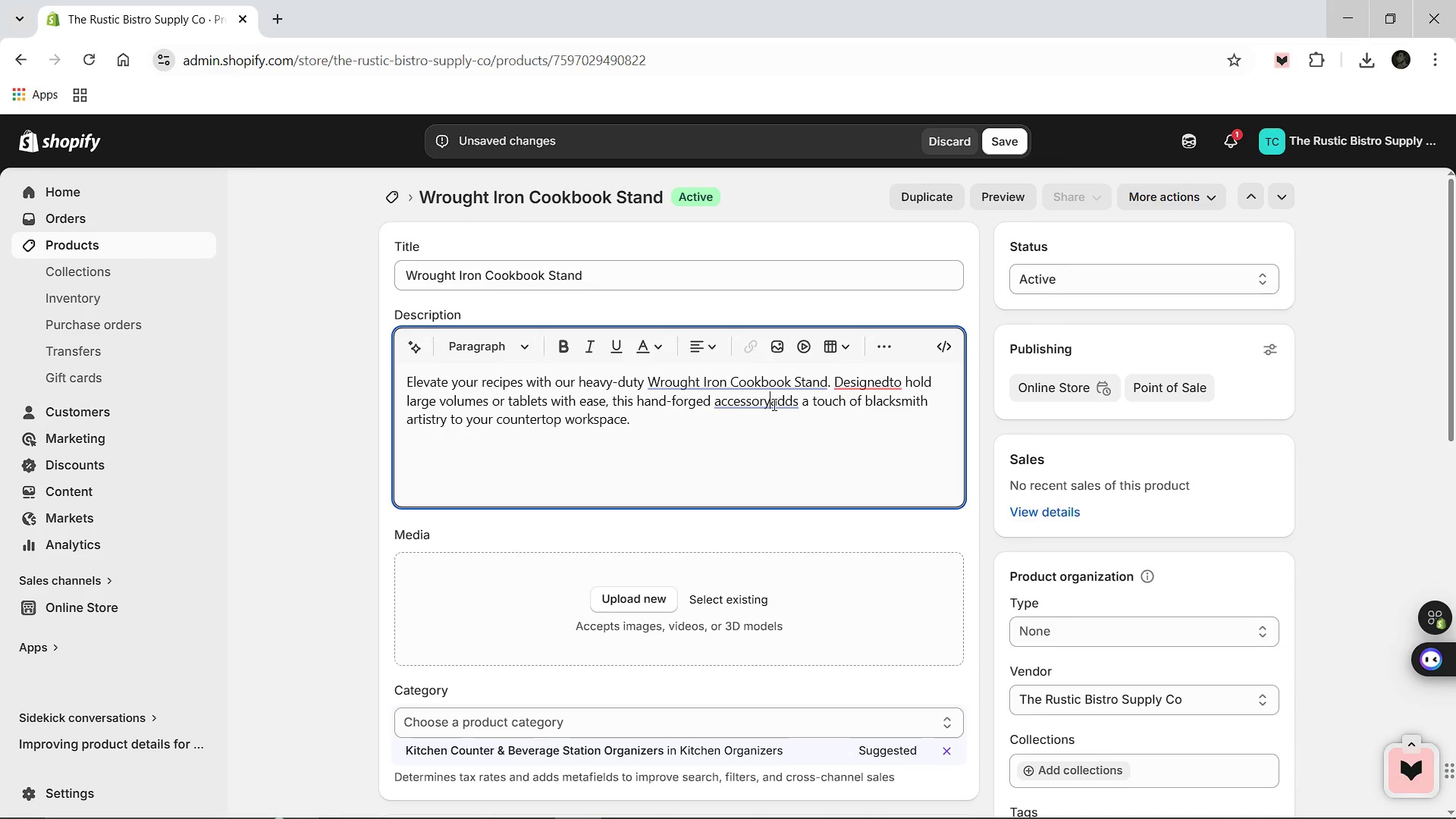 
key(Space)
 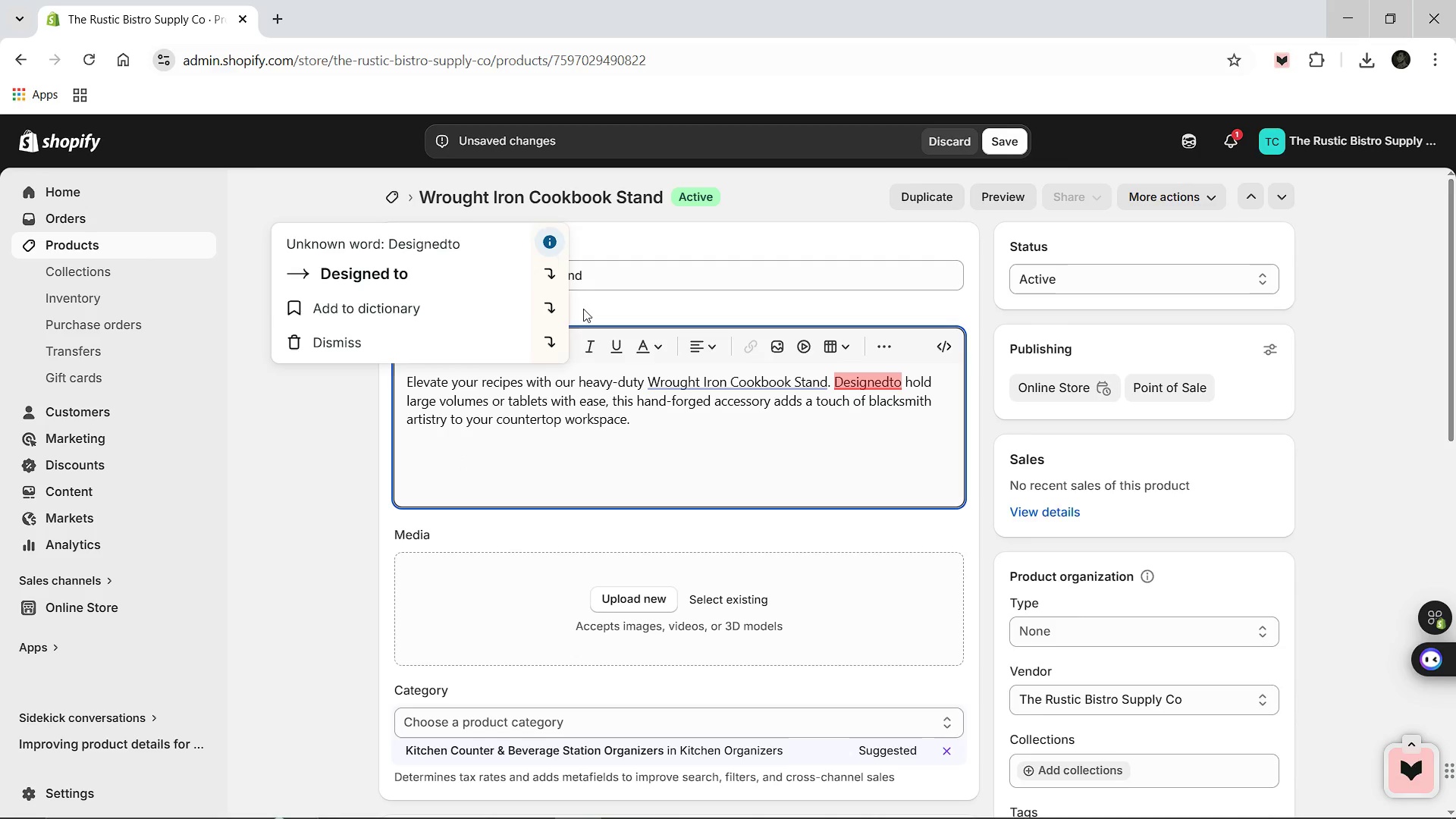 
left_click([482, 272])
 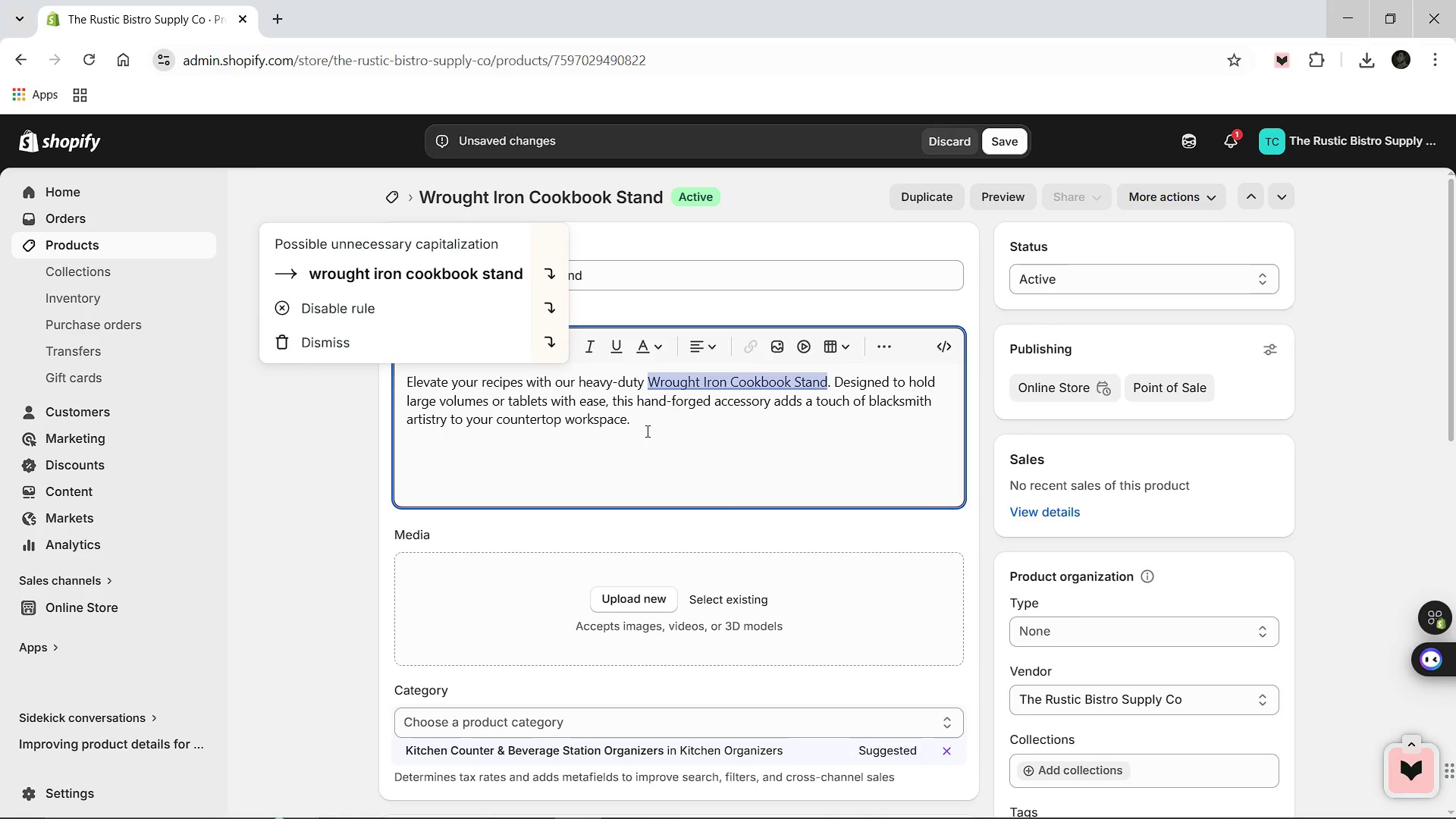 
left_click([441, 347])
 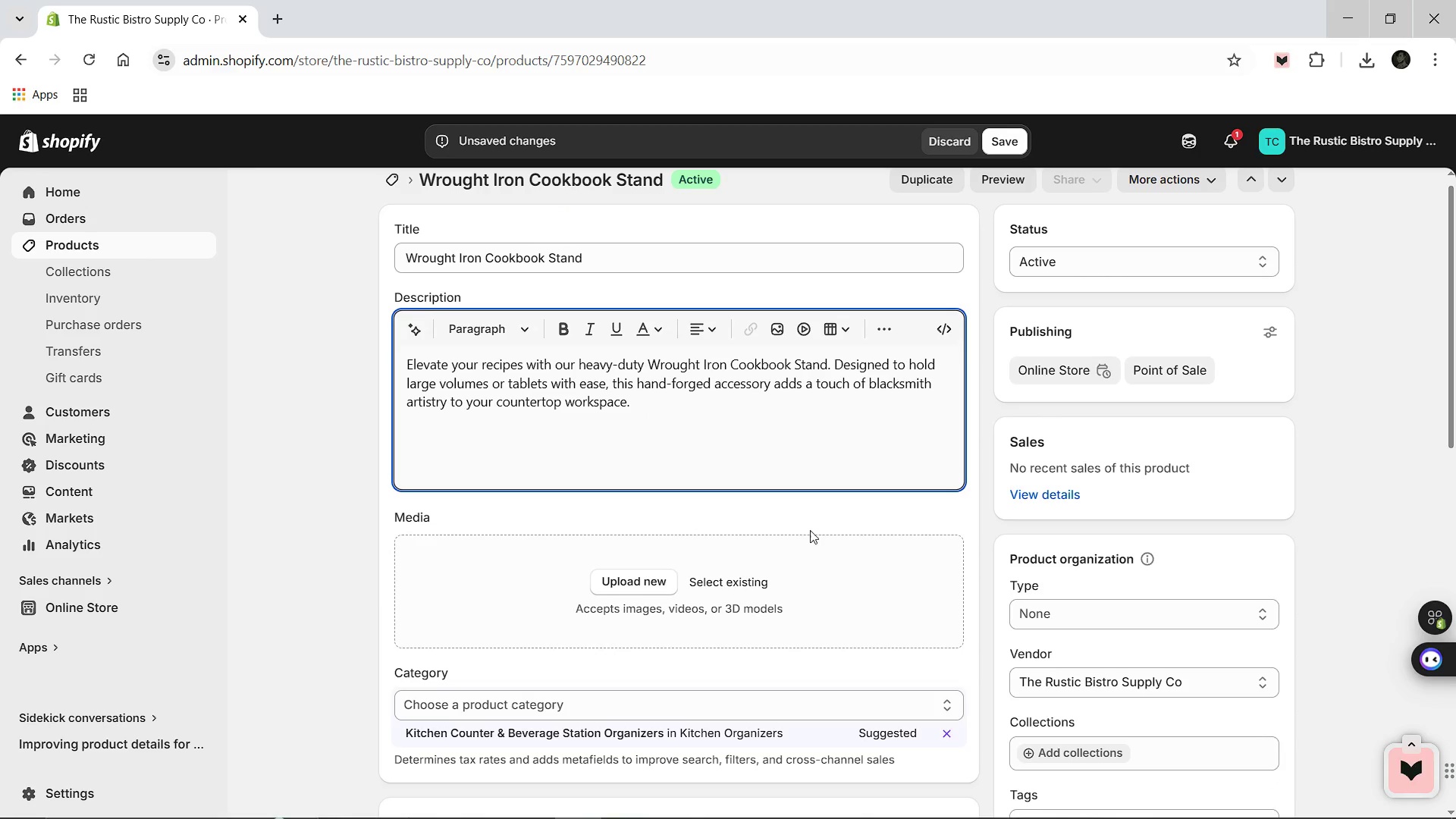 
wait(6.8)
 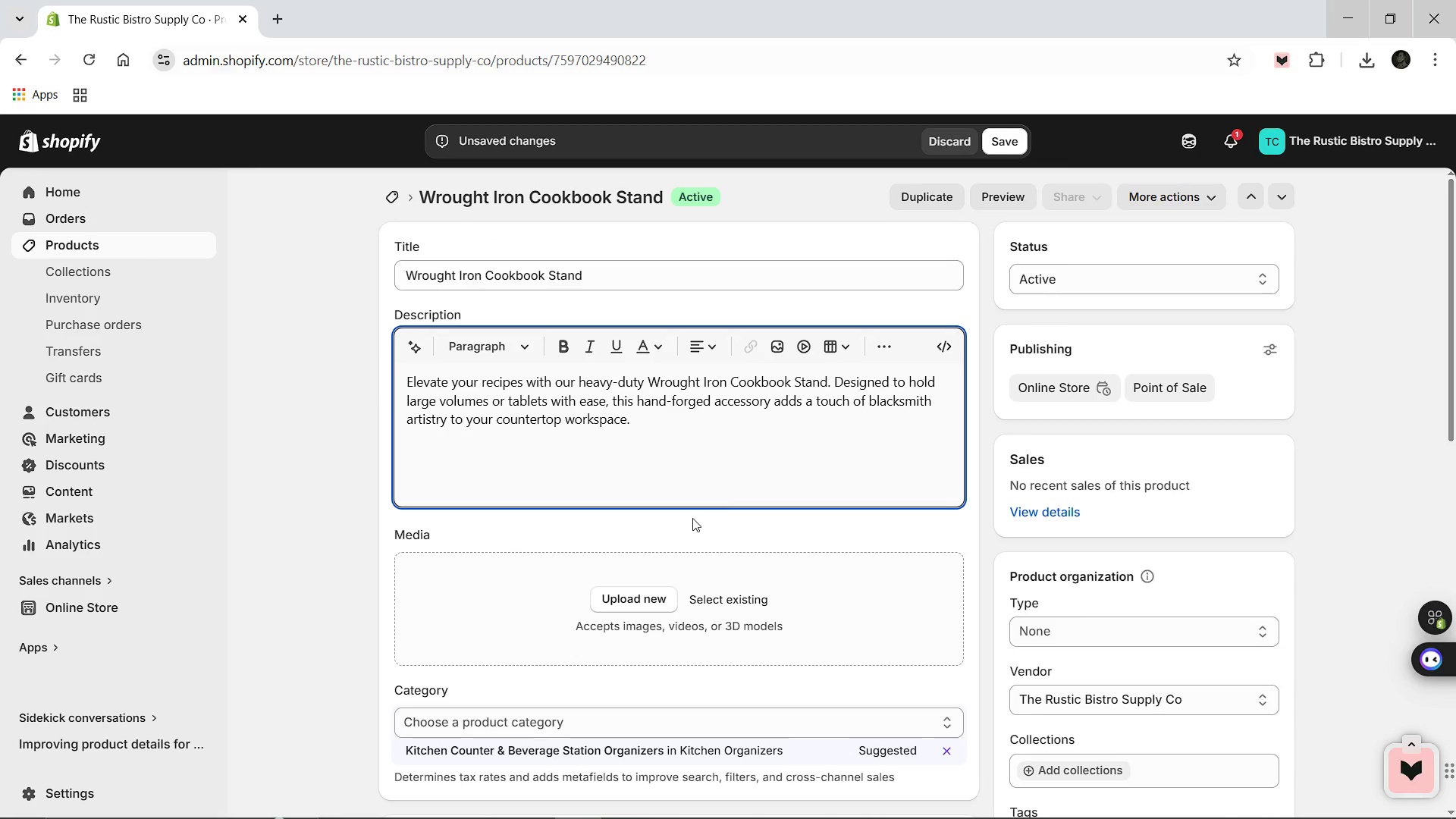 
left_click([1091, 614])
 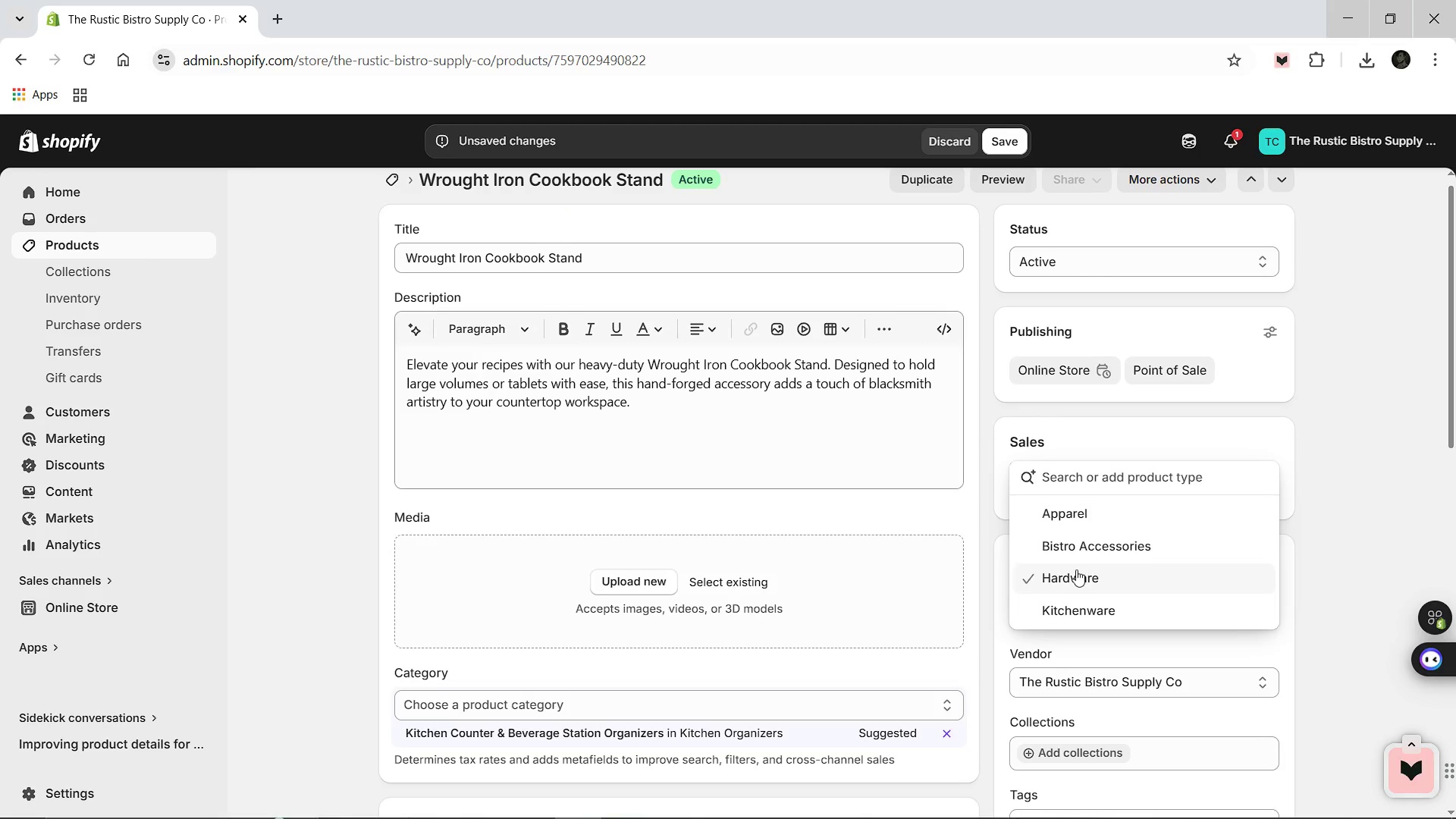 
left_click([1075, 577])
 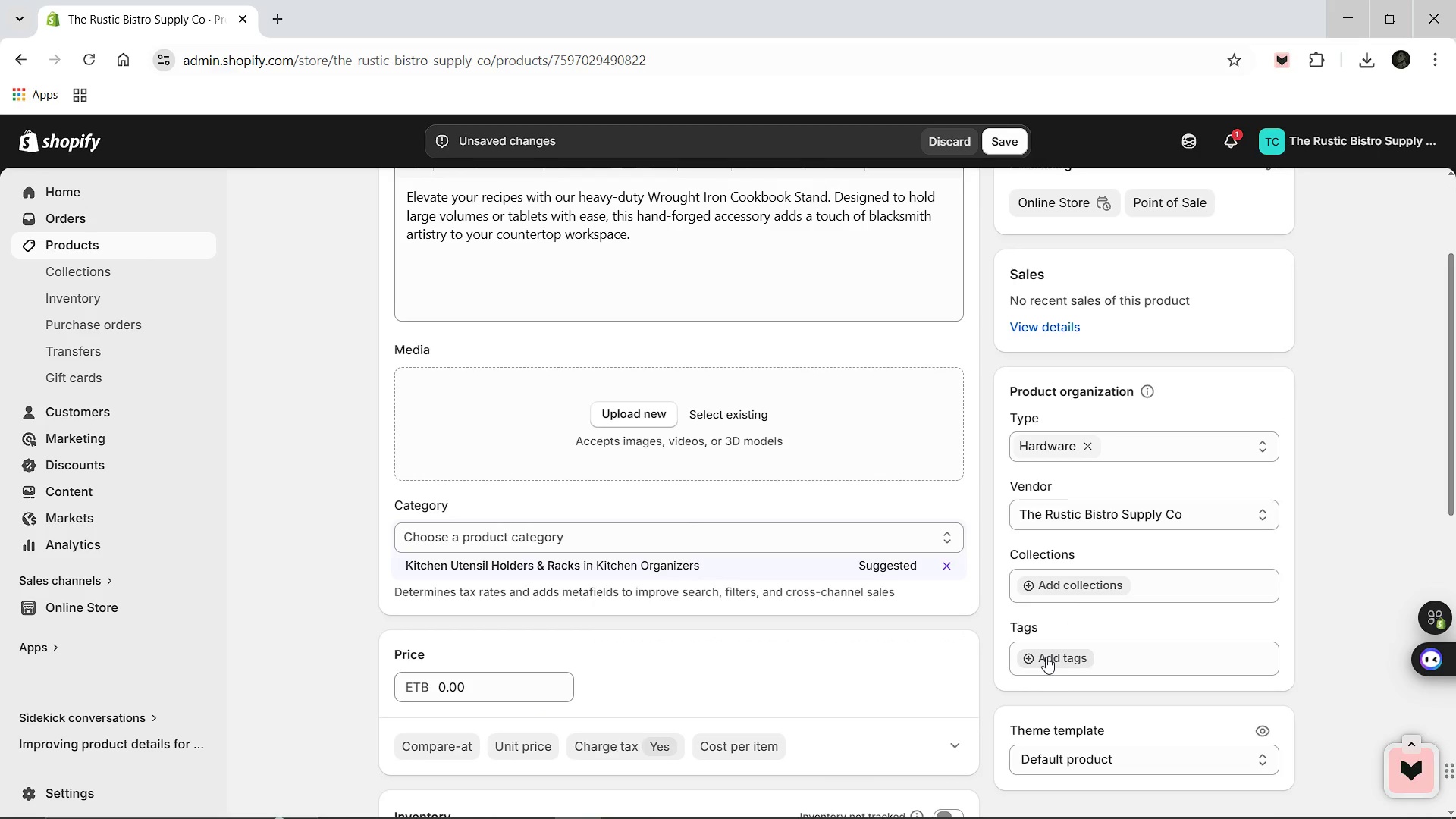 
left_click([1046, 657])
 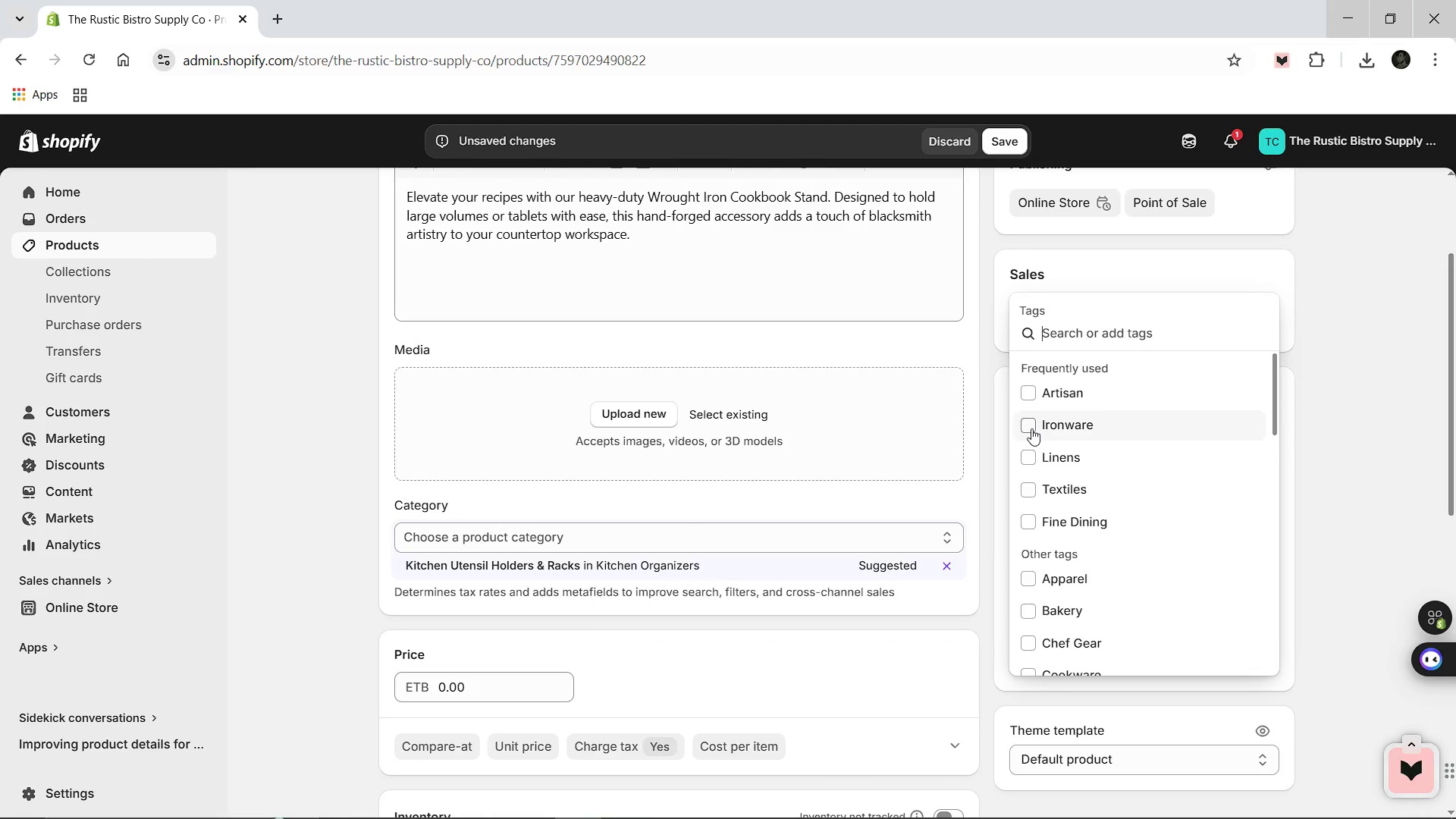 
left_click([1031, 428])
 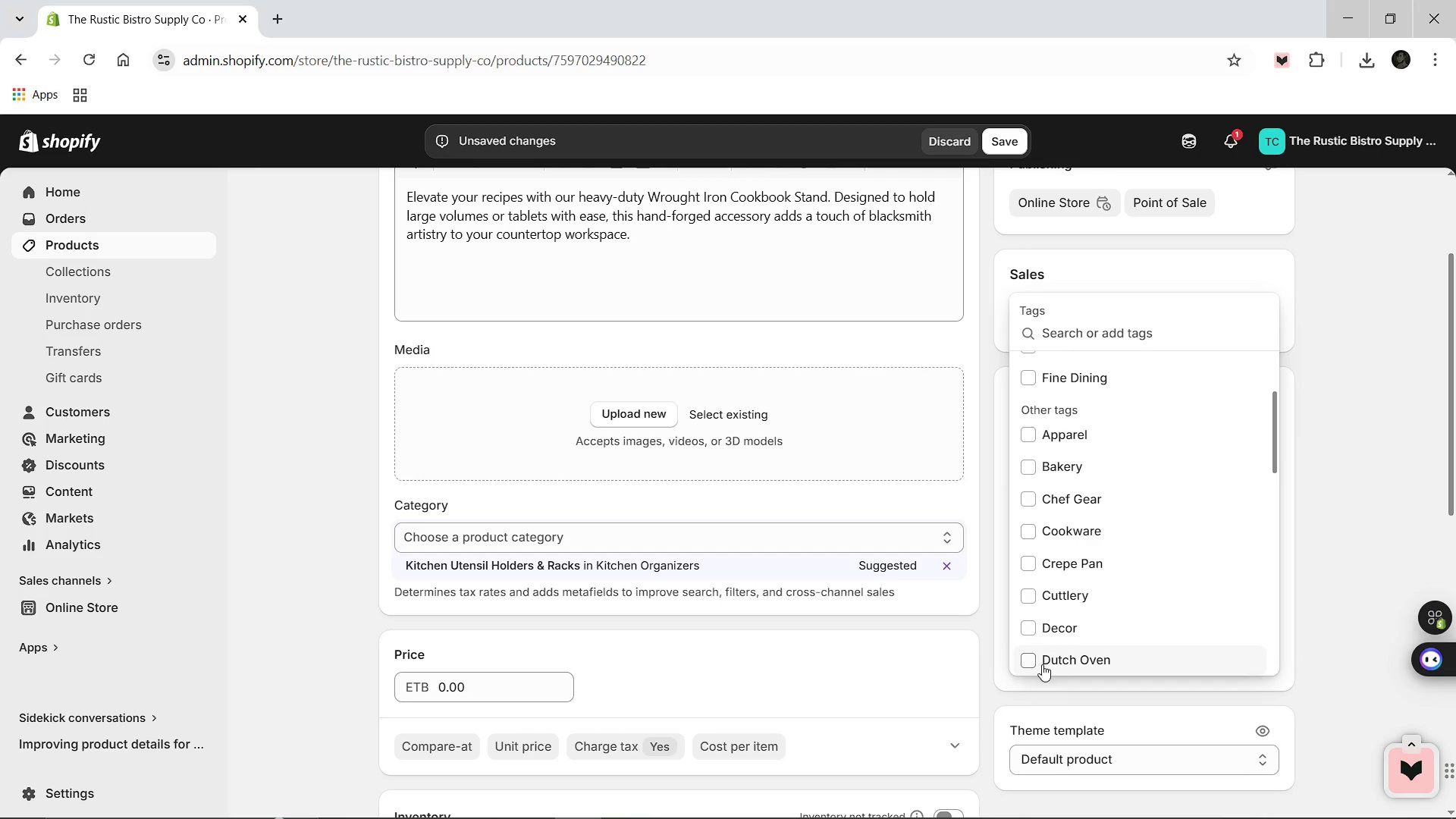 
left_click([1030, 629])
 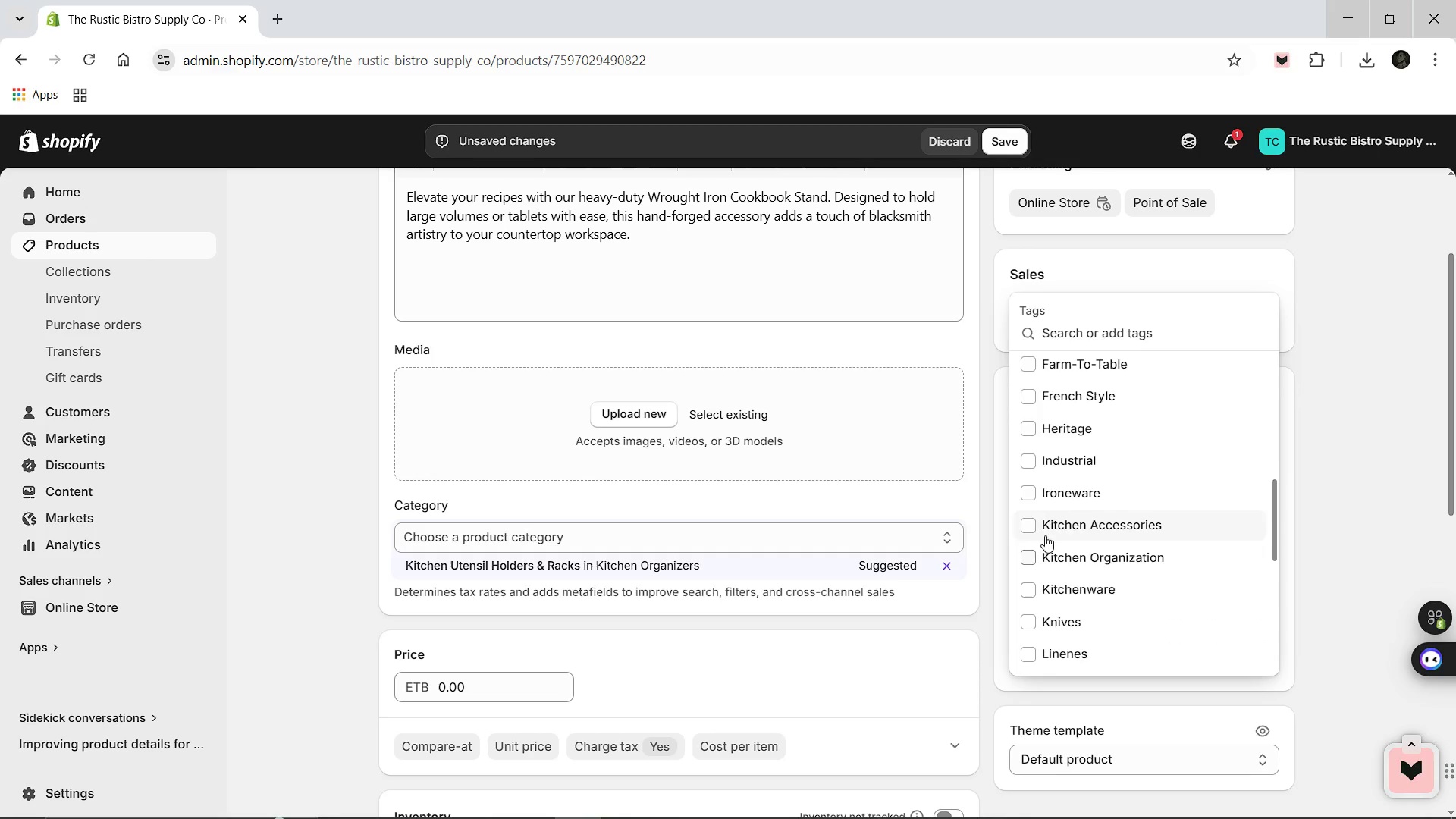 
left_click([1026, 523])
 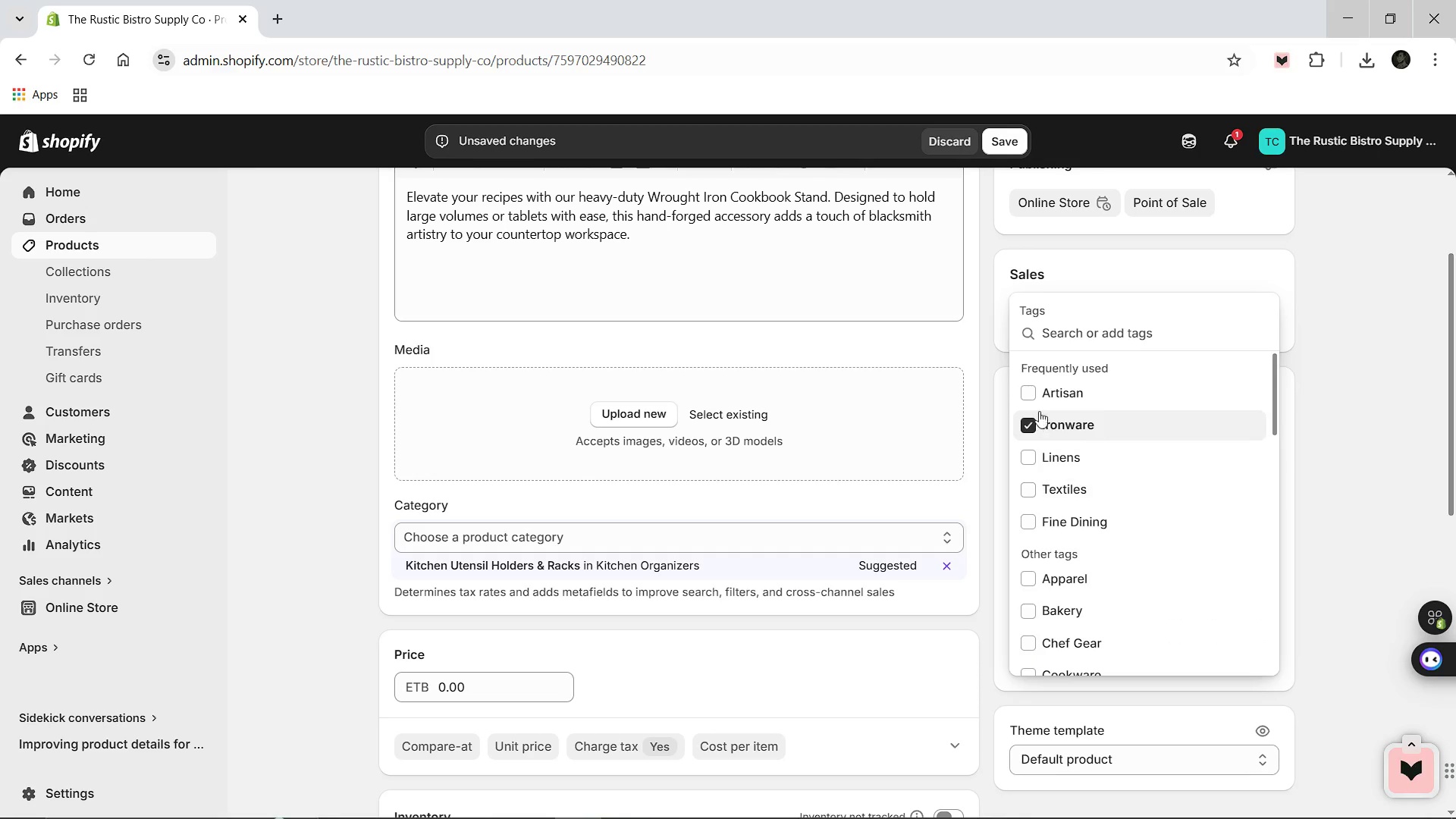 
left_click([1025, 391])
 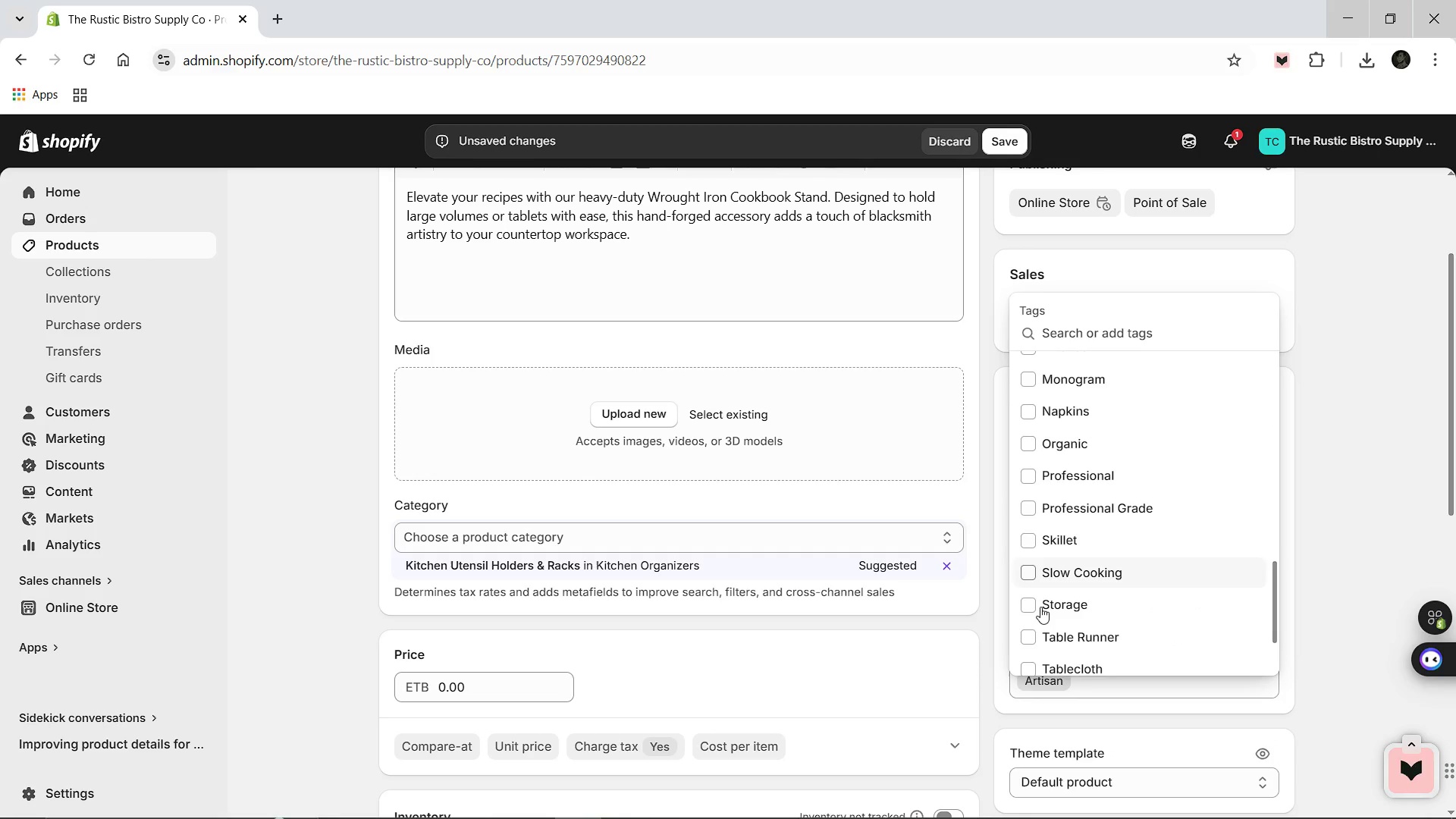 
left_click([1031, 595])
 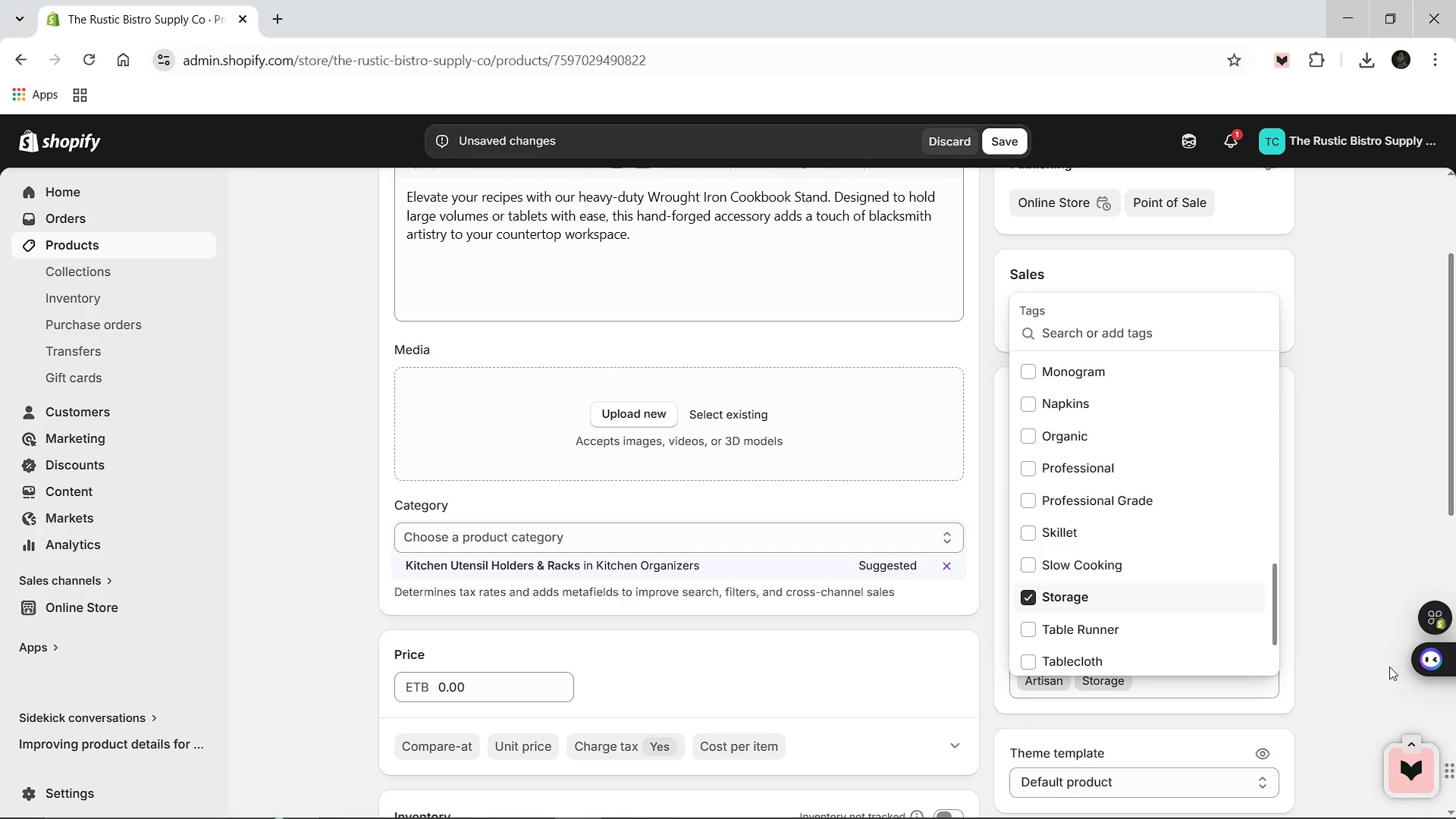 
left_click([1389, 667])
 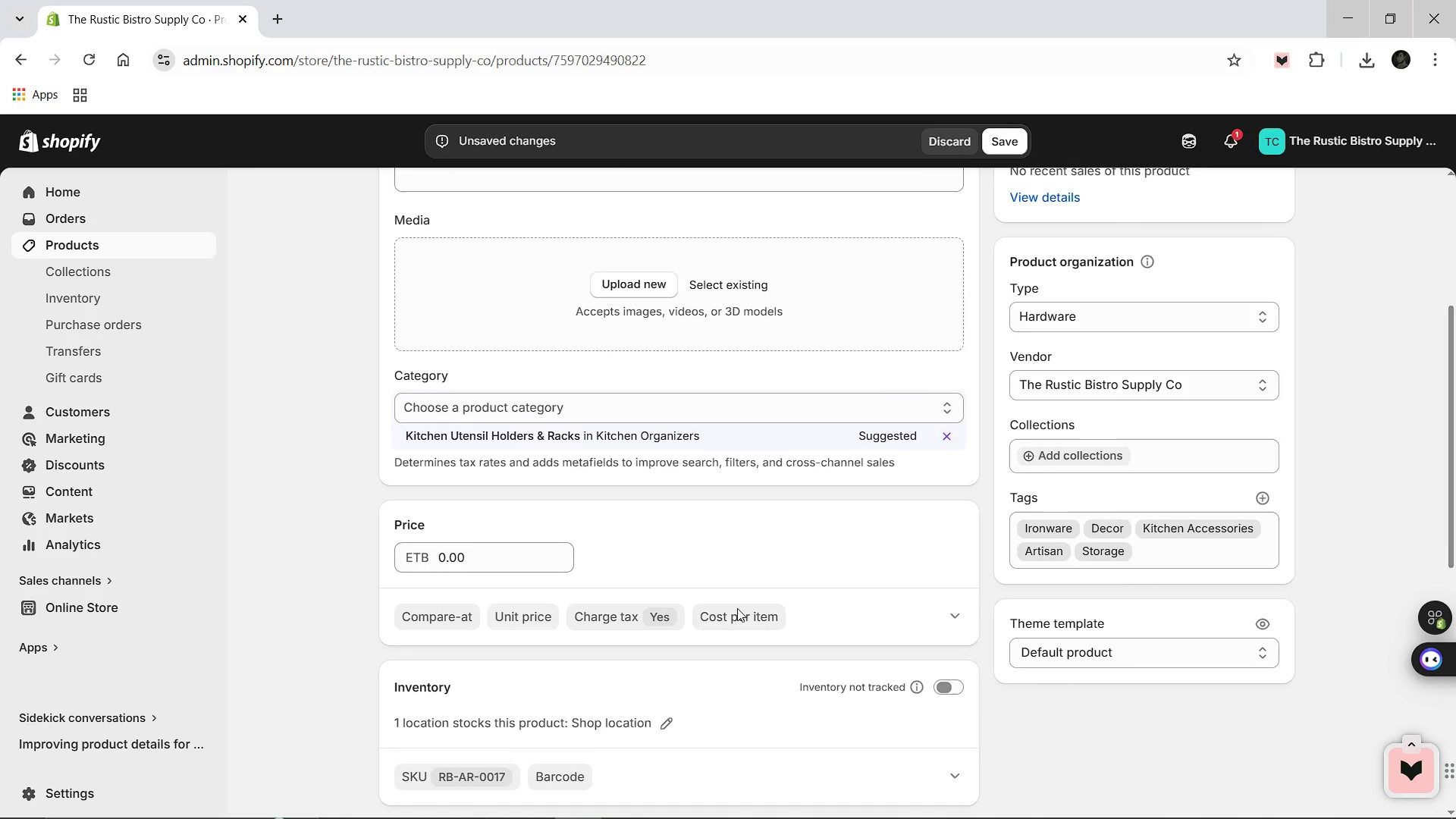 
wait(7.94)
 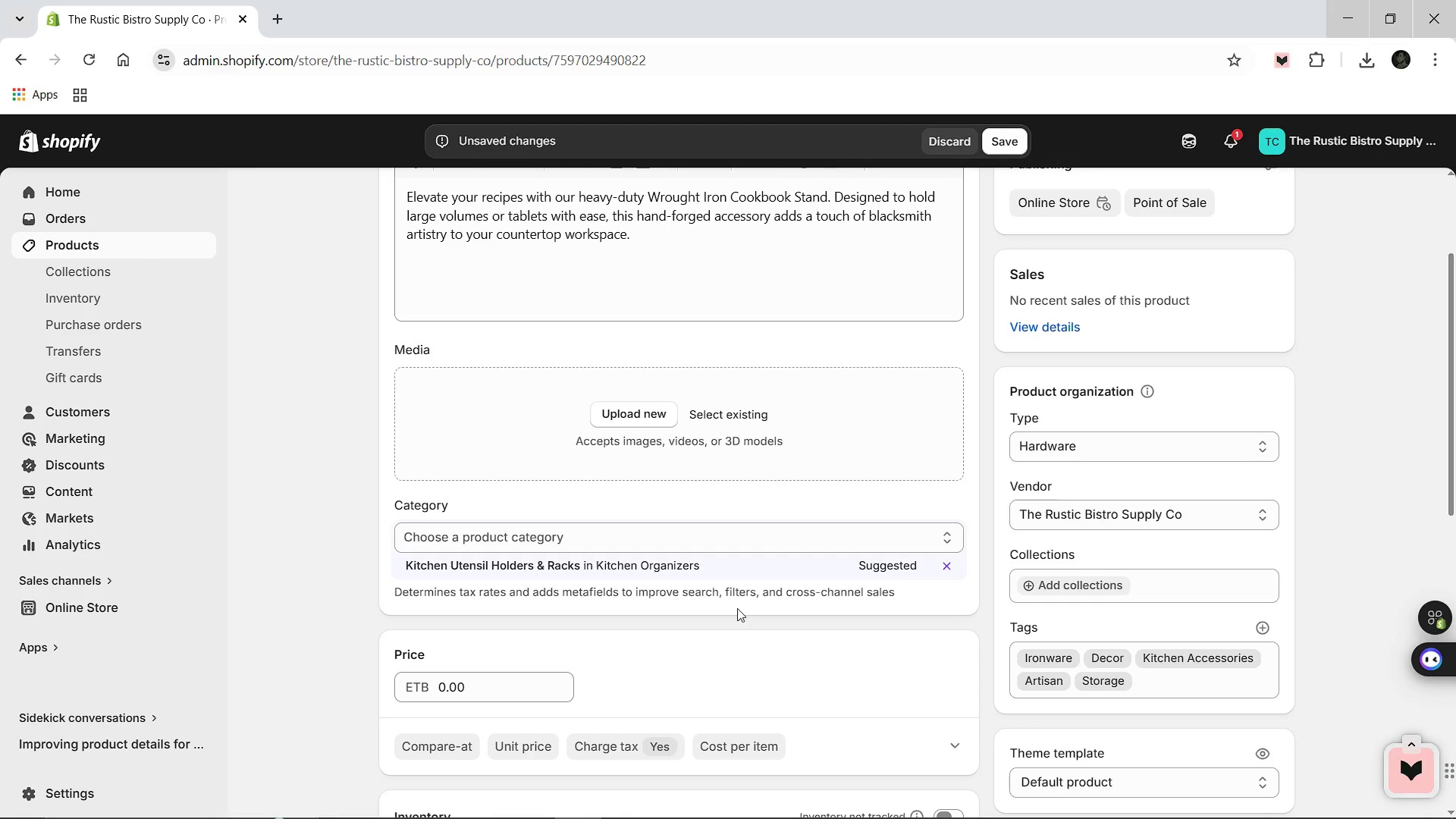 
left_click([943, 662])
 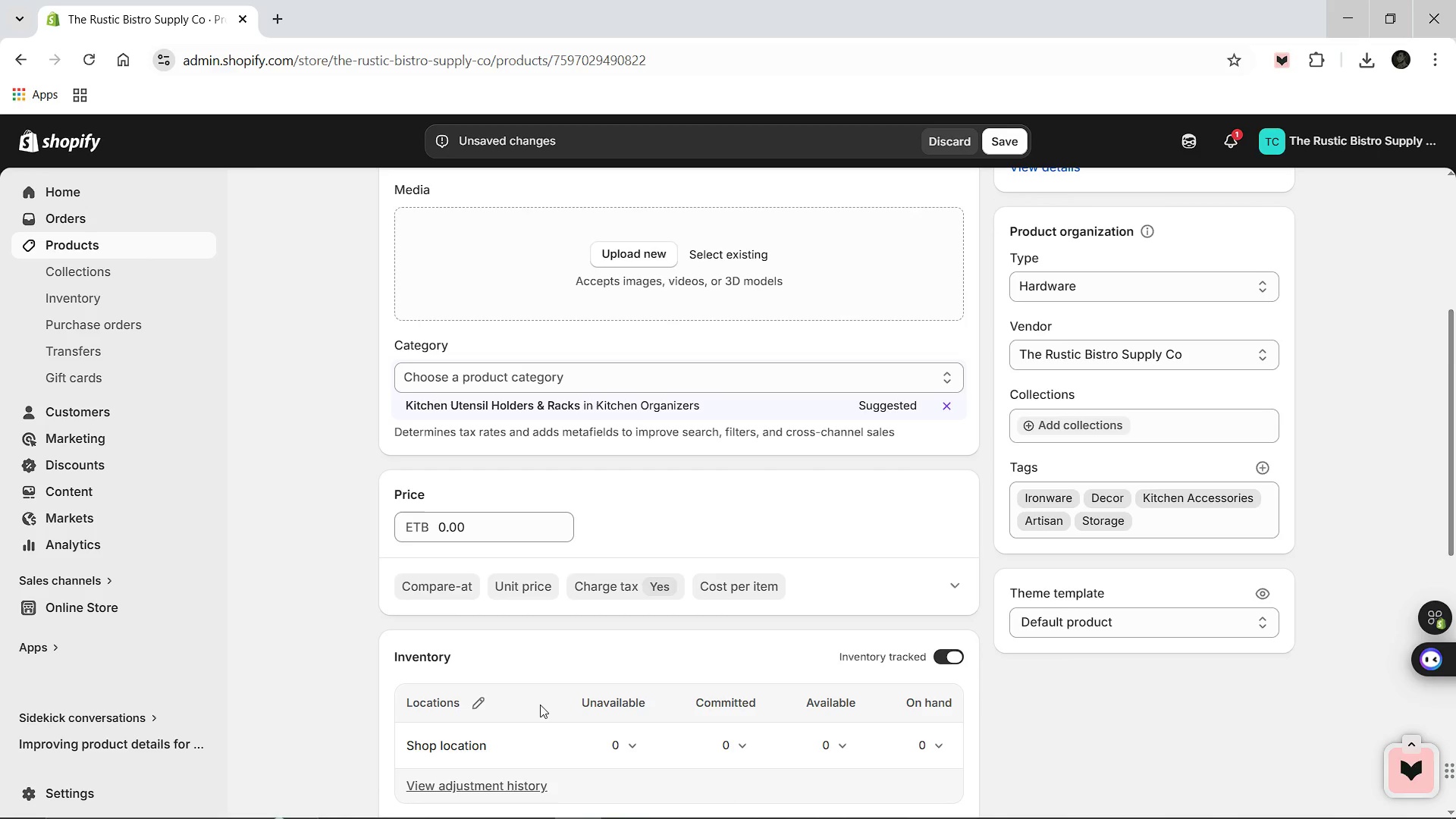 
left_click([482, 703])
 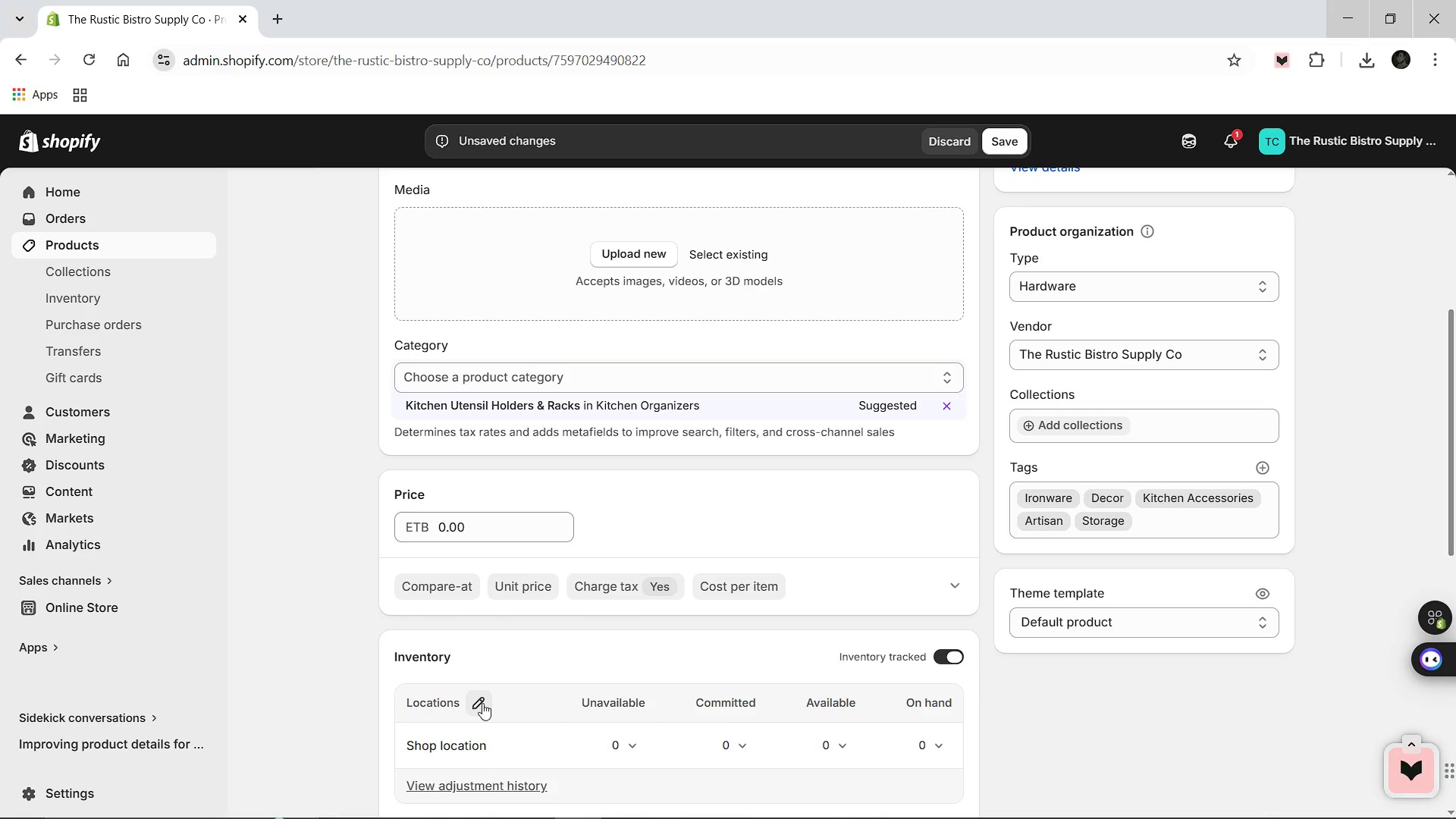 
mouse_move([570, 610])
 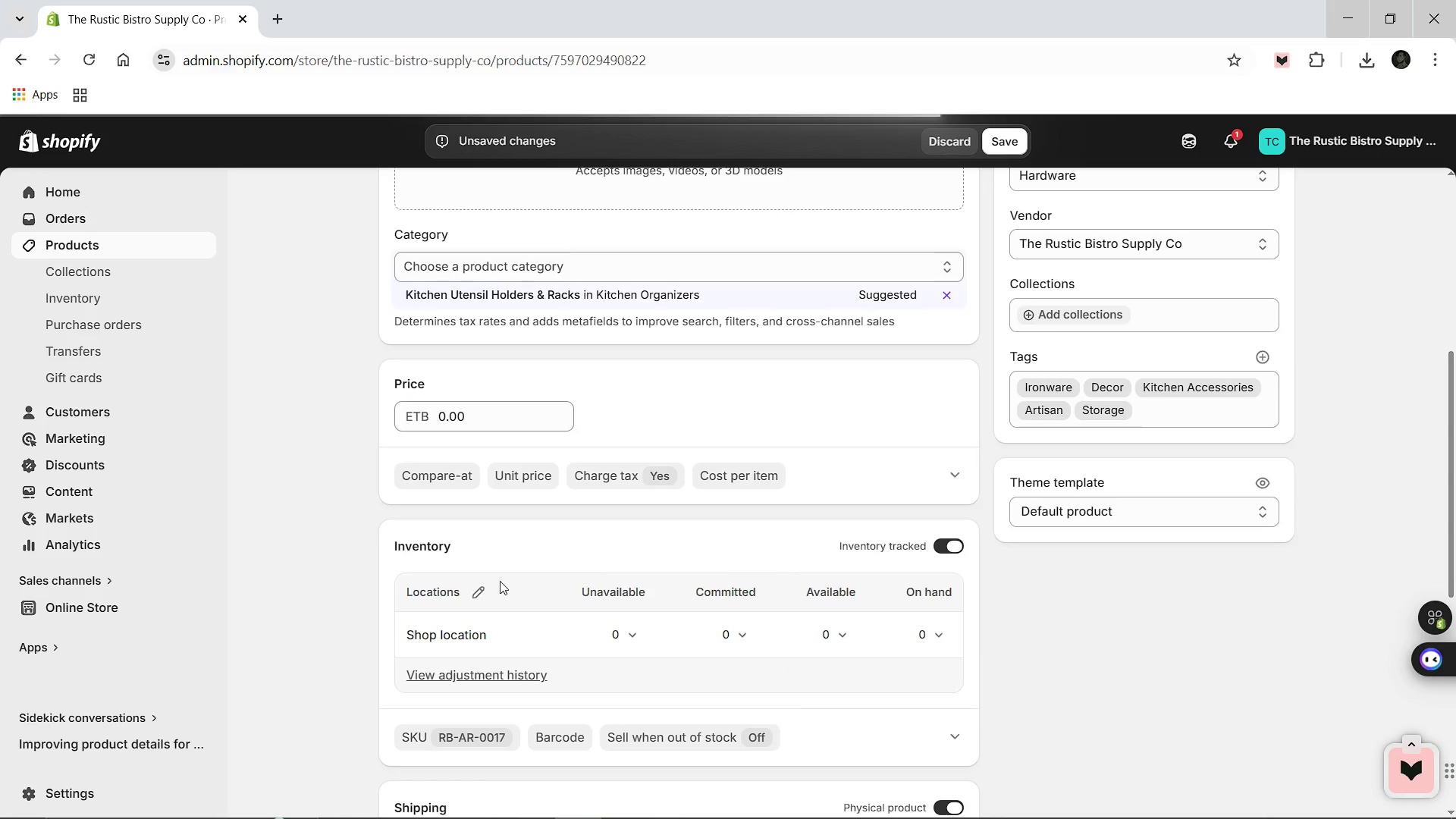 
mouse_move([469, 562])
 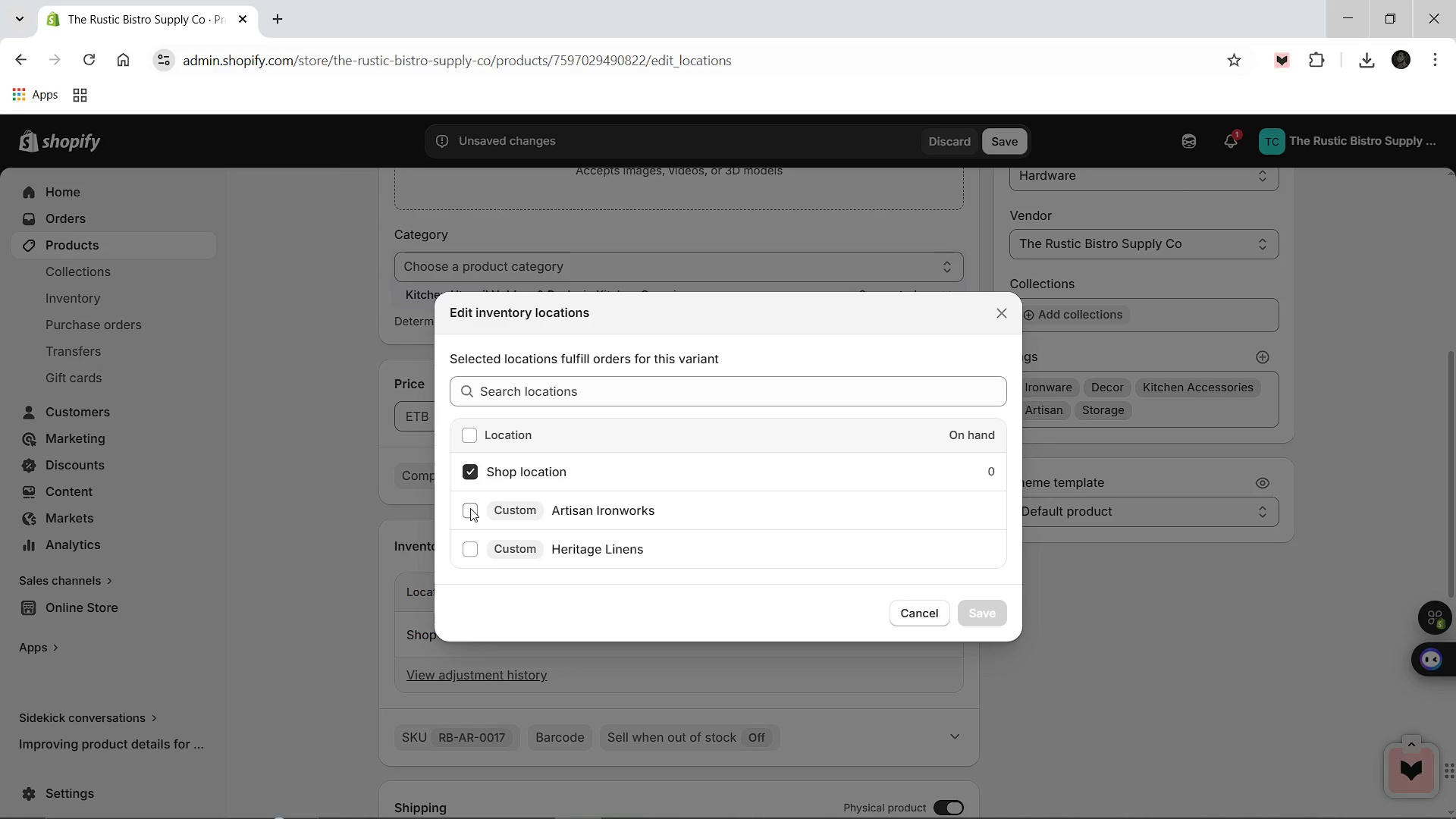 
left_click([470, 508])
 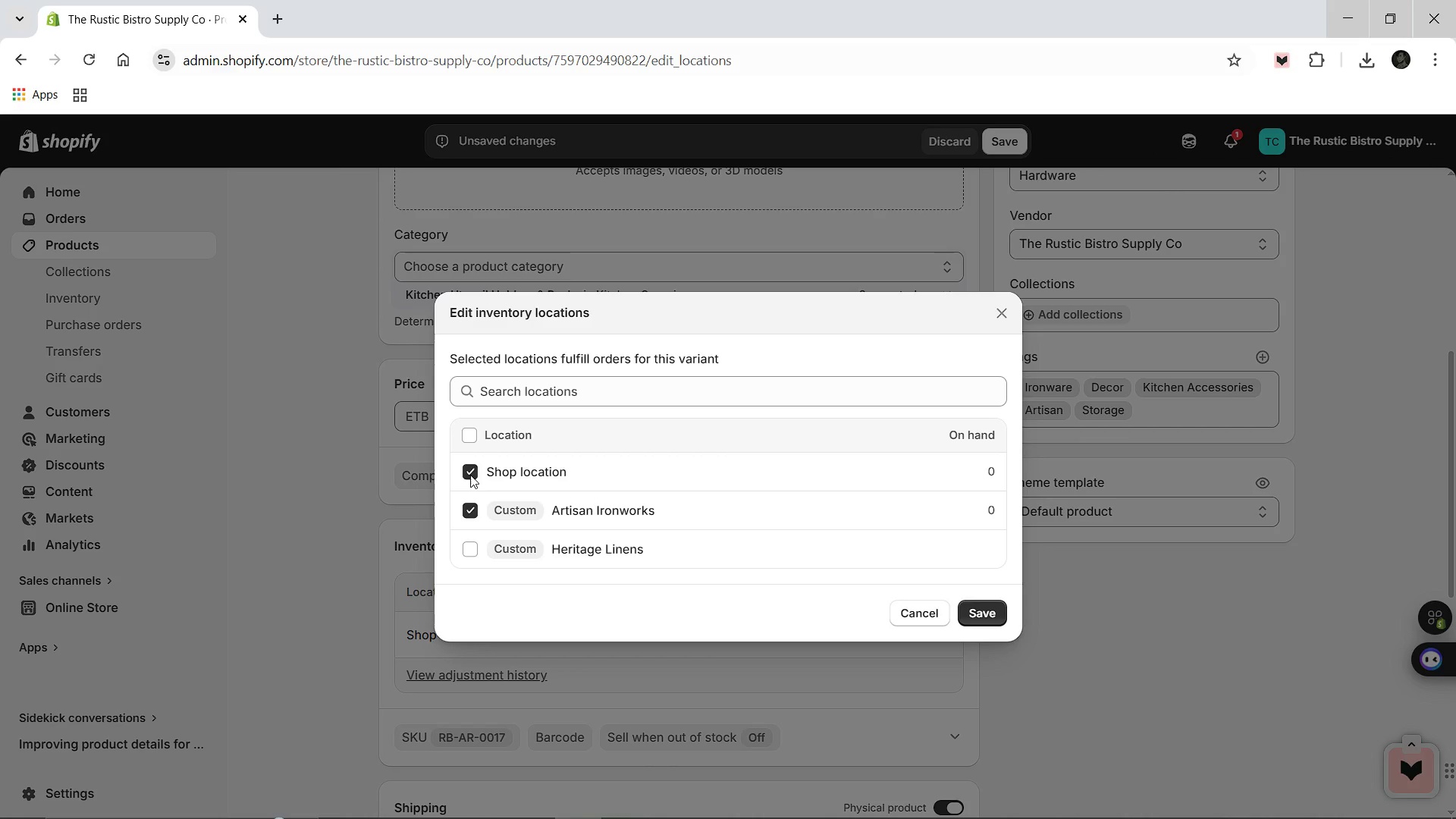 
left_click([470, 475])
 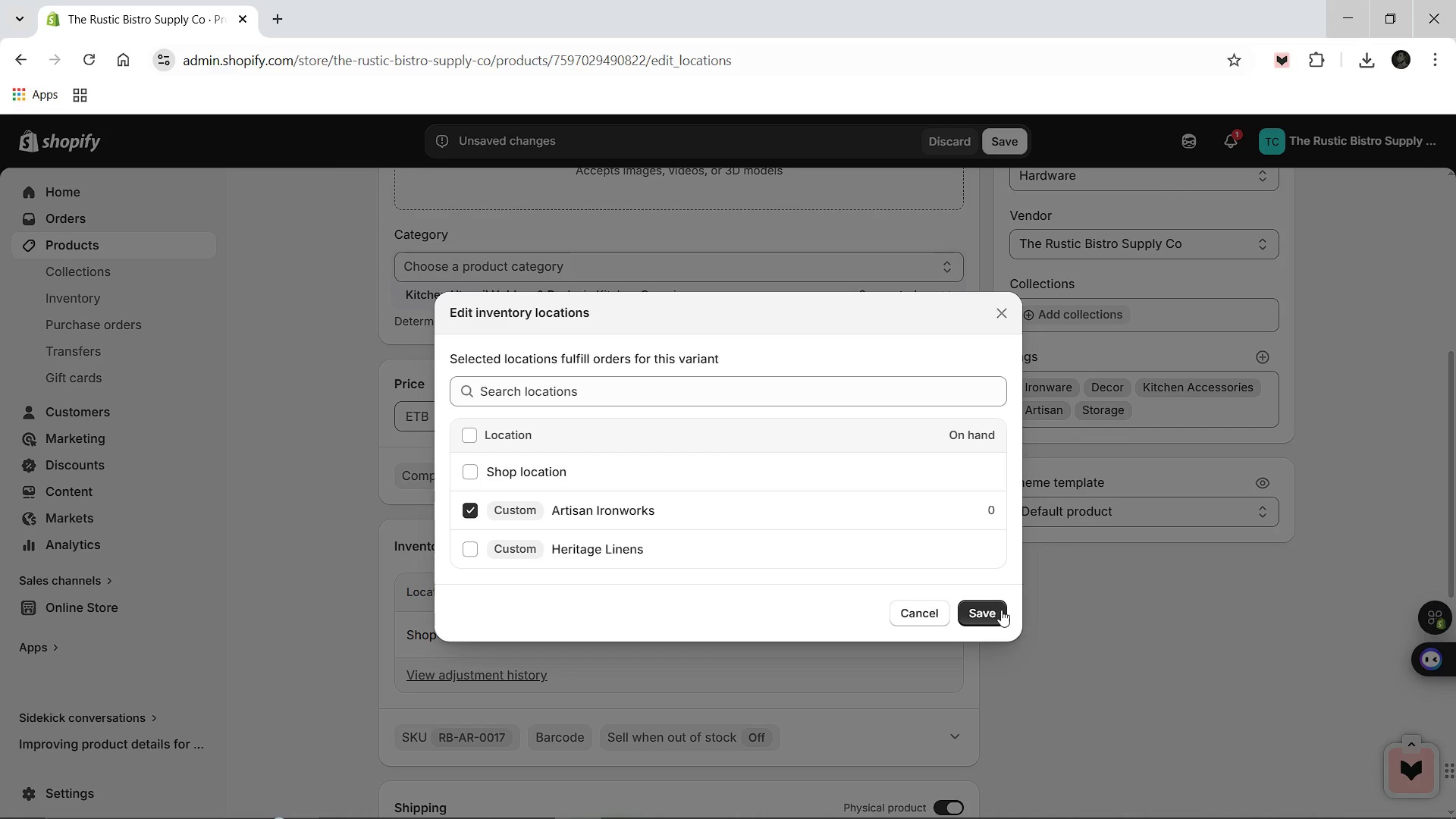 
left_click([985, 613])
 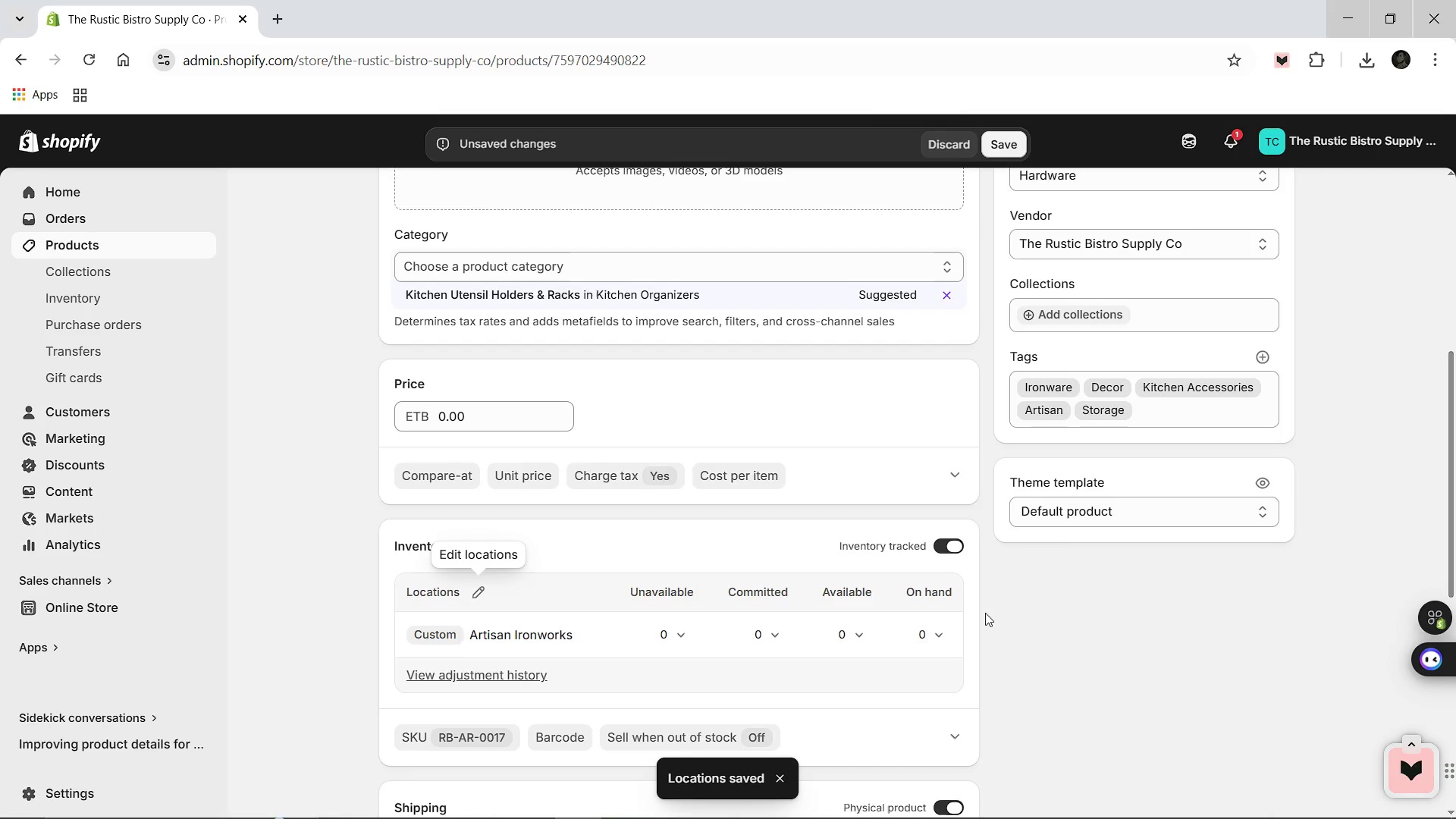 
left_click([836, 626])
 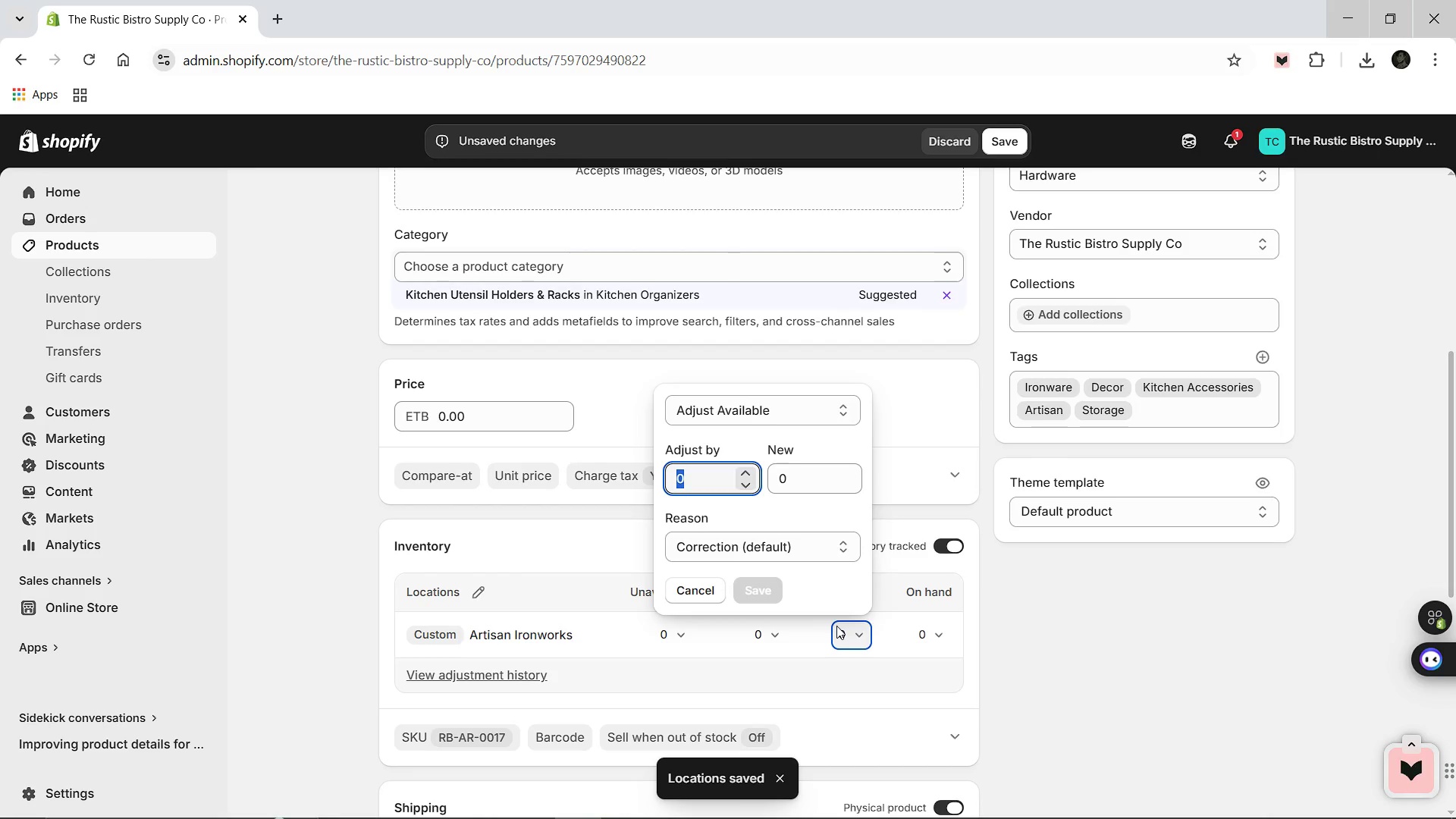 
type(15)
 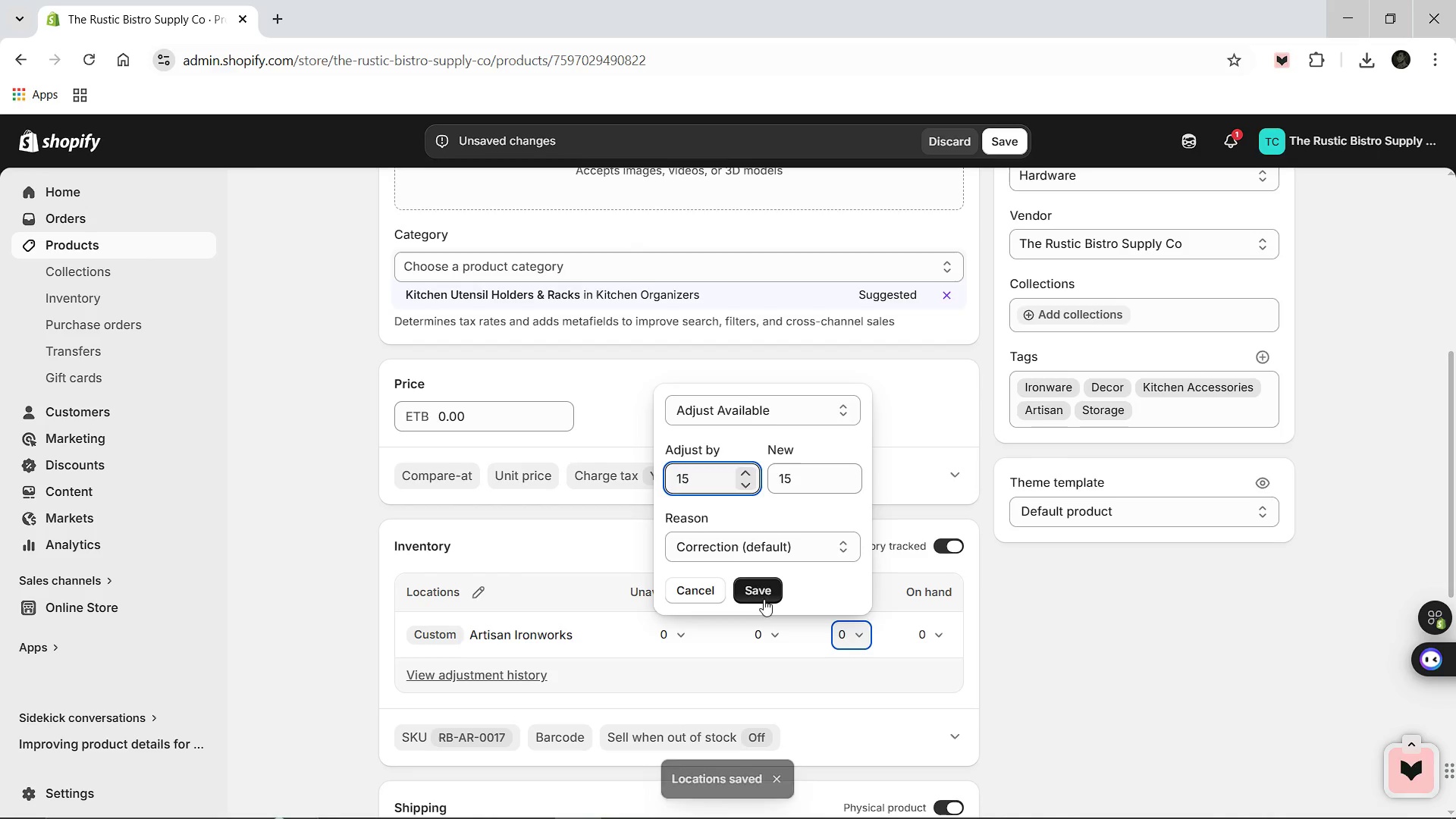 
left_click([756, 594])
 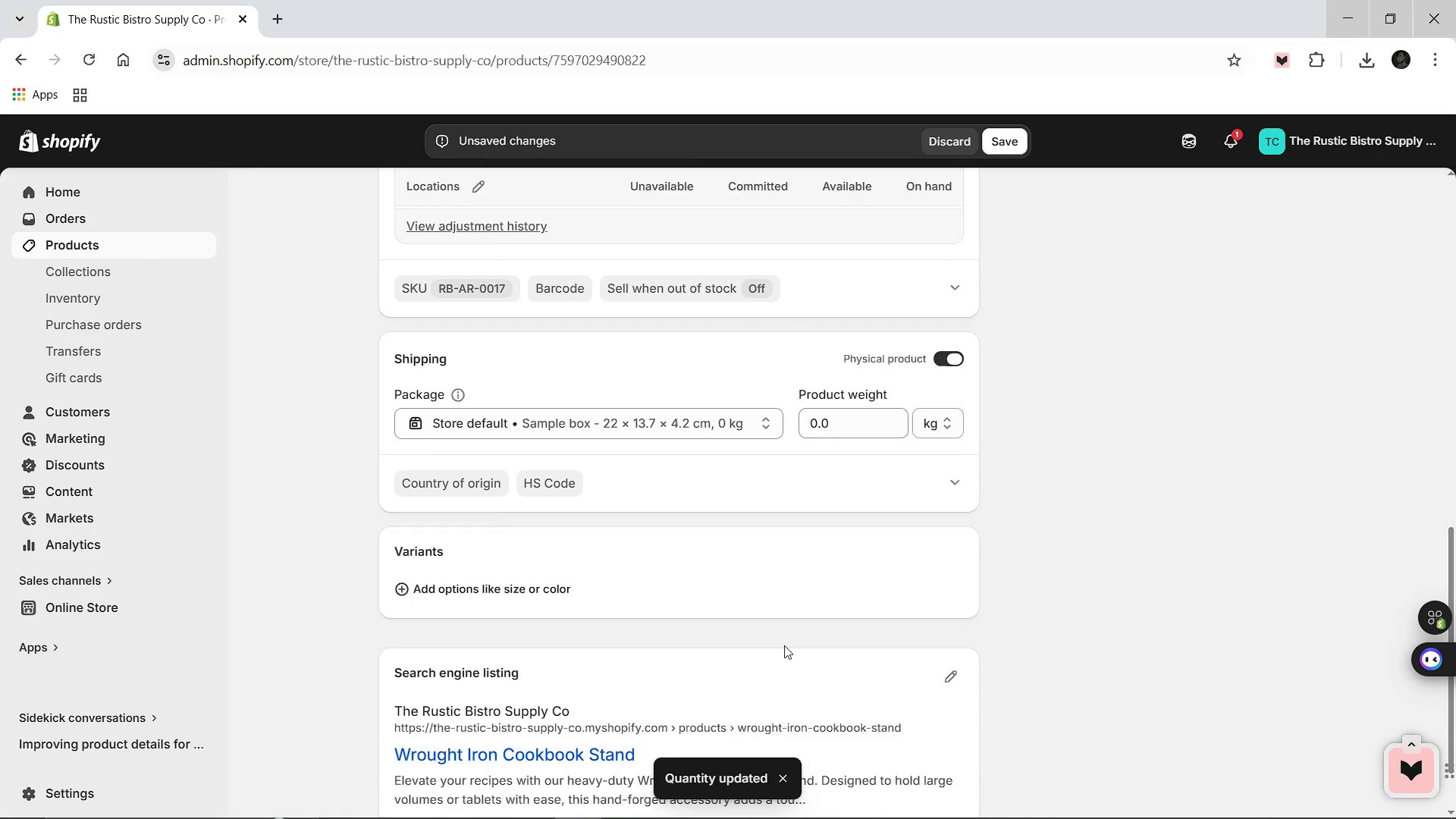 
wait(6.02)
 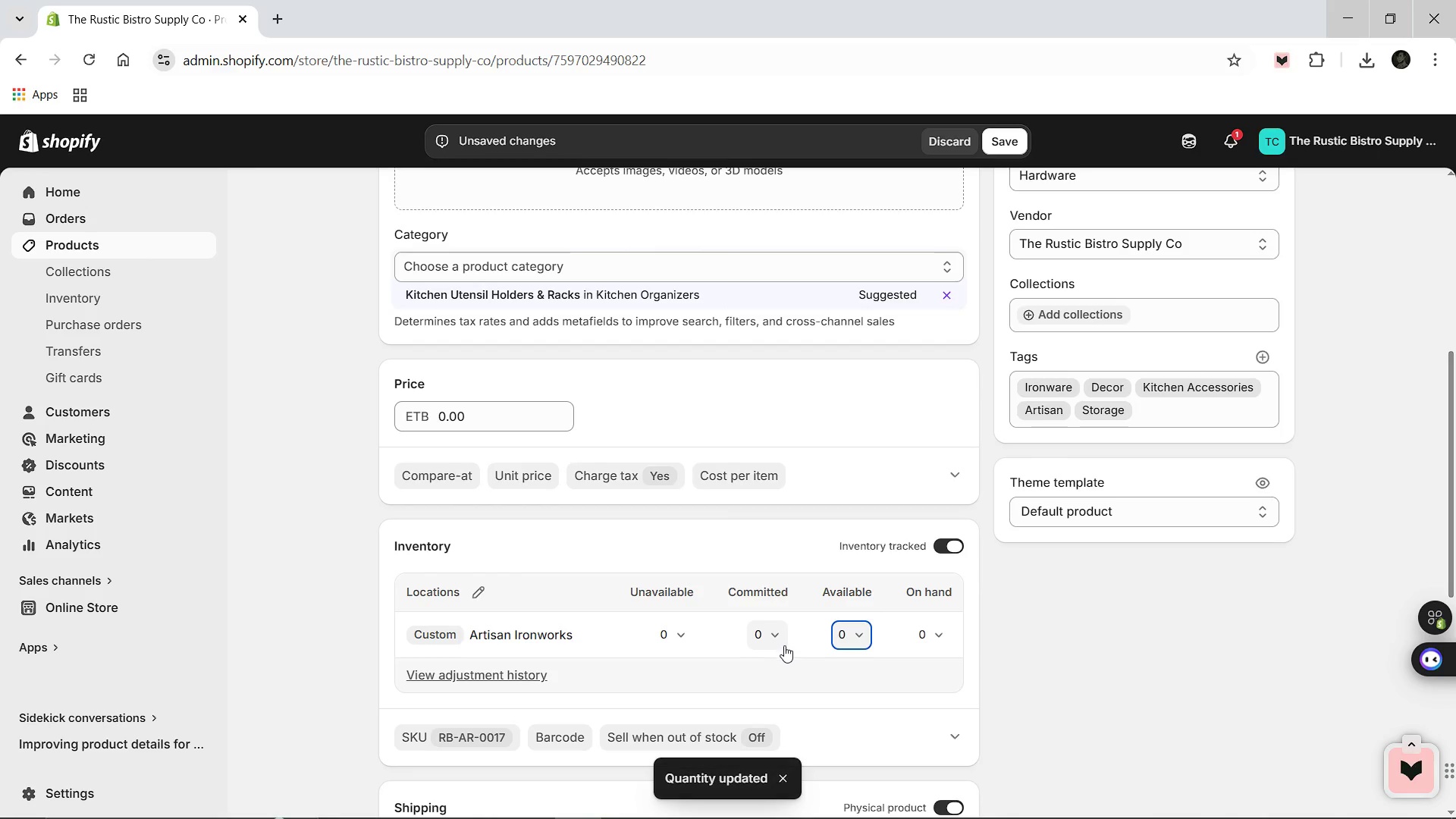 
left_click([959, 562])
 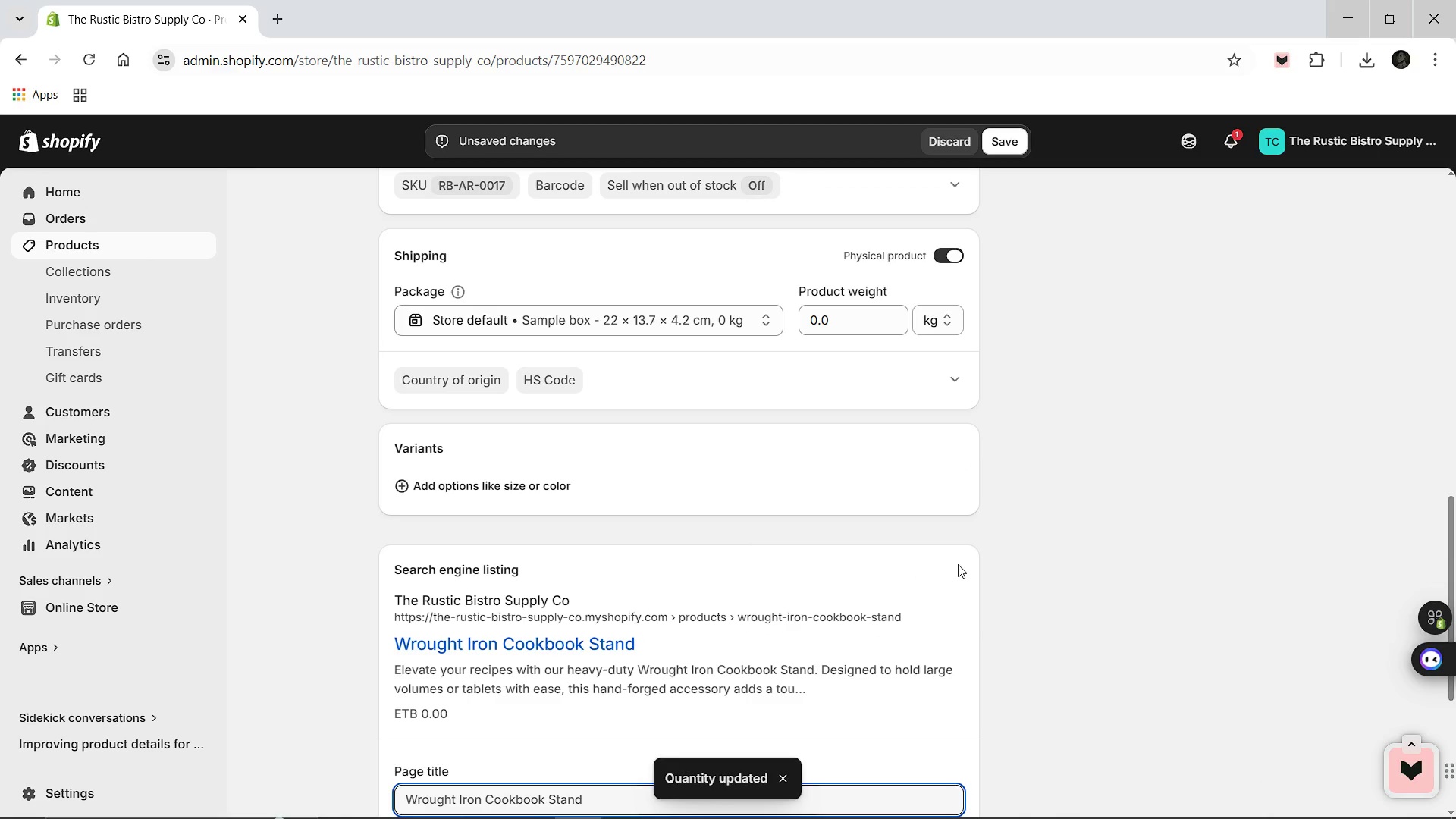 
left_click([947, 579])
 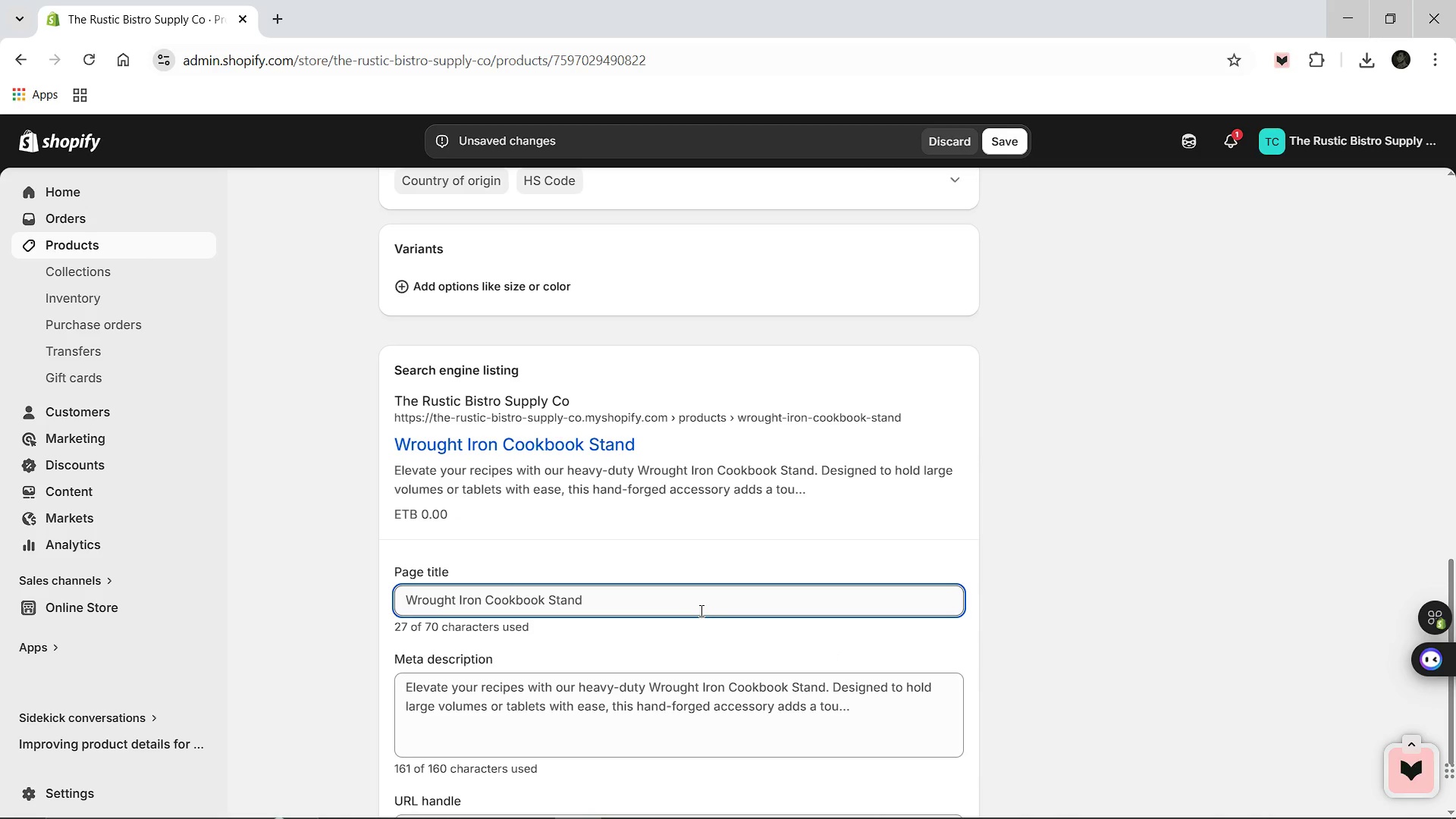 
left_click([700, 610])
 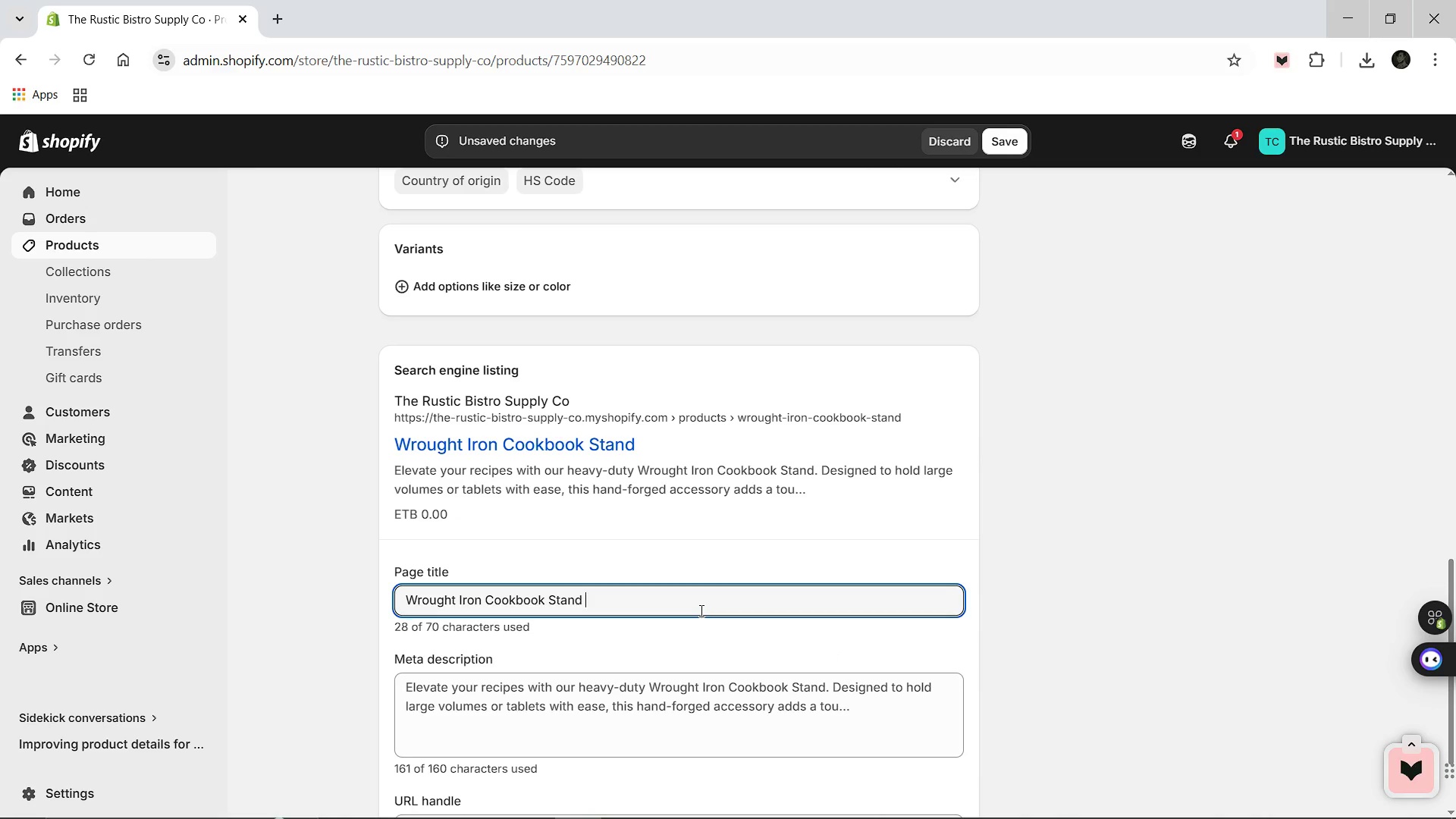 
type( [Break] Ari)
key(Backspace)
type(tisan Desktop Holder)
 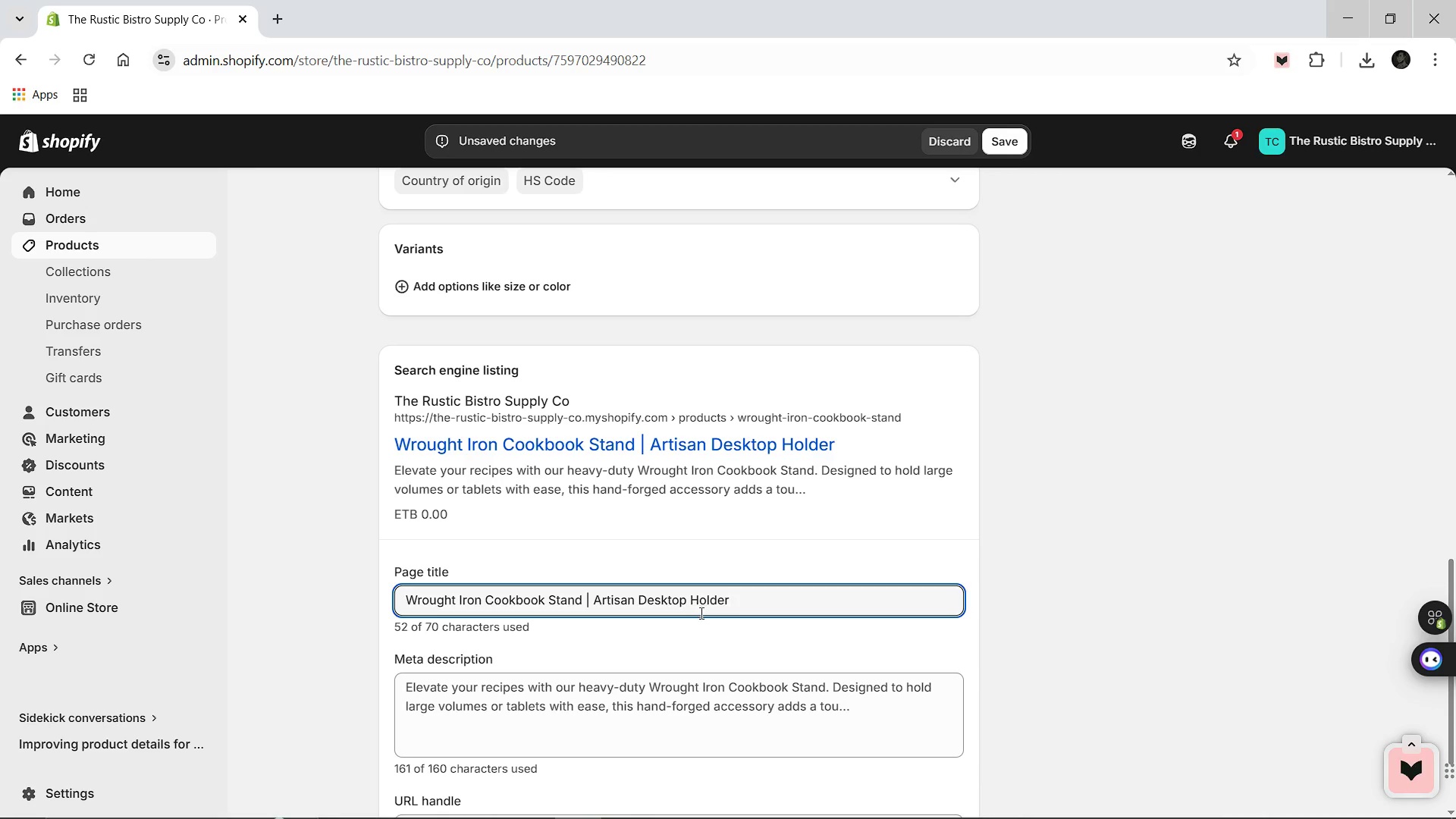 
left_click([654, 667])
 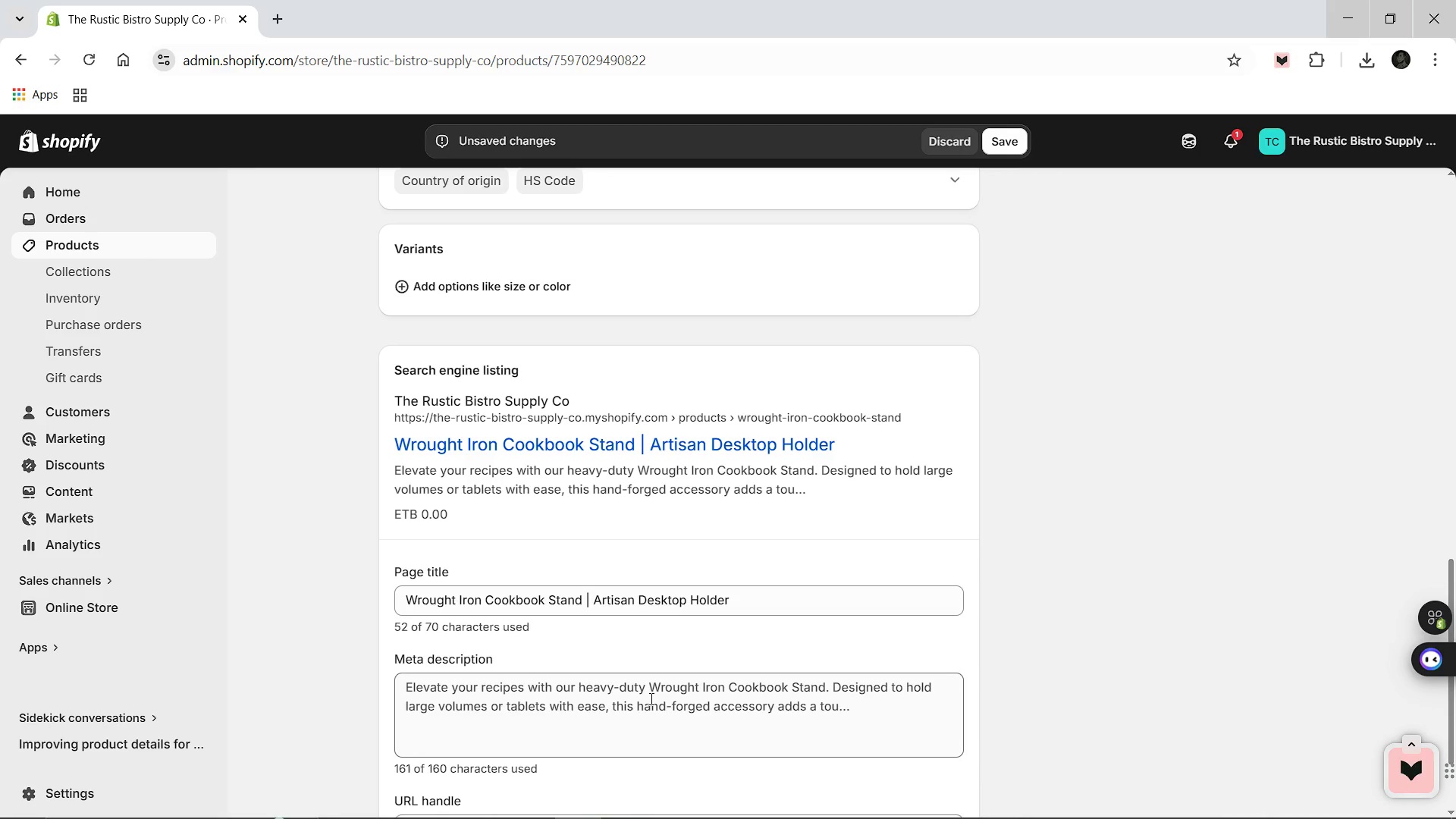 
left_click([650, 698])
 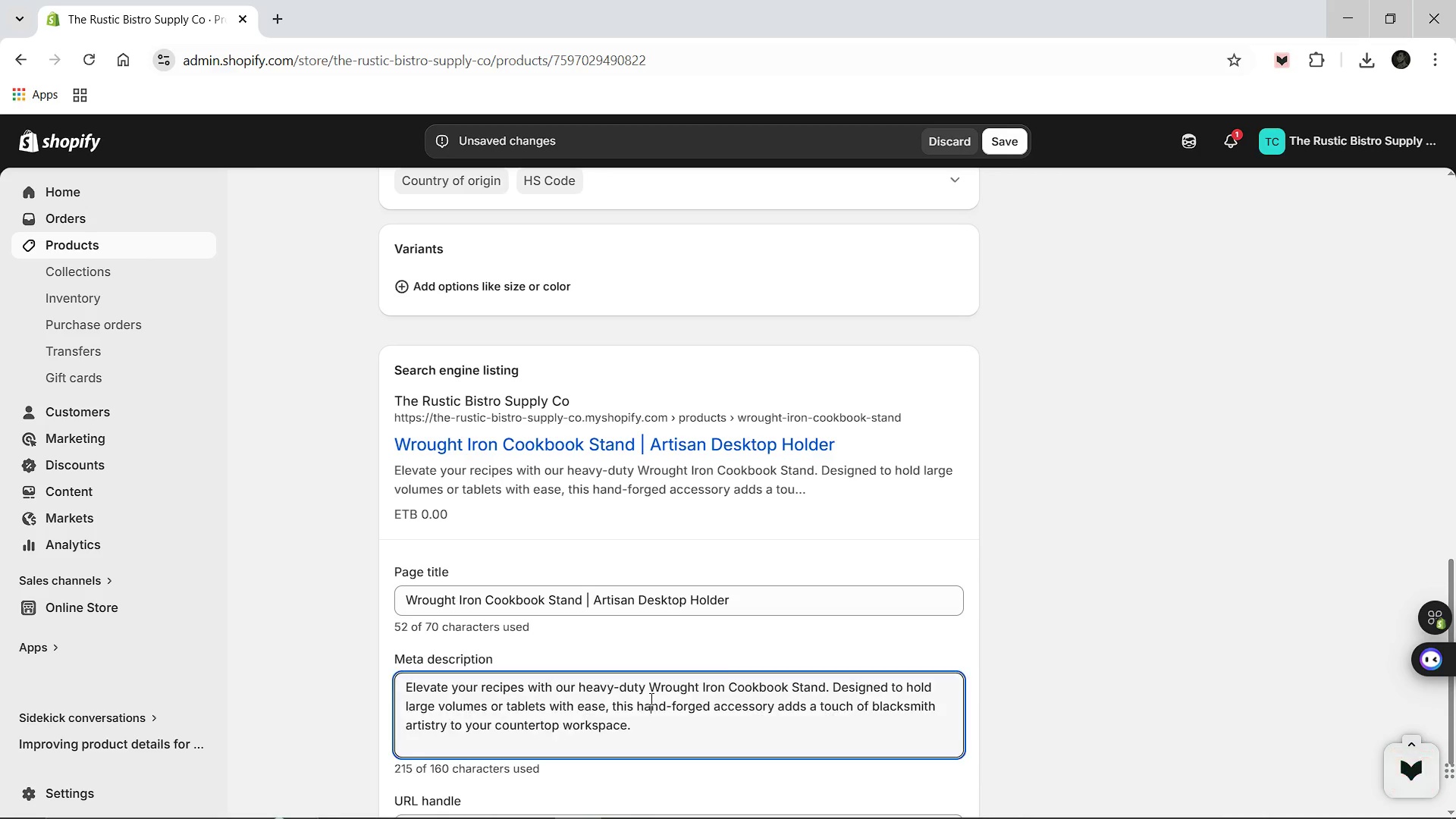 
key(Control+A)
 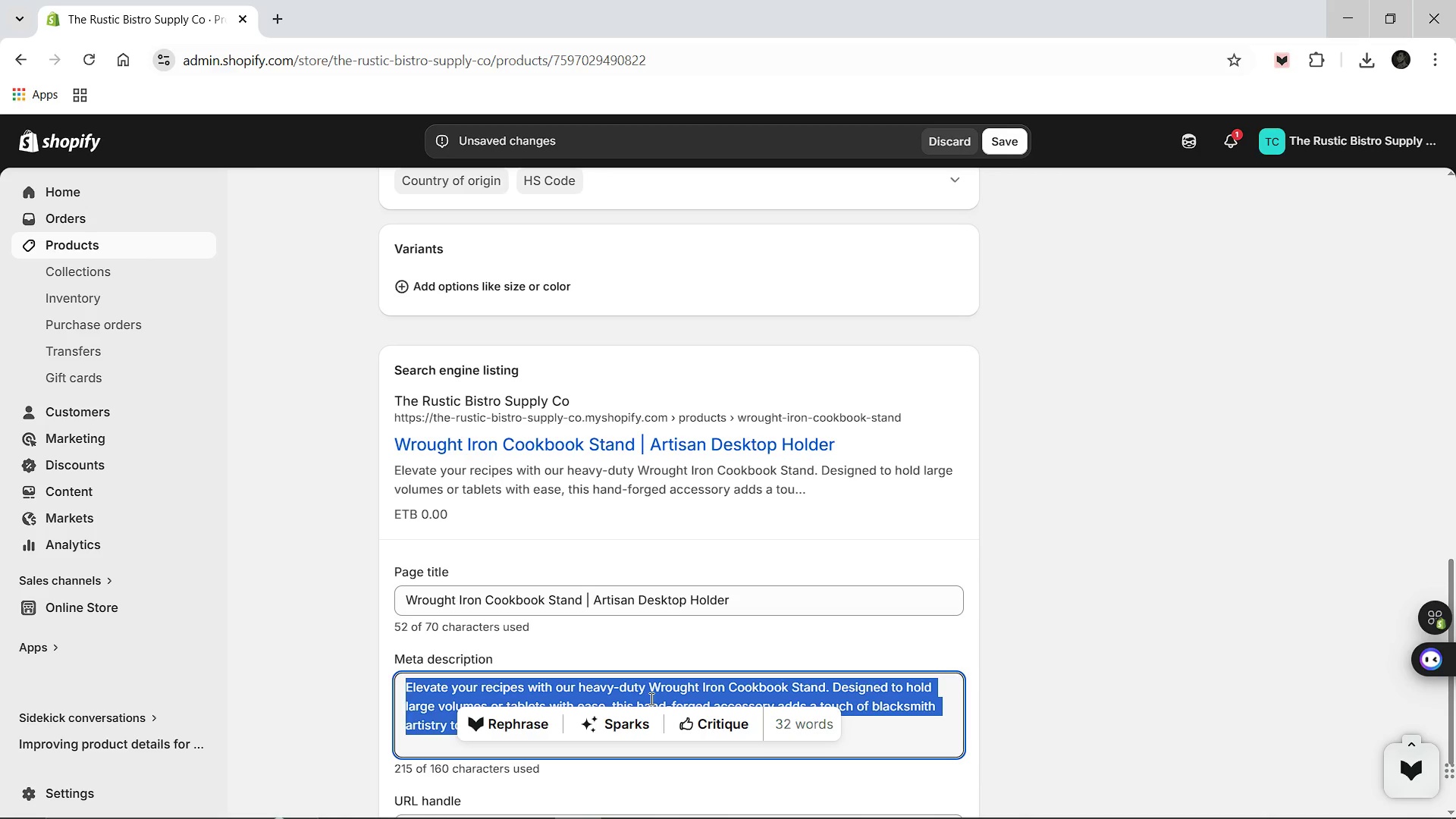 
type(Elea)
key(Backspace)
type(vate your recipes with our Wrought Iron Cookbook Stand. Hand-forged blacksmithartistry designed to hold large volumes with a high-end fine dining aesthetic.)
 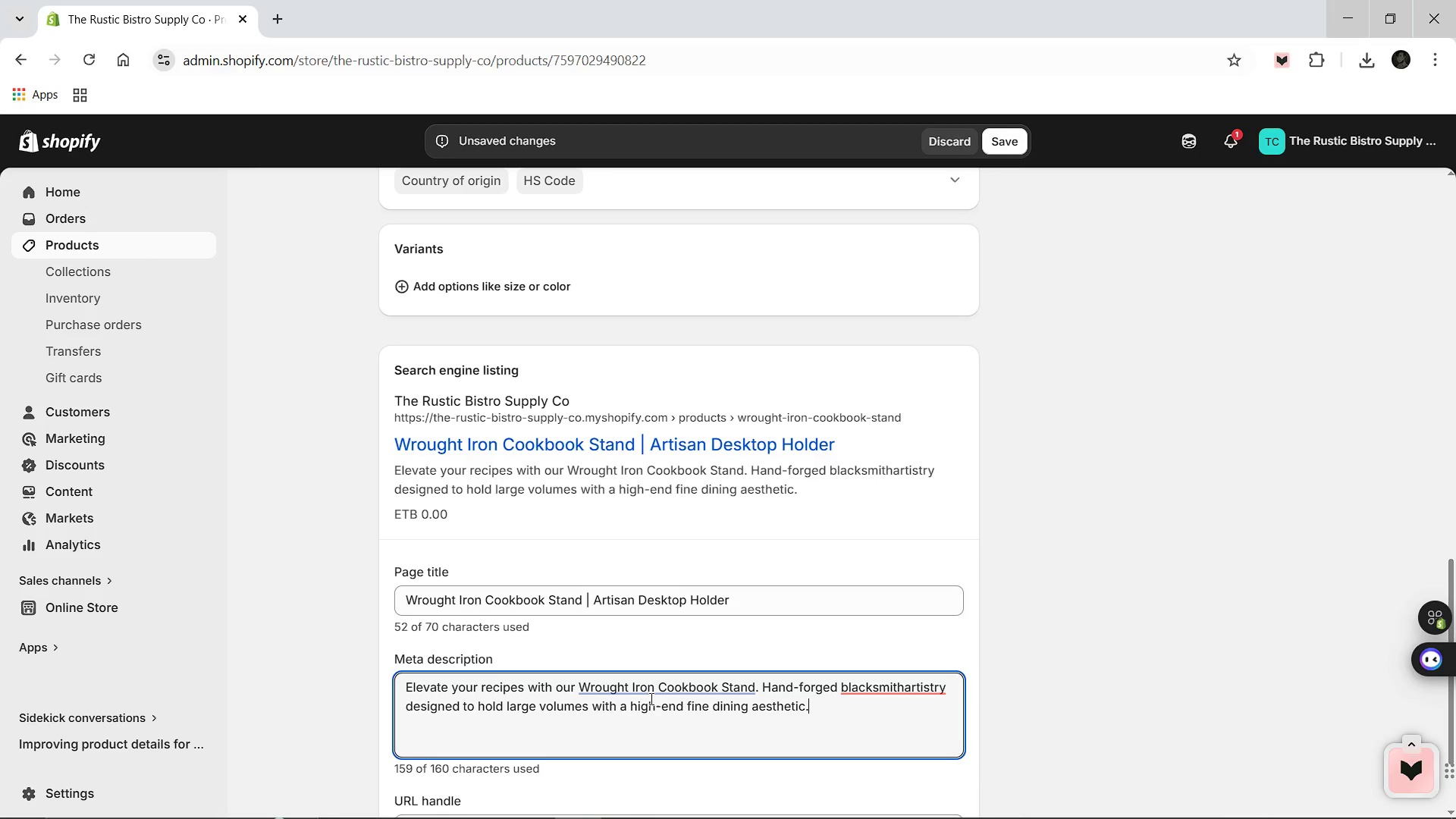 
mouse_move([892, 686])
 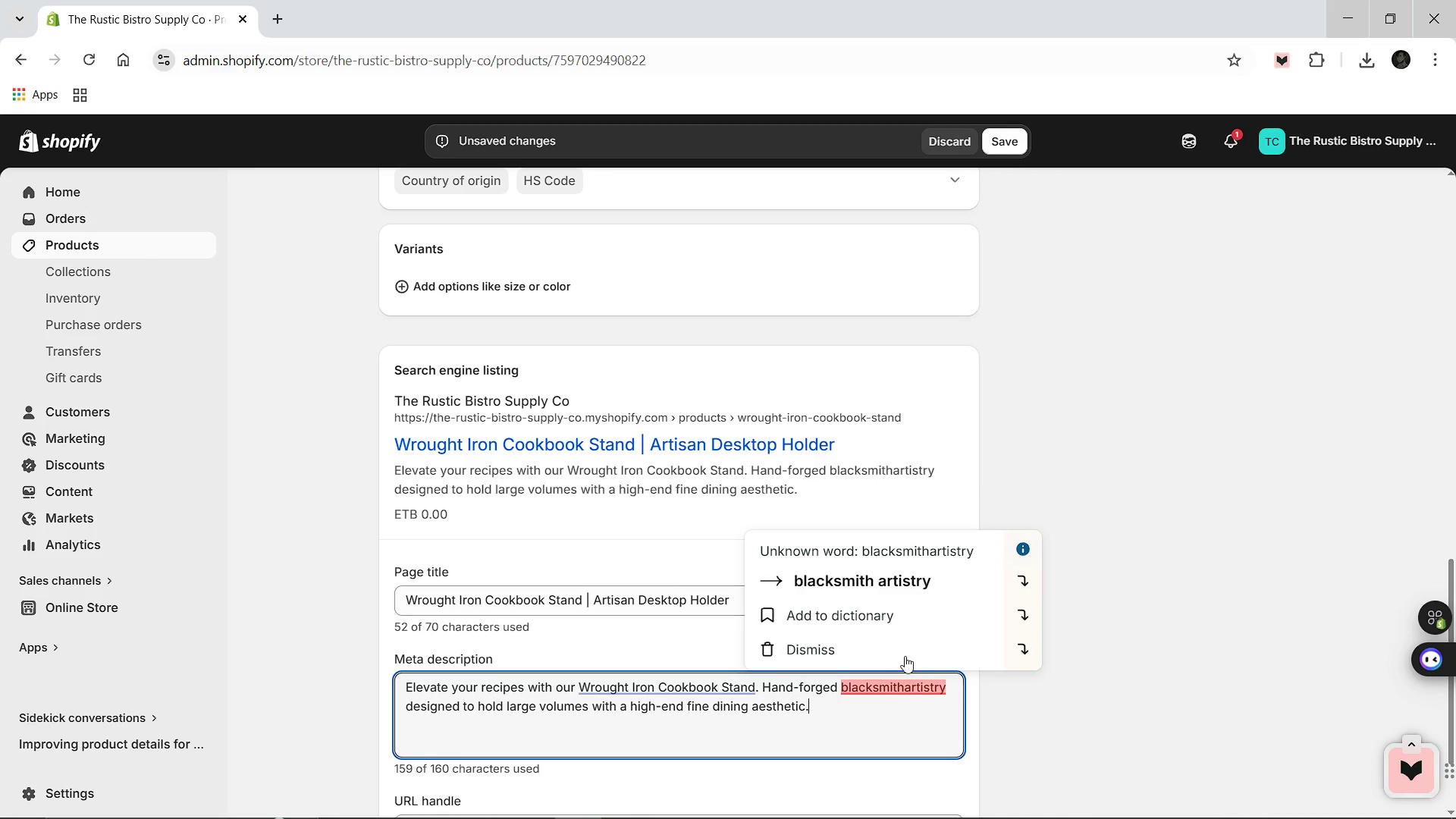 
left_click([887, 580])
 